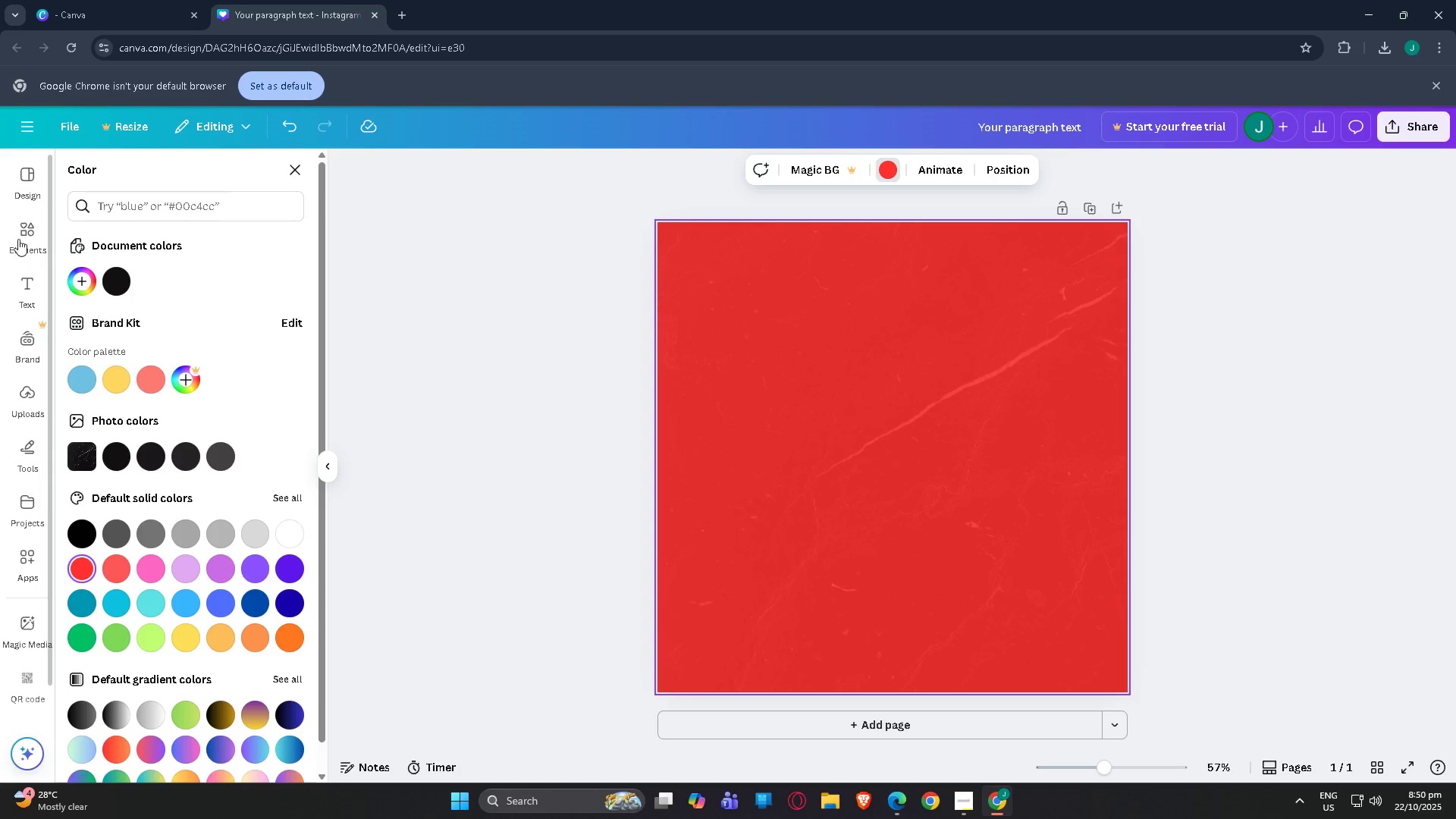 
wait(6.81)
 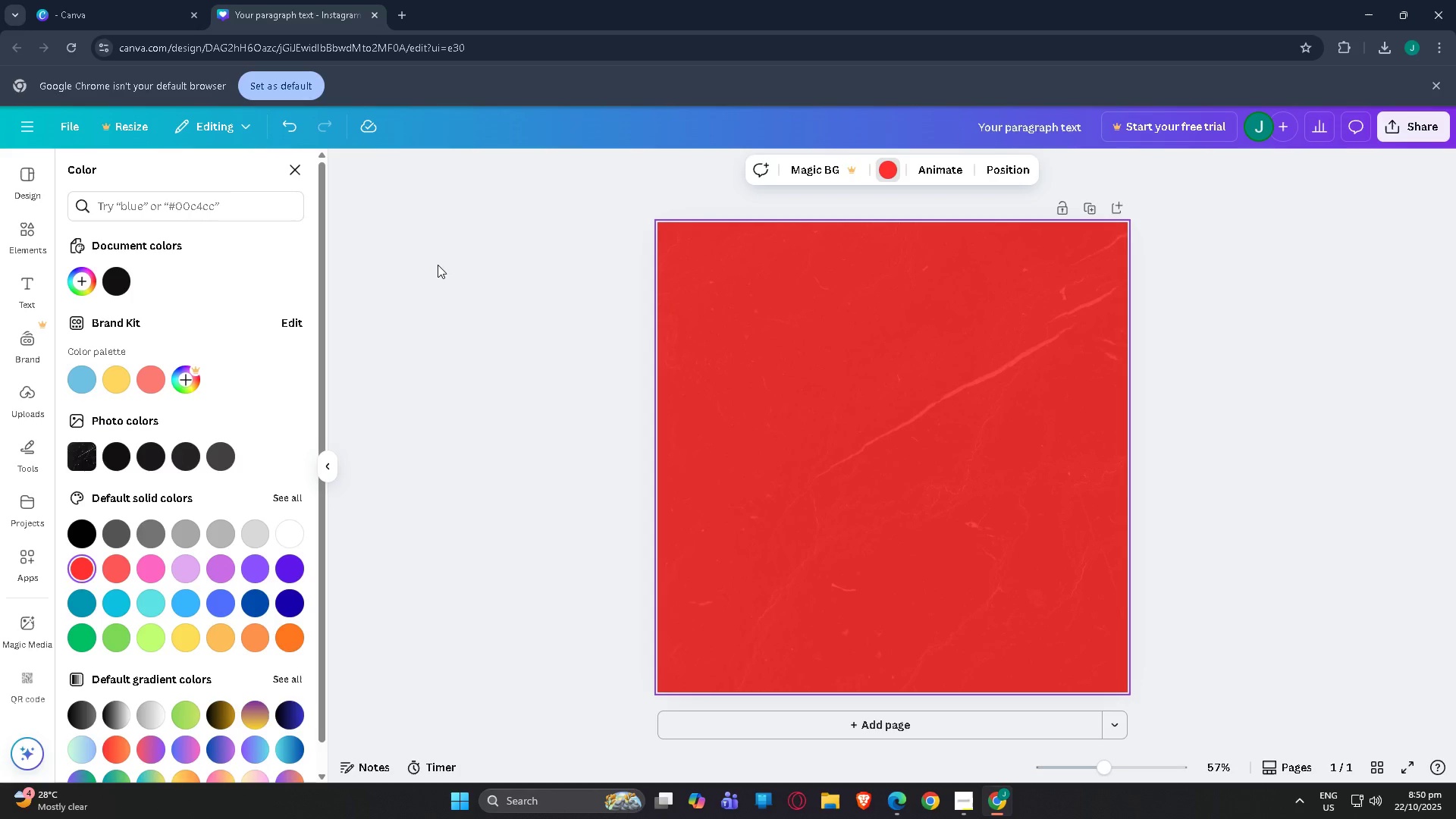 
left_click([20, 235])
 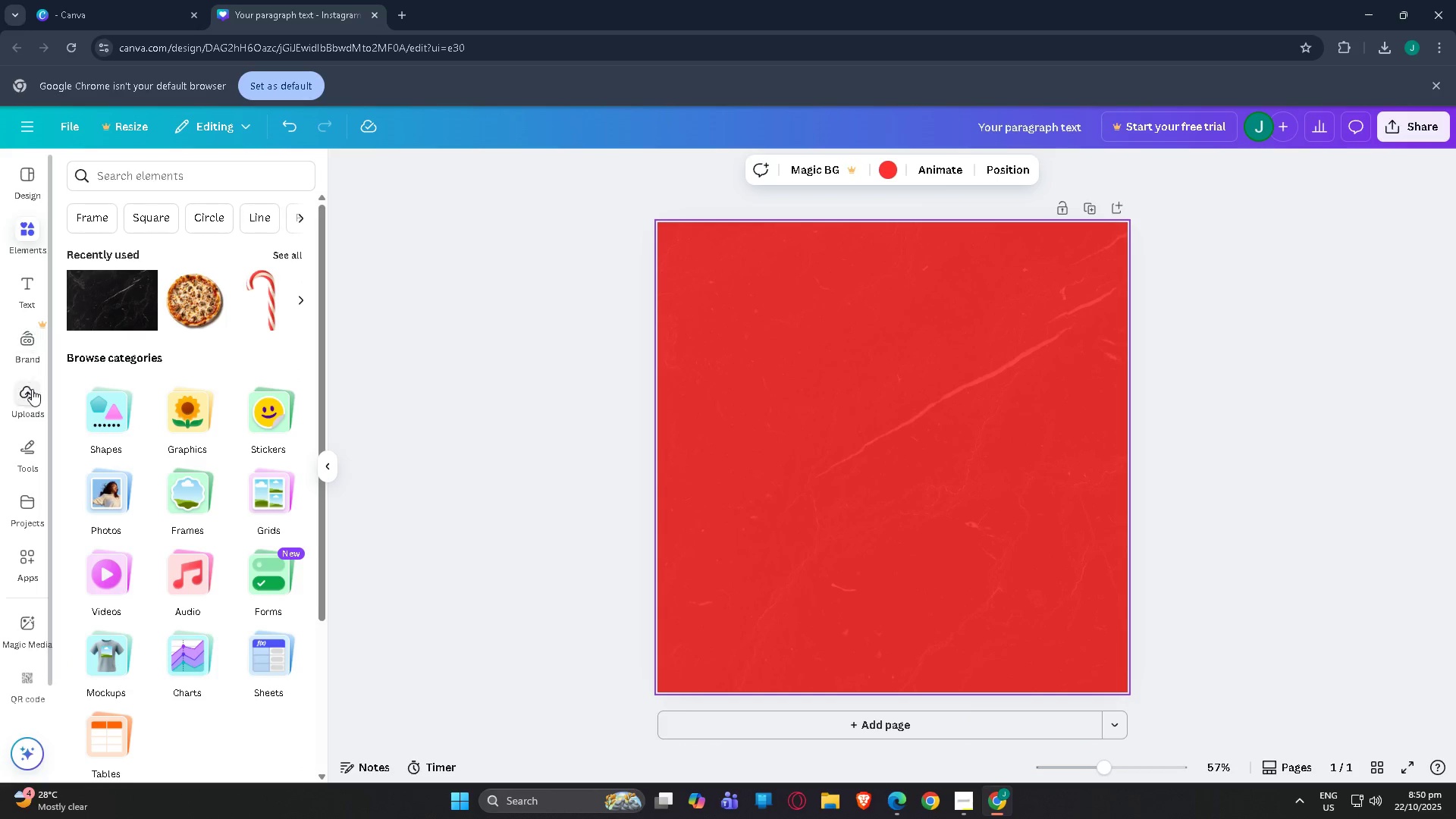 
left_click([32, 389])
 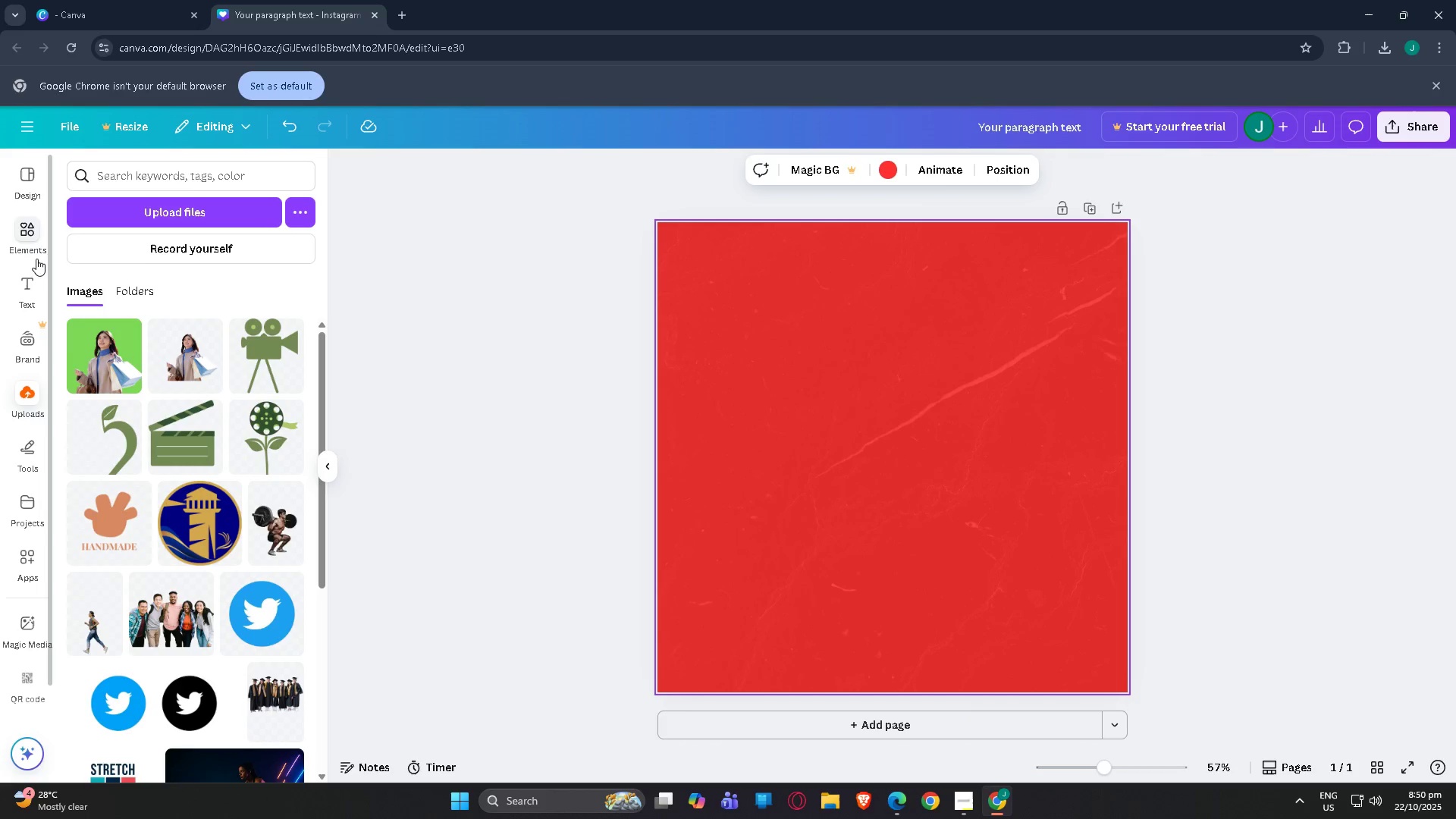 
left_click([32, 221])
 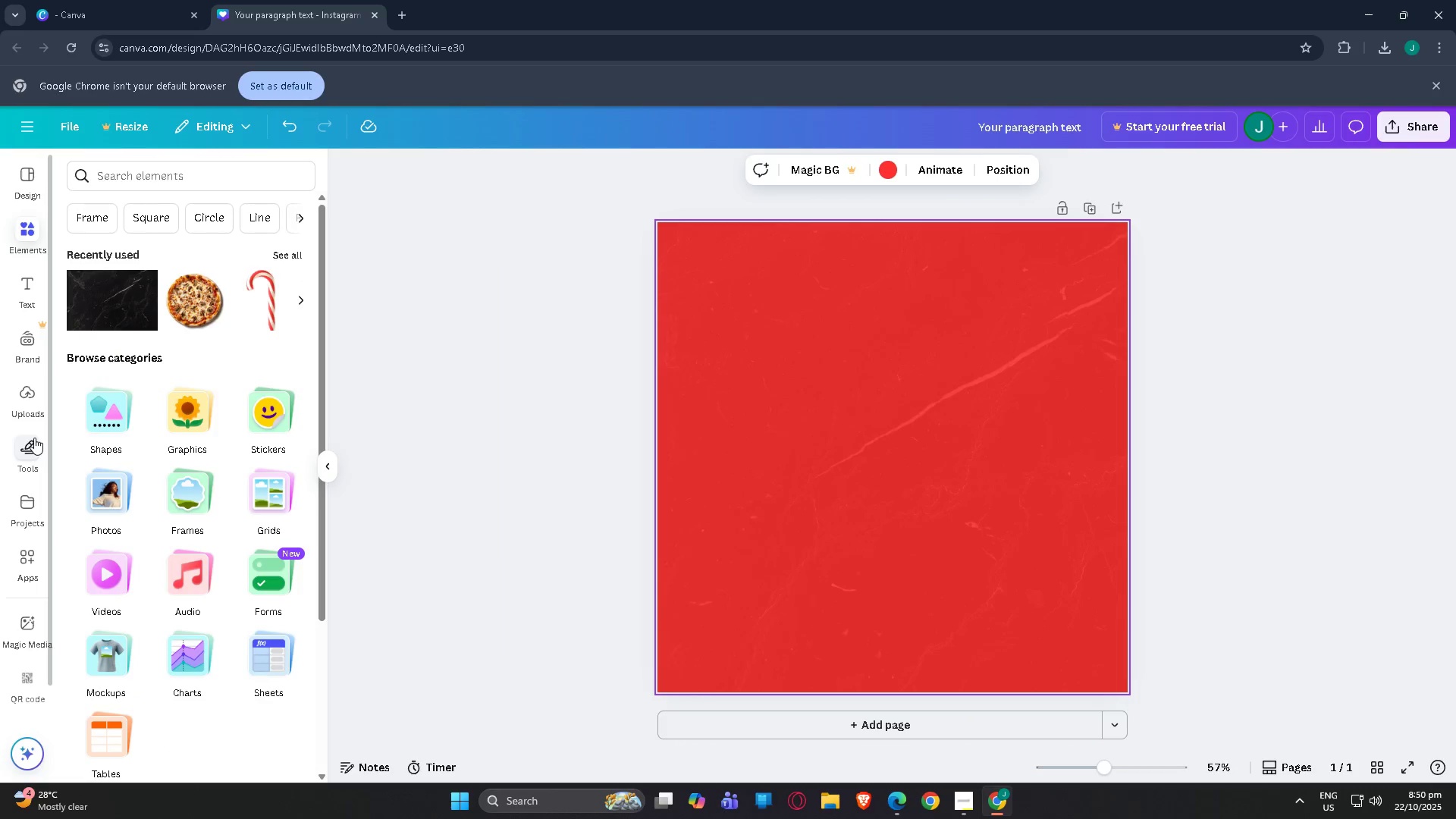 
left_click([32, 451])
 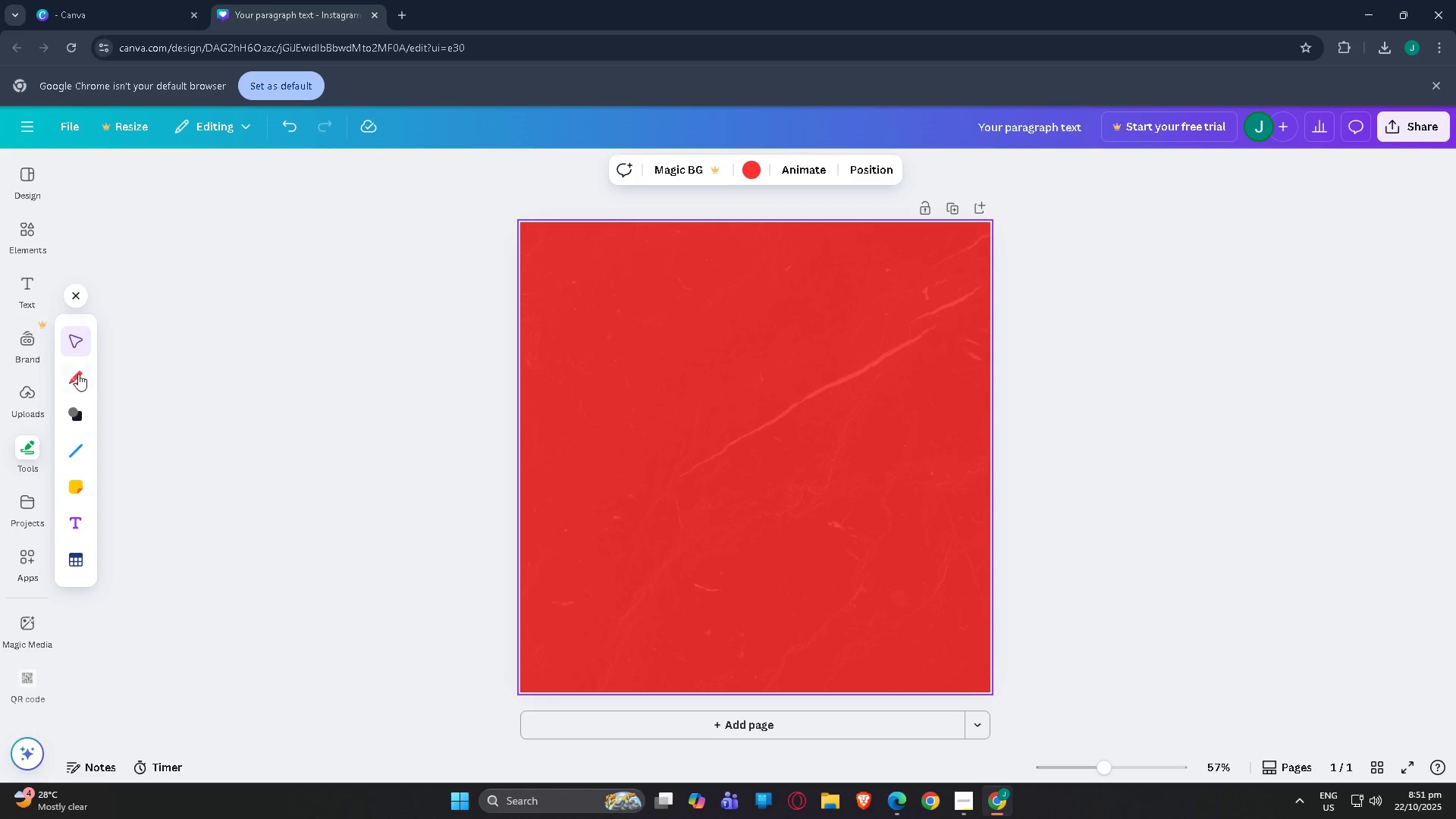 
left_click([75, 374])
 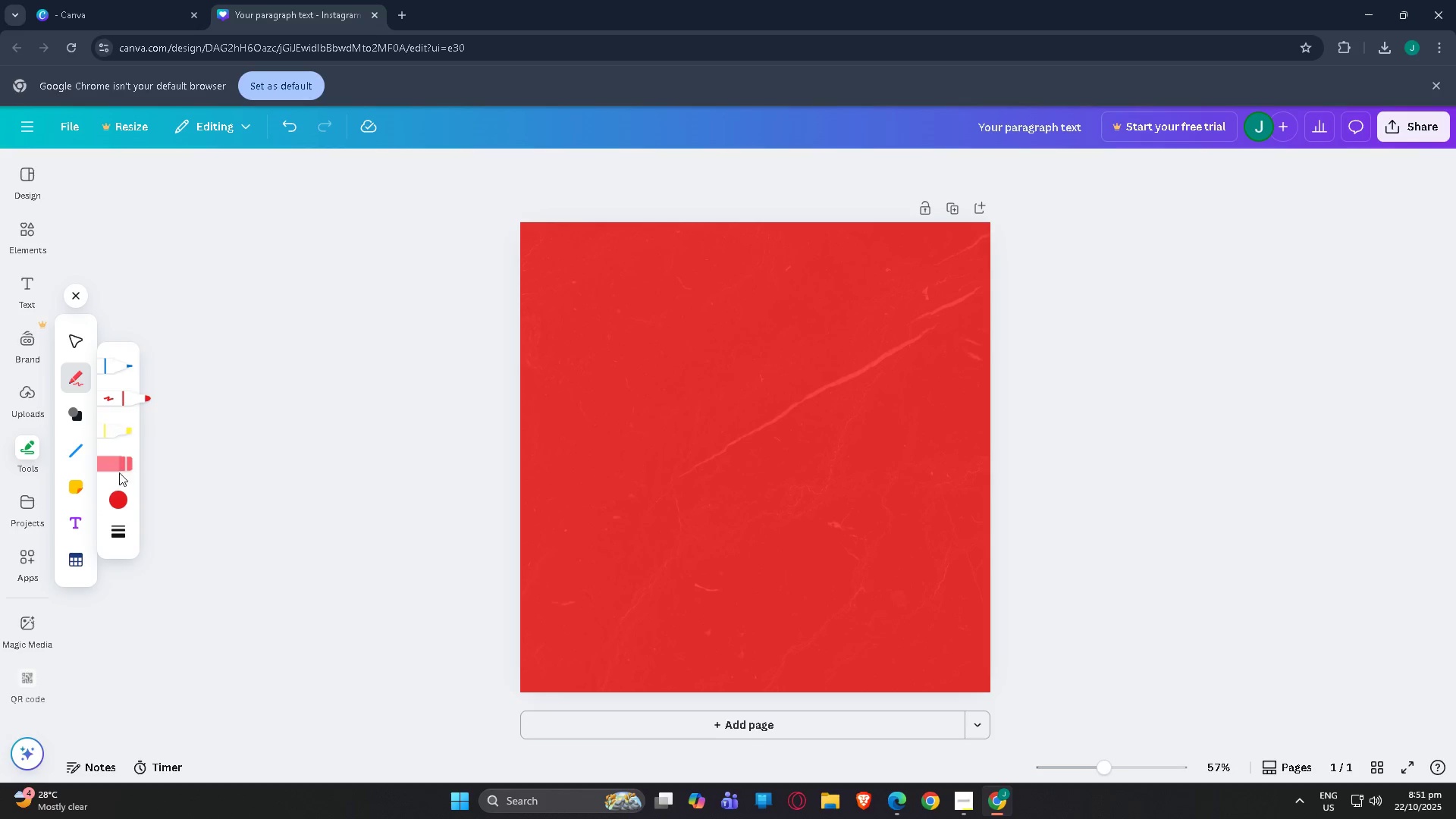 
left_click([129, 397])
 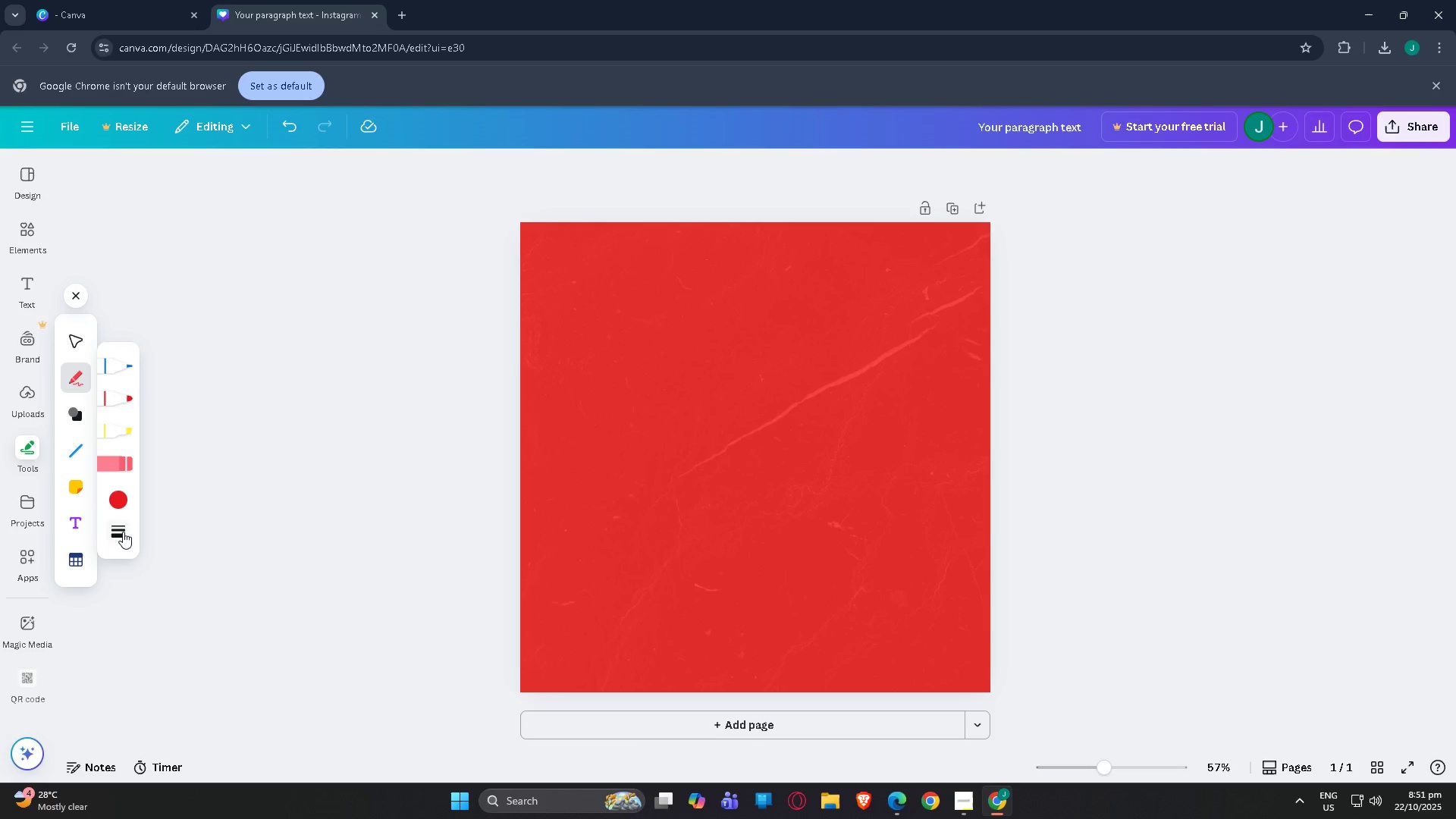 
left_click([123, 531])
 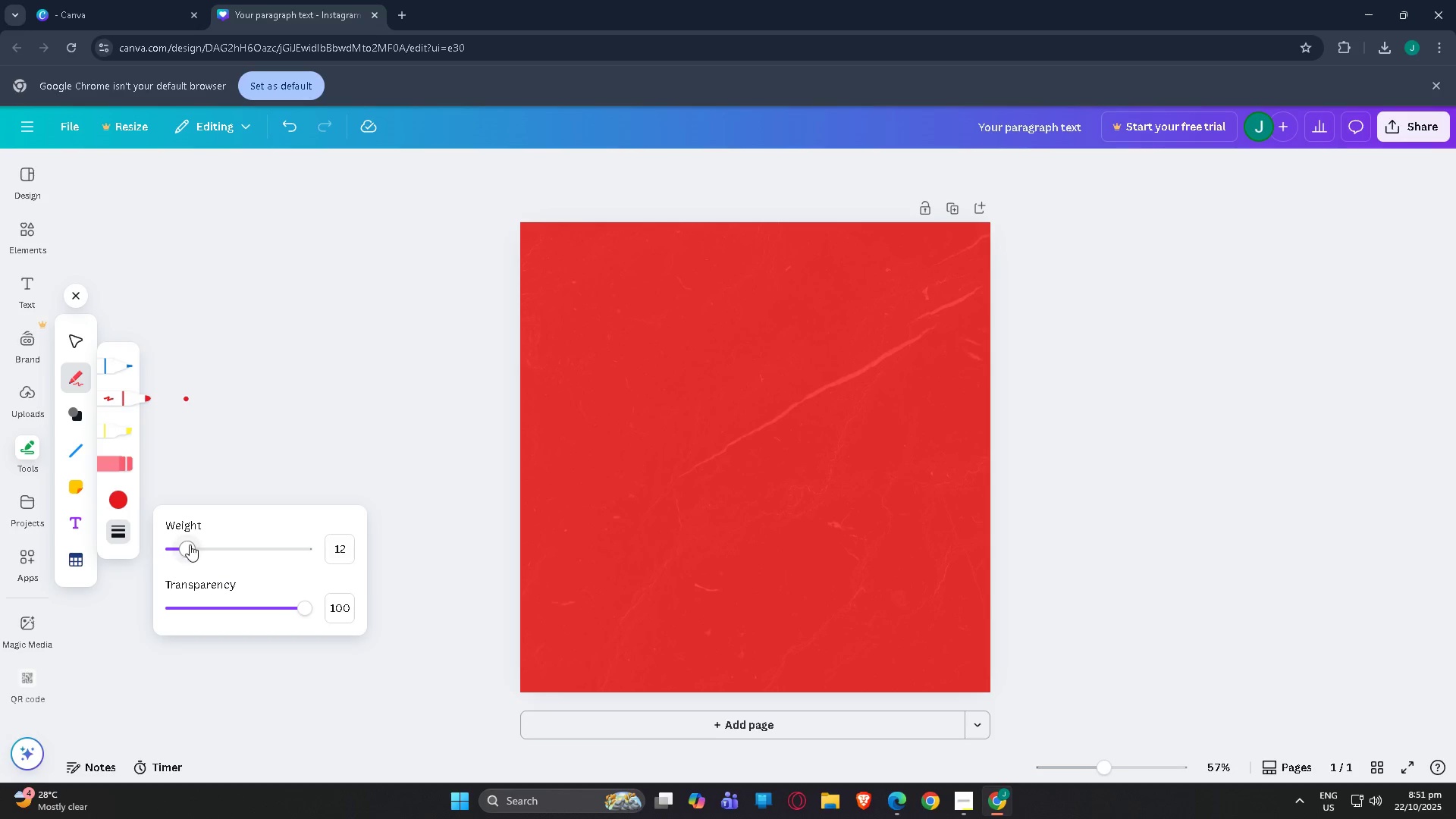 
left_click_drag(start_coordinate=[190, 544], to_coordinate=[397, 535])
 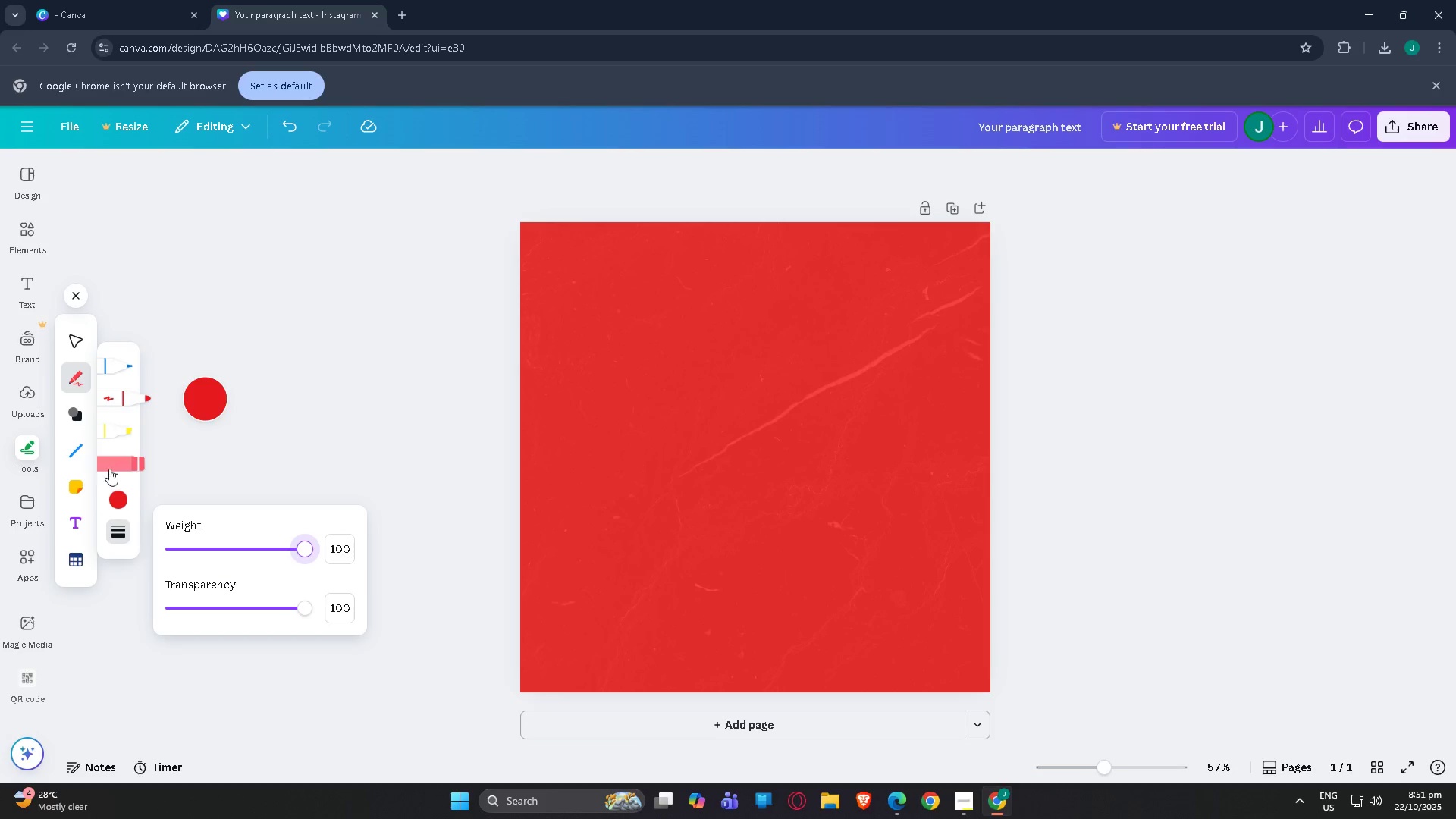 
left_click([111, 510])
 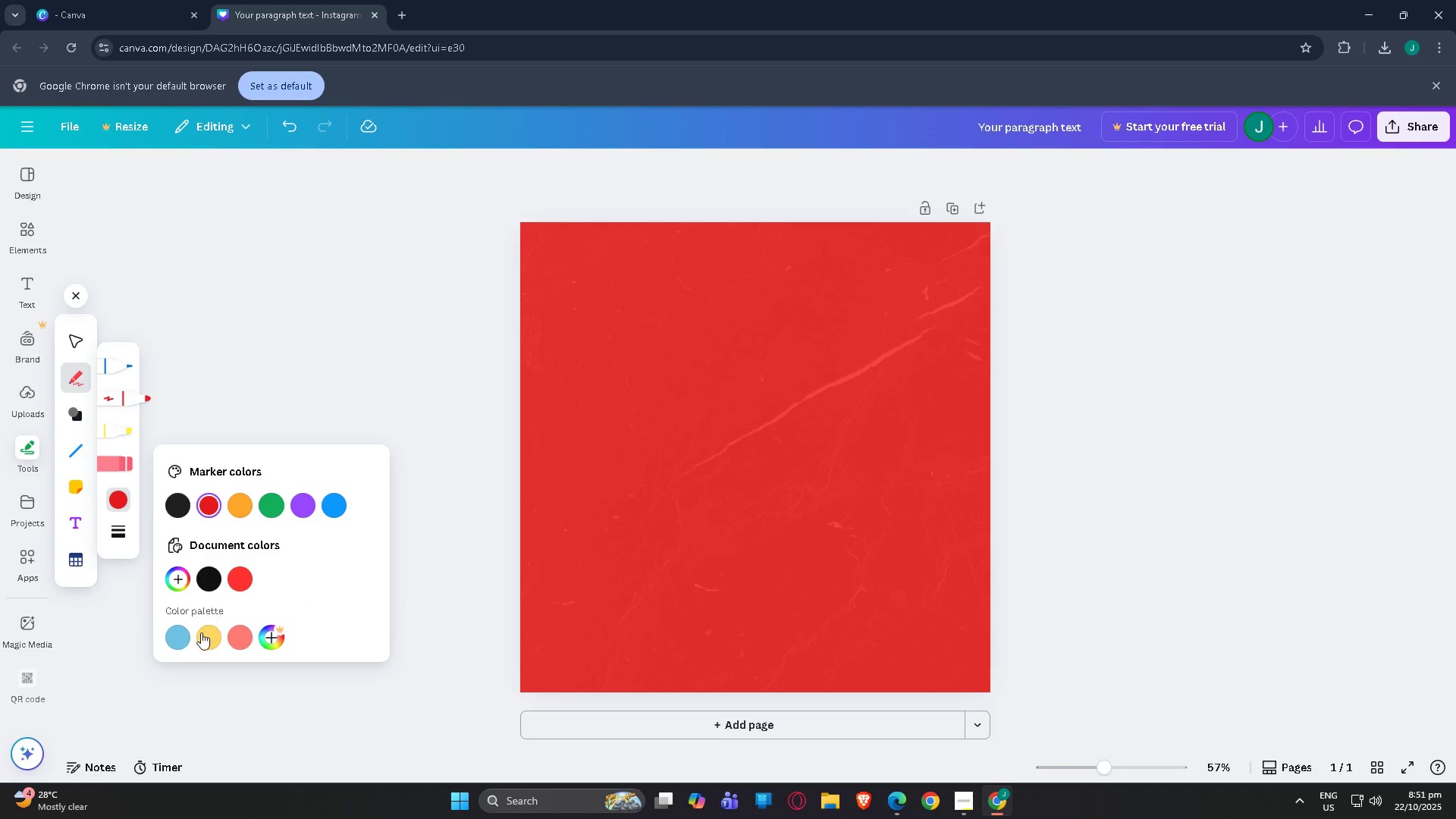 
left_click([215, 626])
 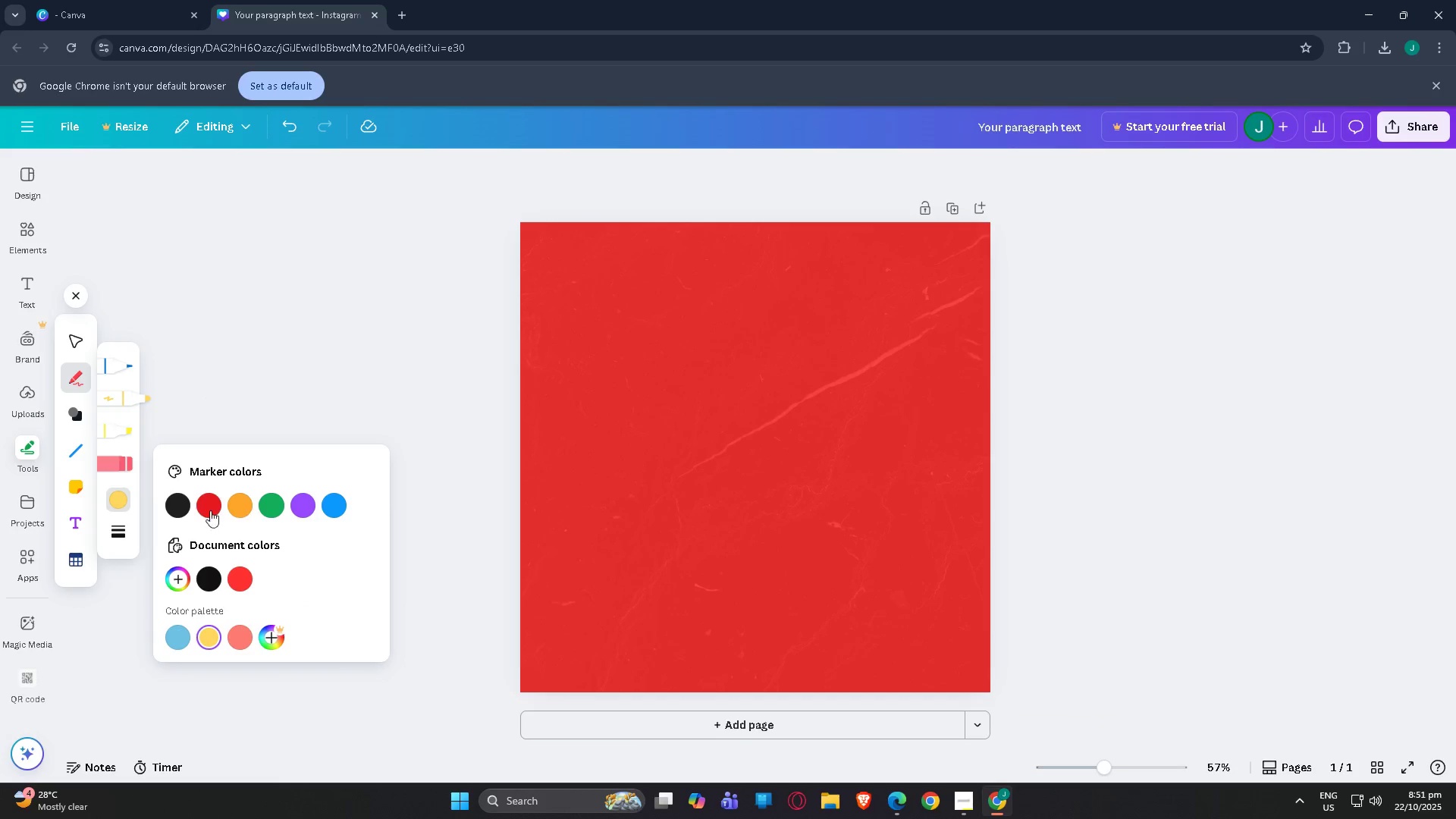 
left_click([243, 500])
 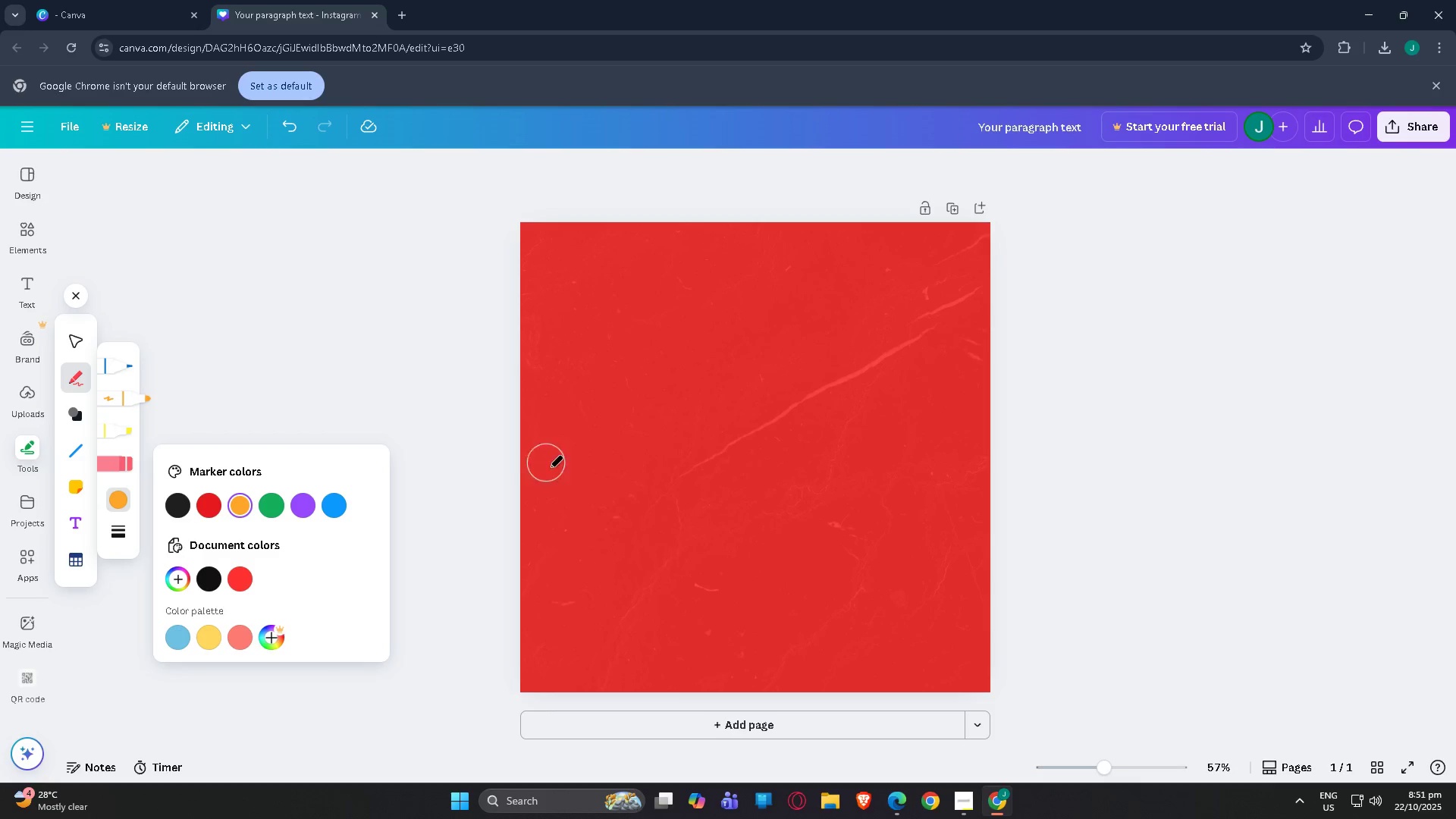 
left_click_drag(start_coordinate=[520, 506], to_coordinate=[1048, 469])
 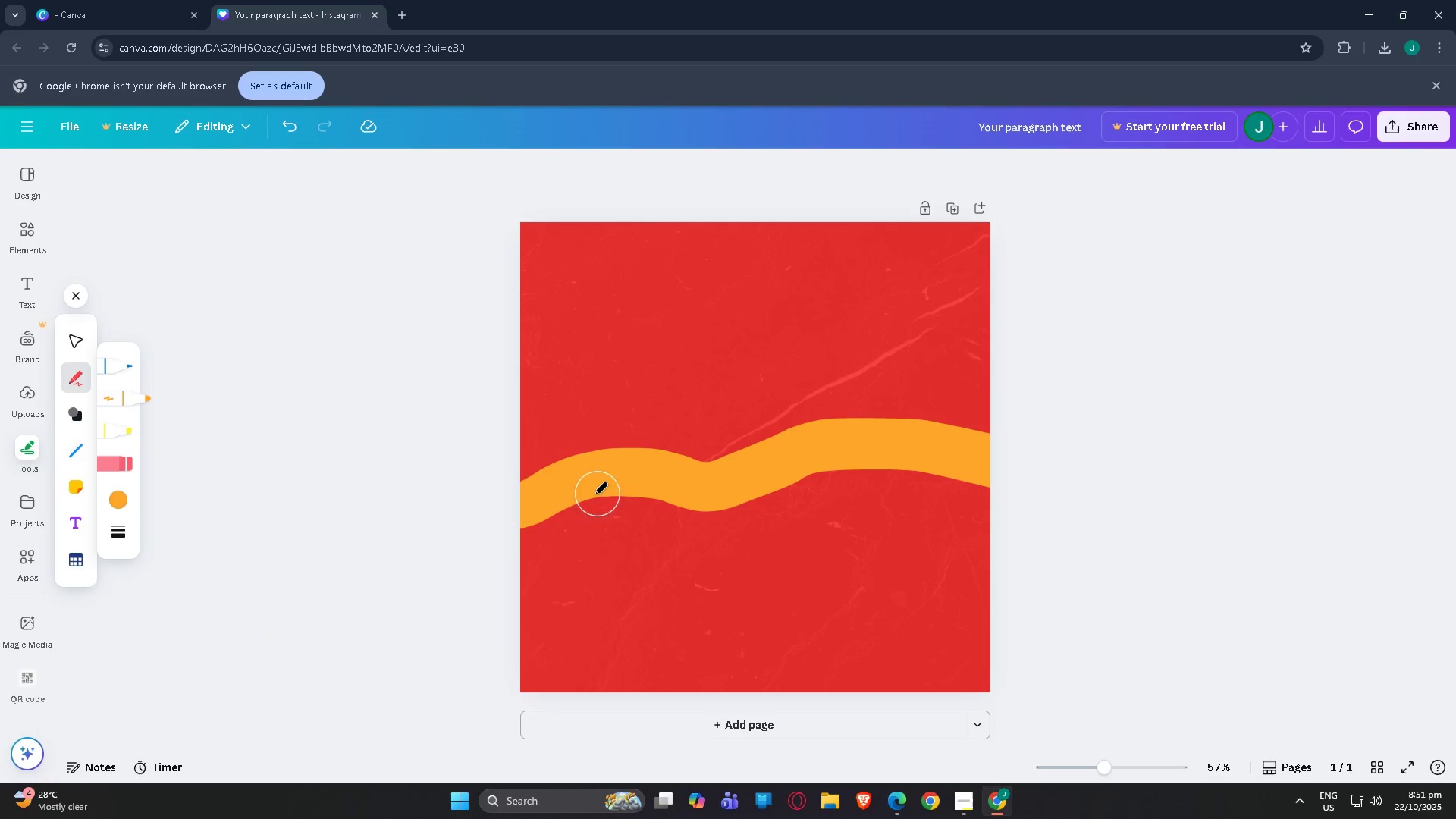 
left_click_drag(start_coordinate=[526, 539], to_coordinate=[976, 476])
 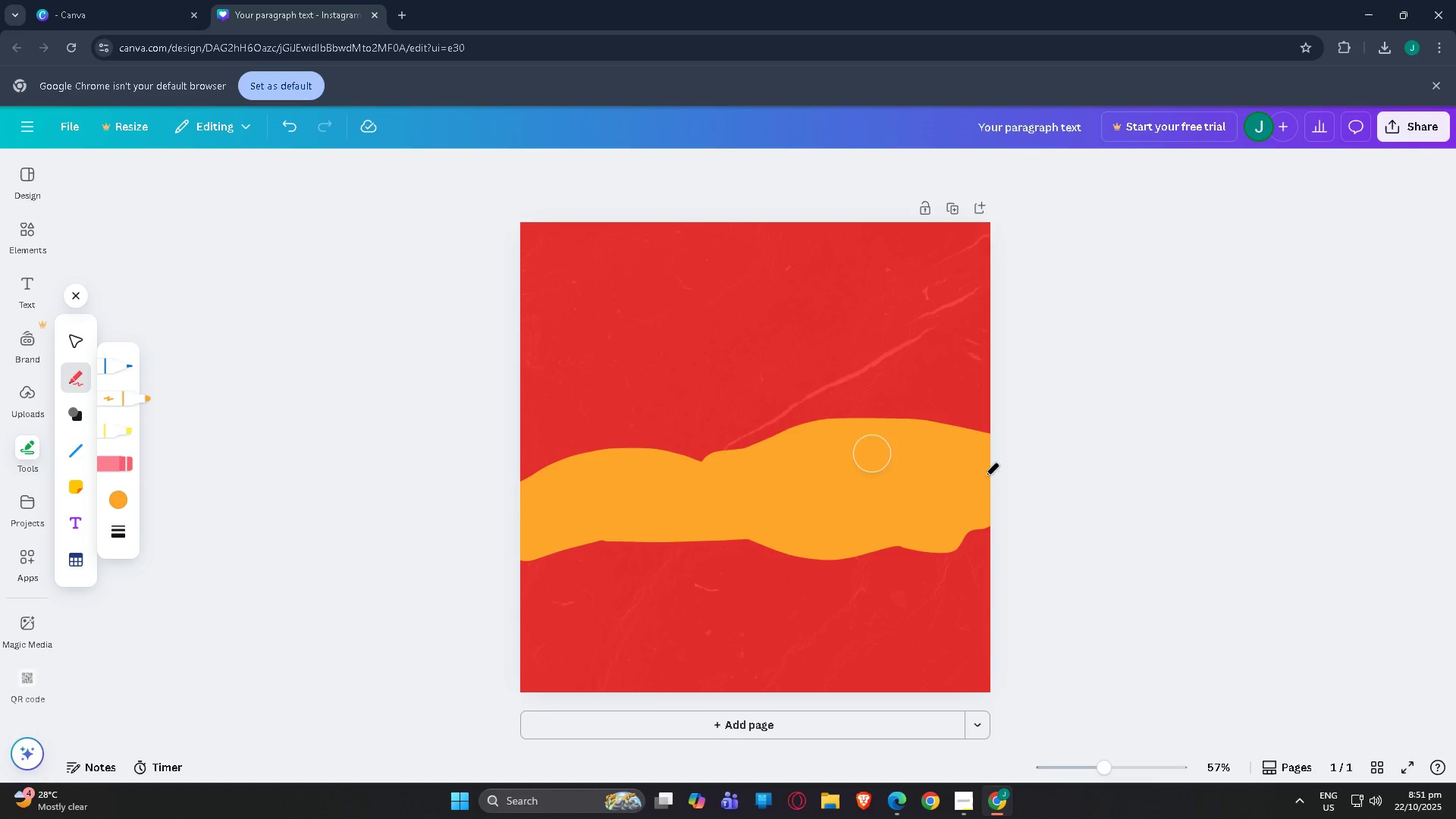 
left_click_drag(start_coordinate=[1046, 513], to_coordinate=[841, 504])
 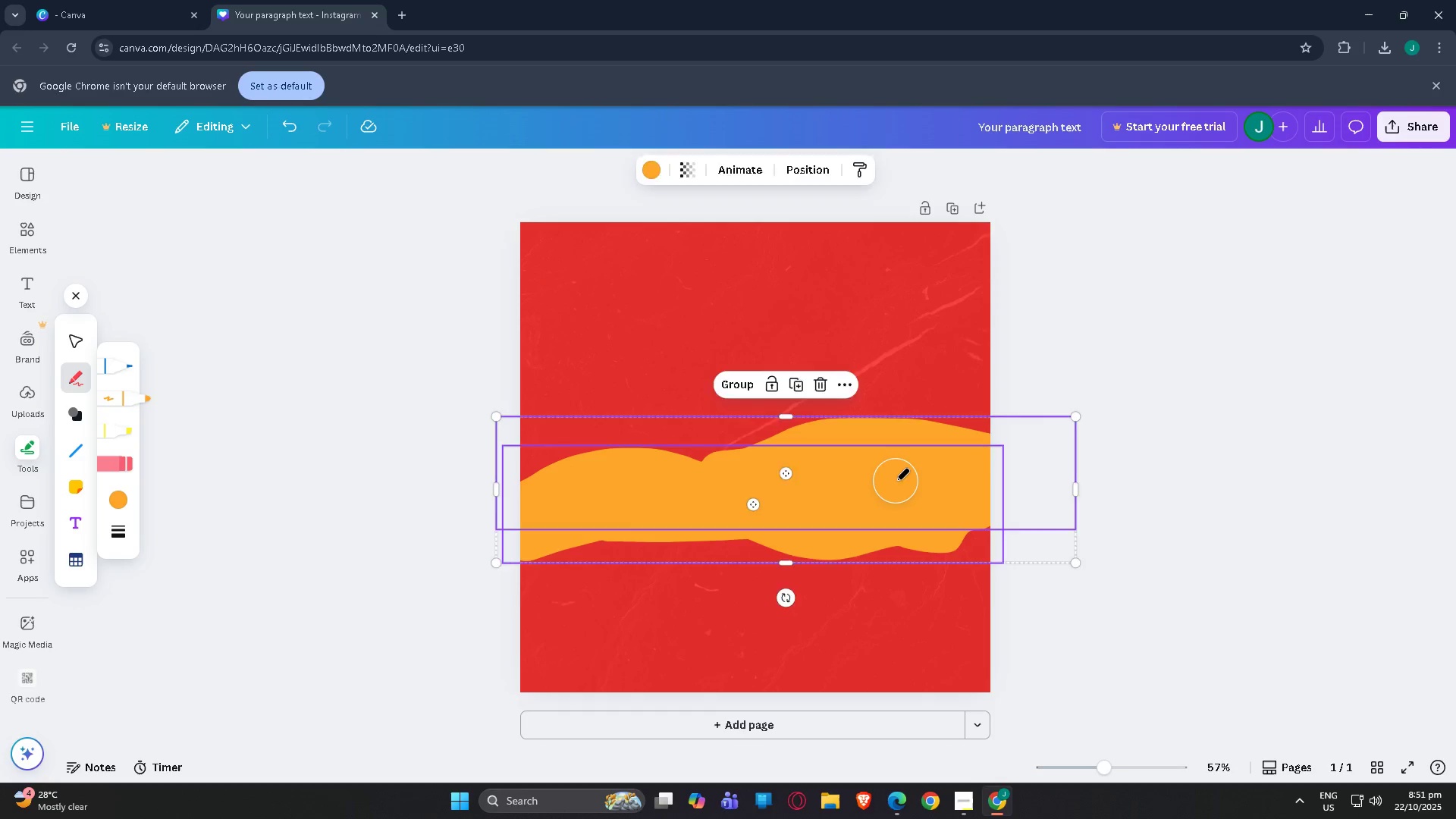 
left_click([896, 481])
 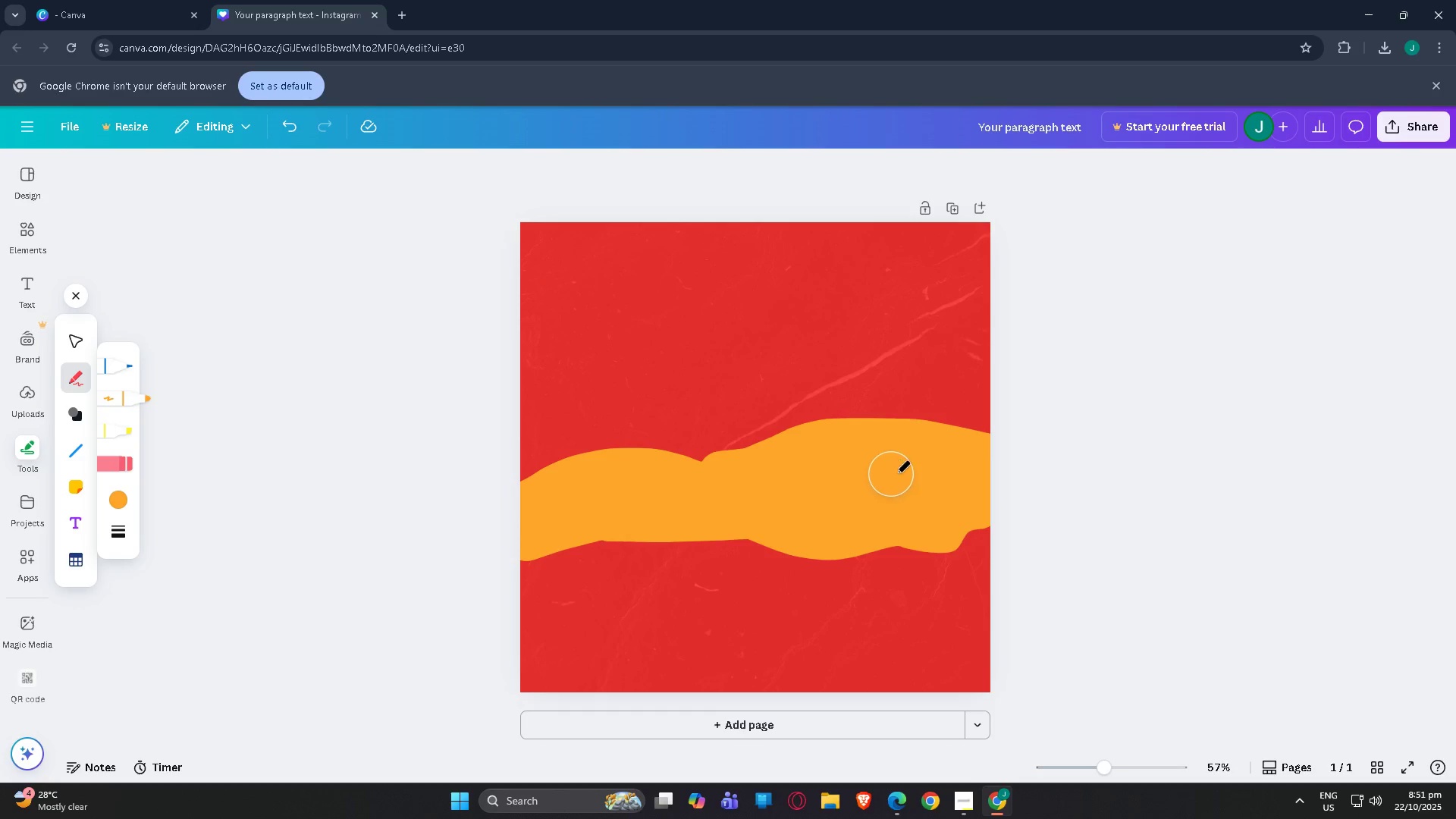 
left_click_drag(start_coordinate=[915, 472], to_coordinate=[930, 472])
 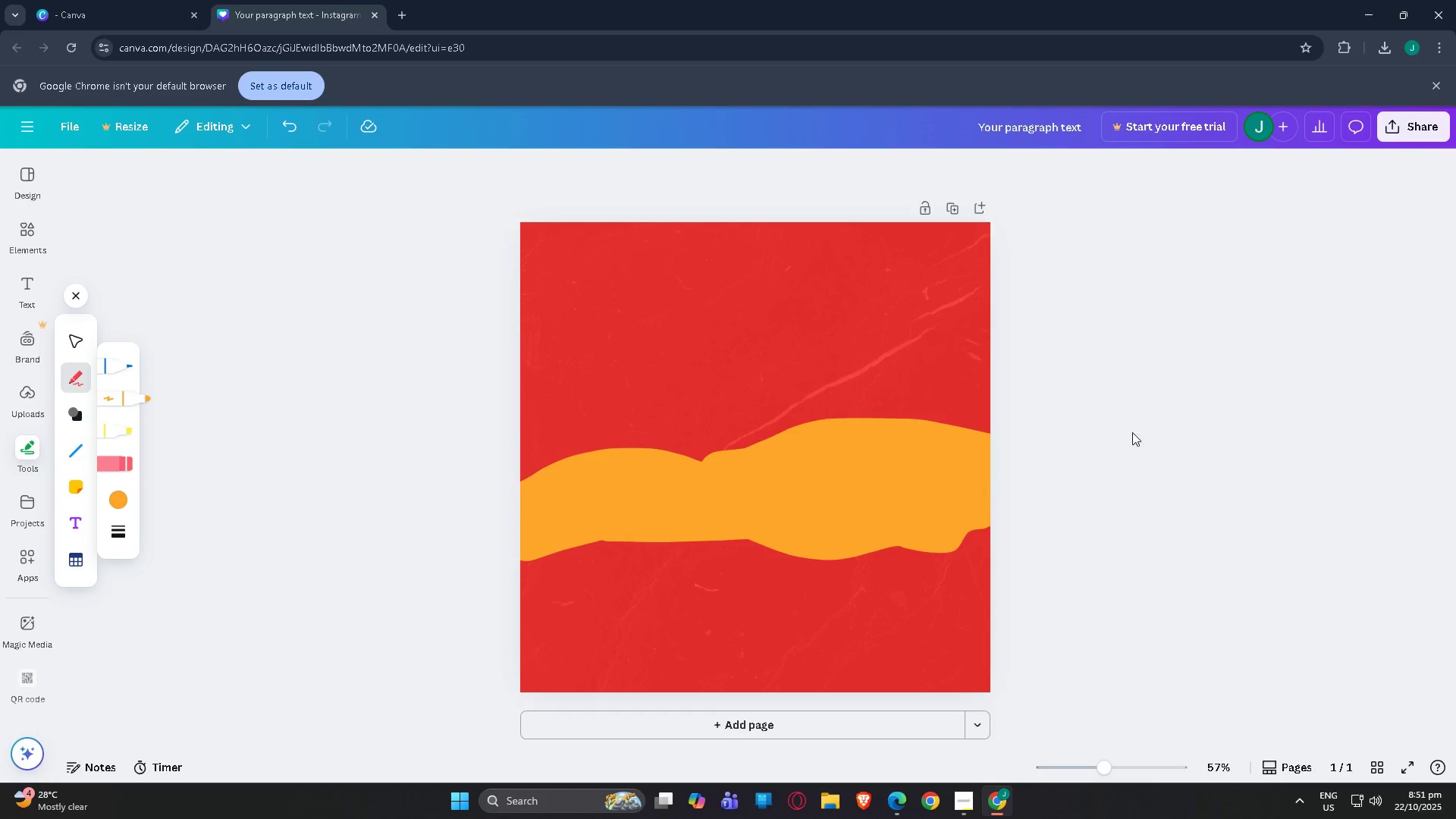 
left_click_drag(start_coordinate=[1099, 432], to_coordinate=[786, 523])
 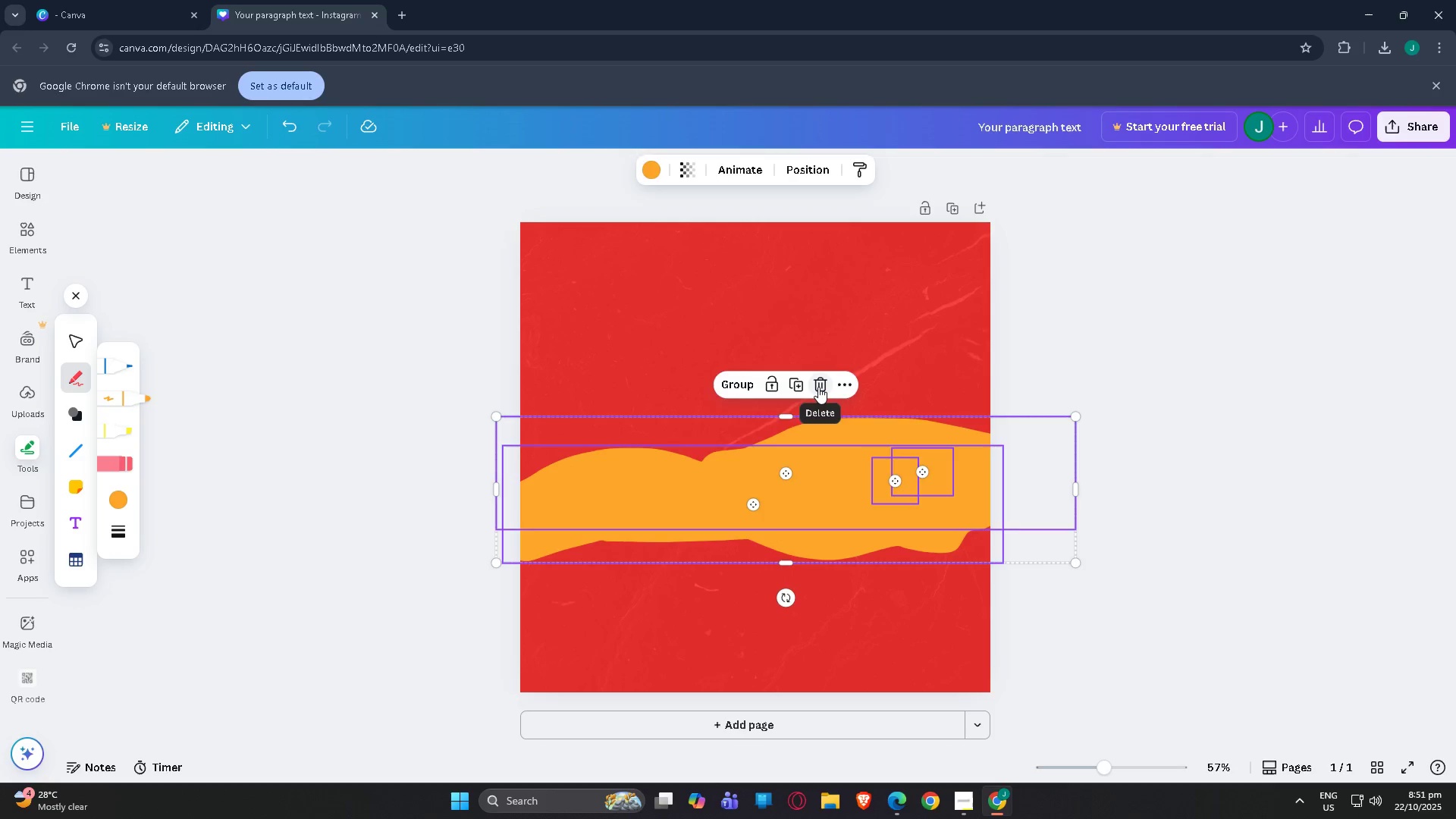 
left_click([818, 387])
 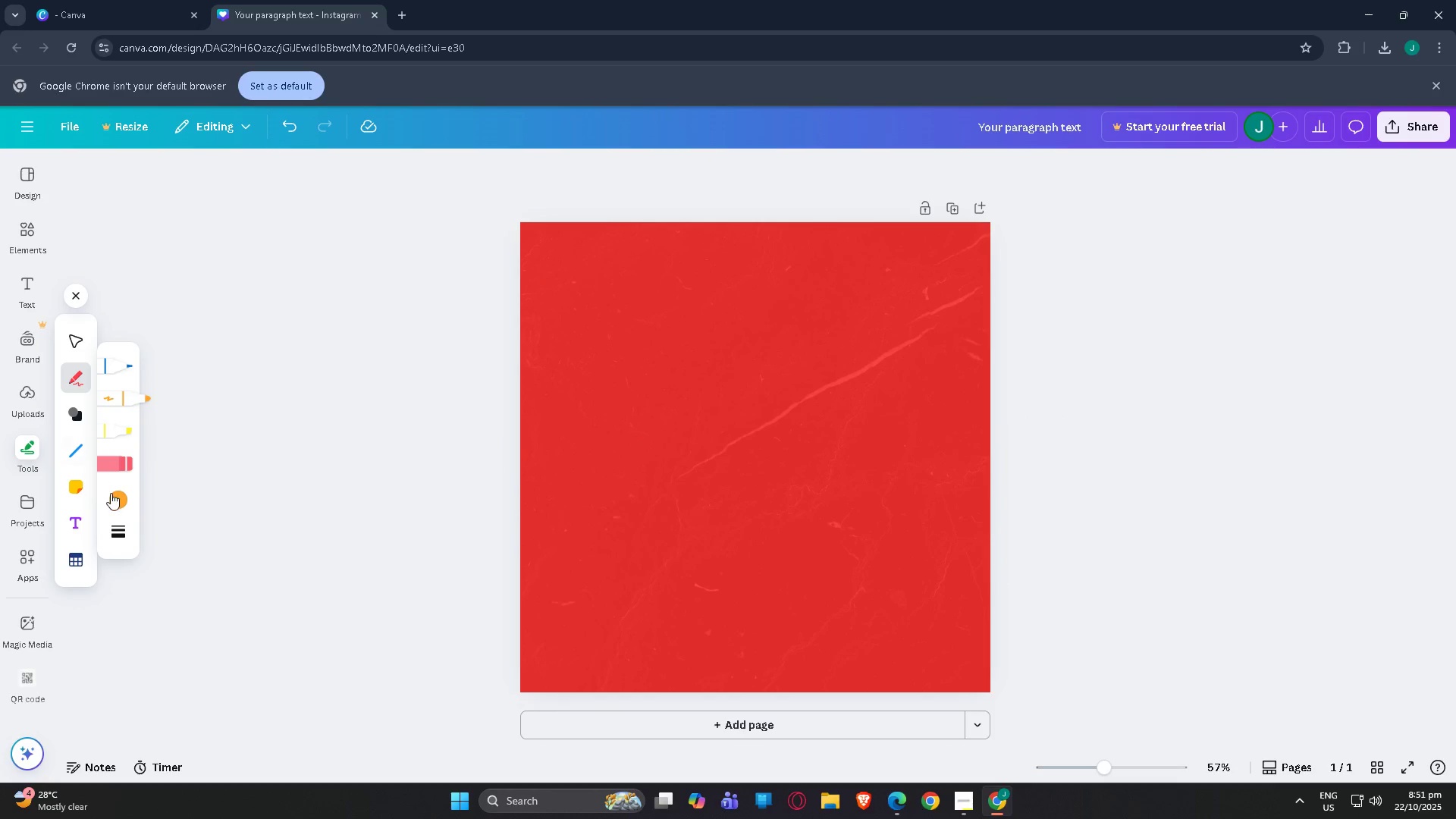 
left_click([109, 497])
 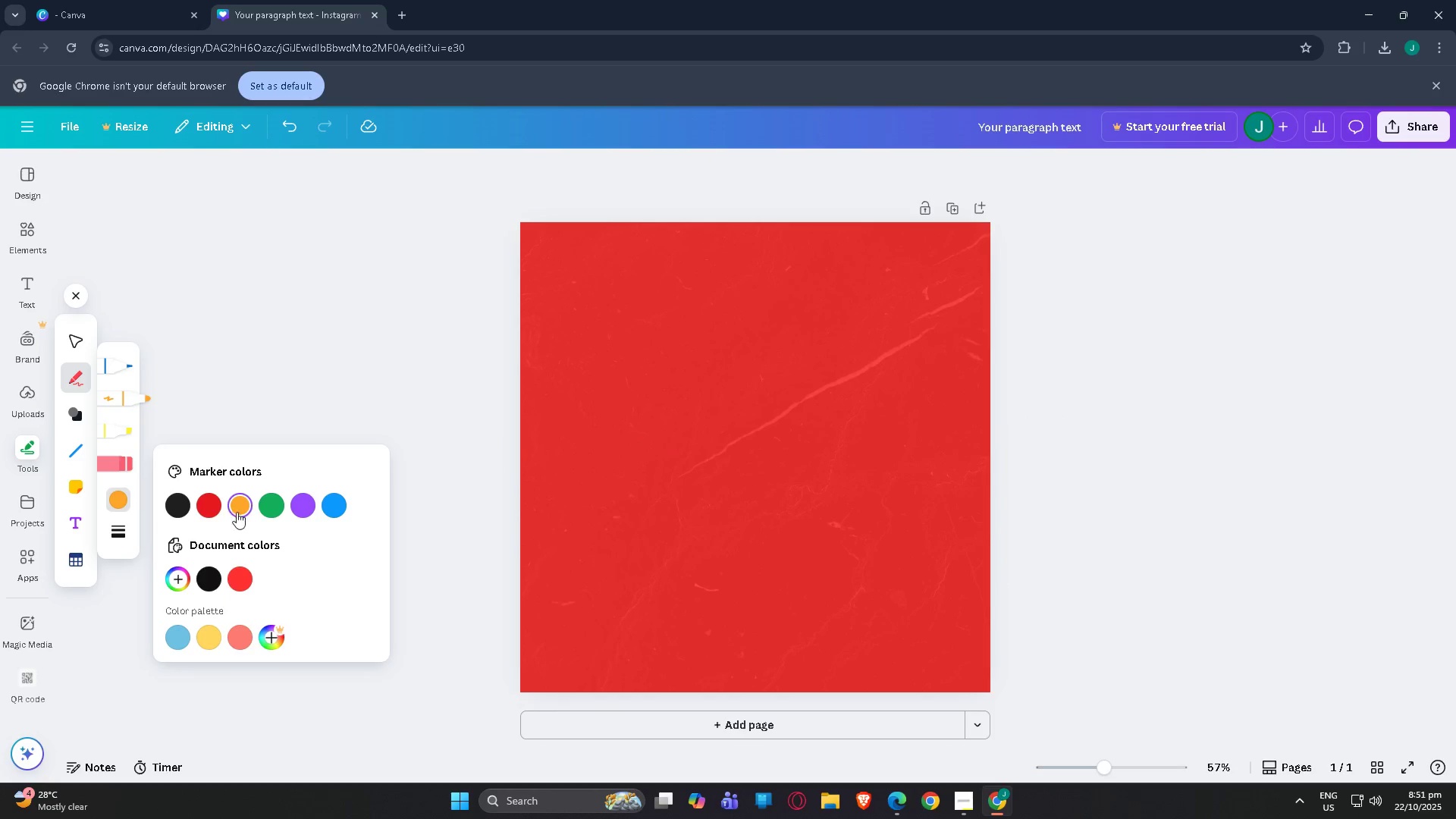 
double_click([239, 512])
 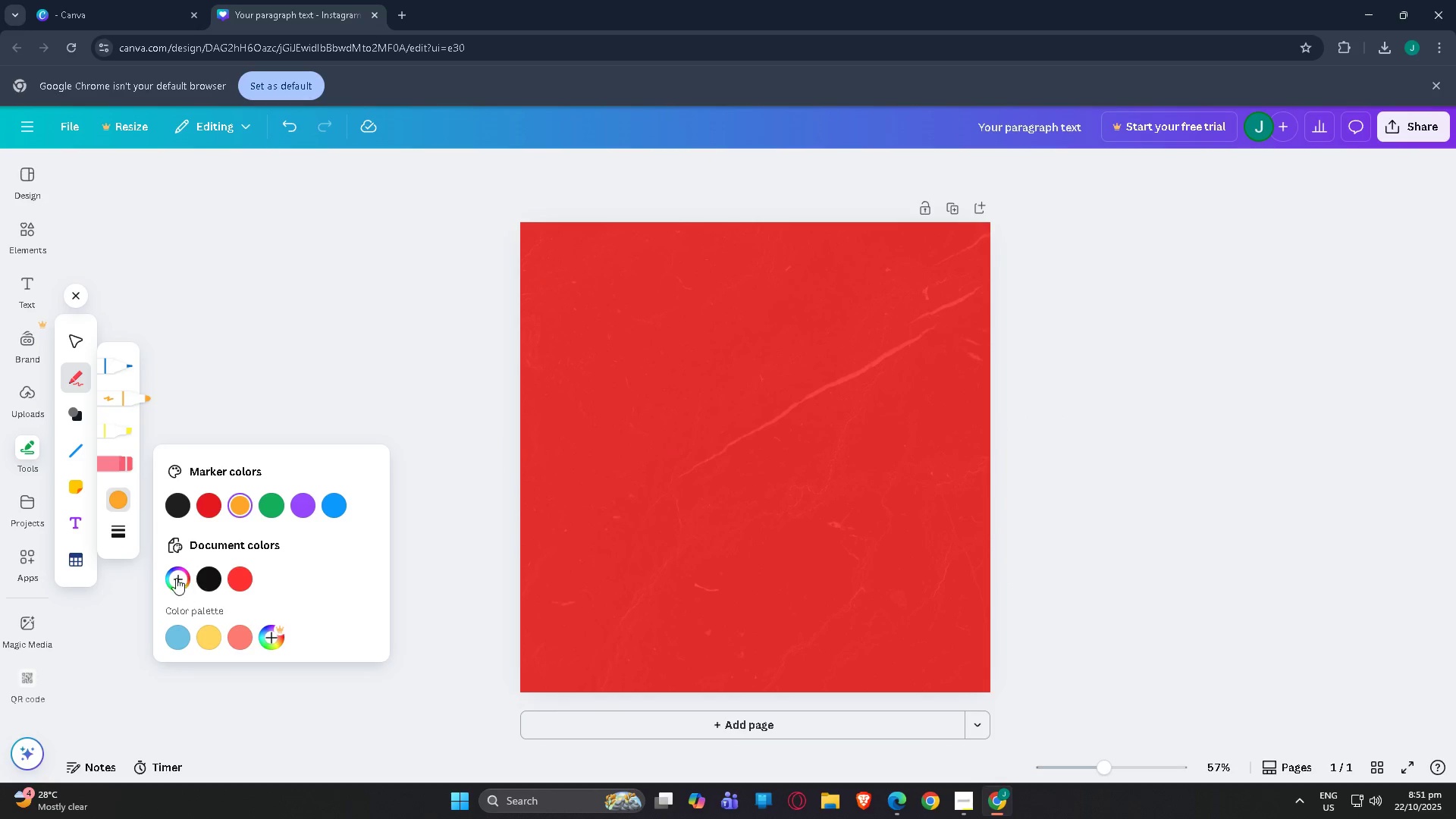 
left_click([174, 576])
 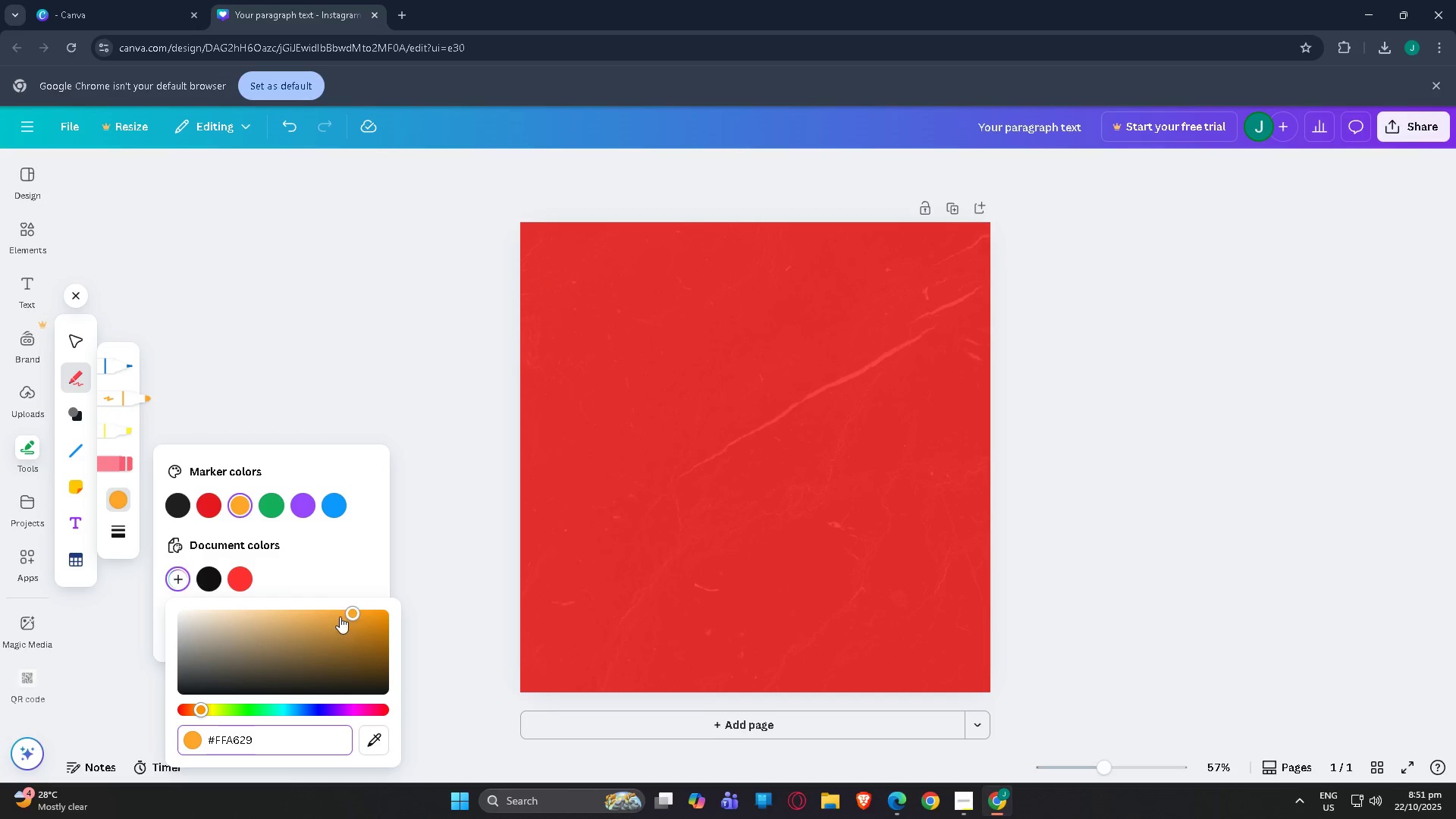 
left_click_drag(start_coordinate=[356, 605], to_coordinate=[367, 609])
 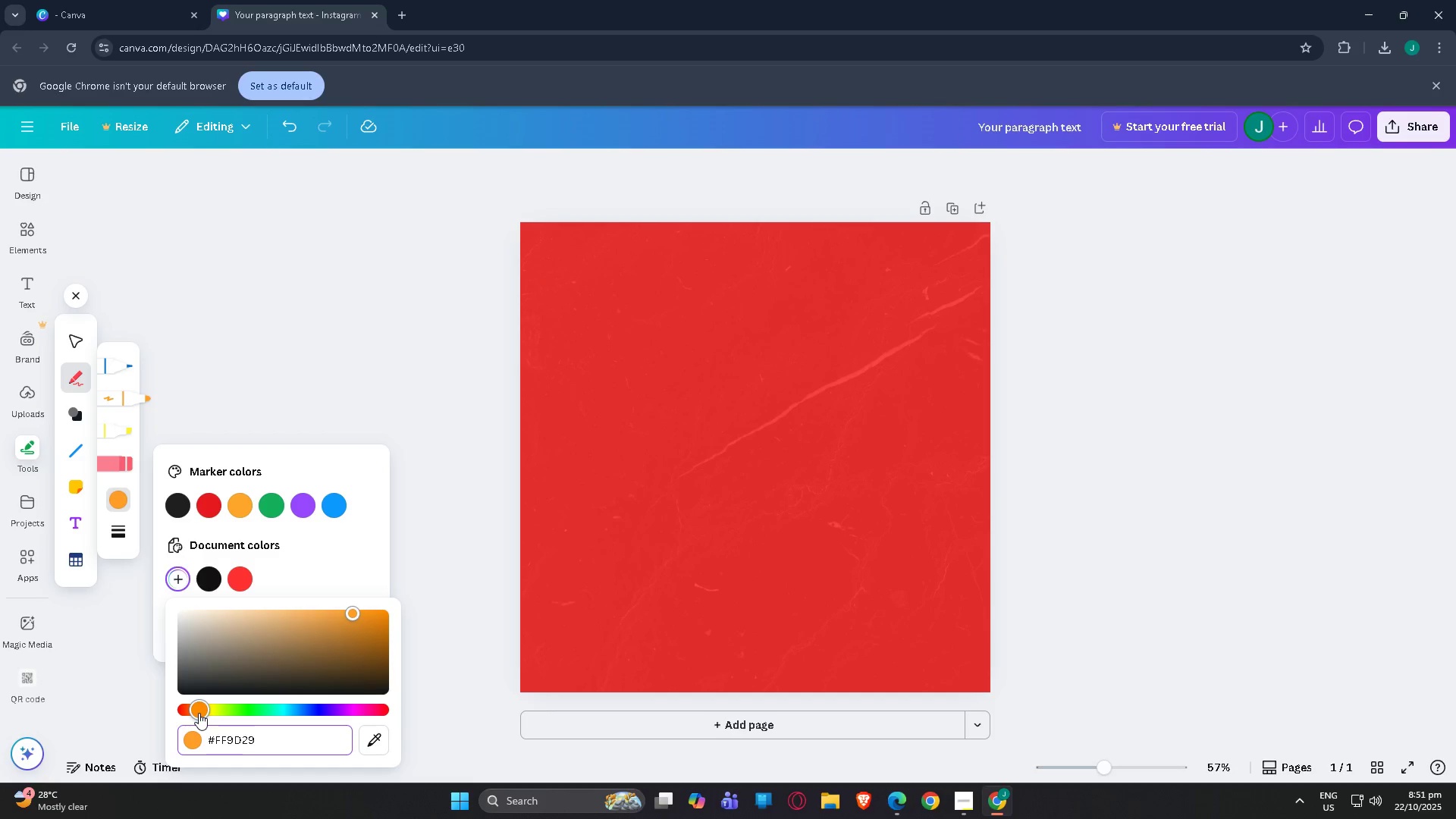 
wait(6.09)
 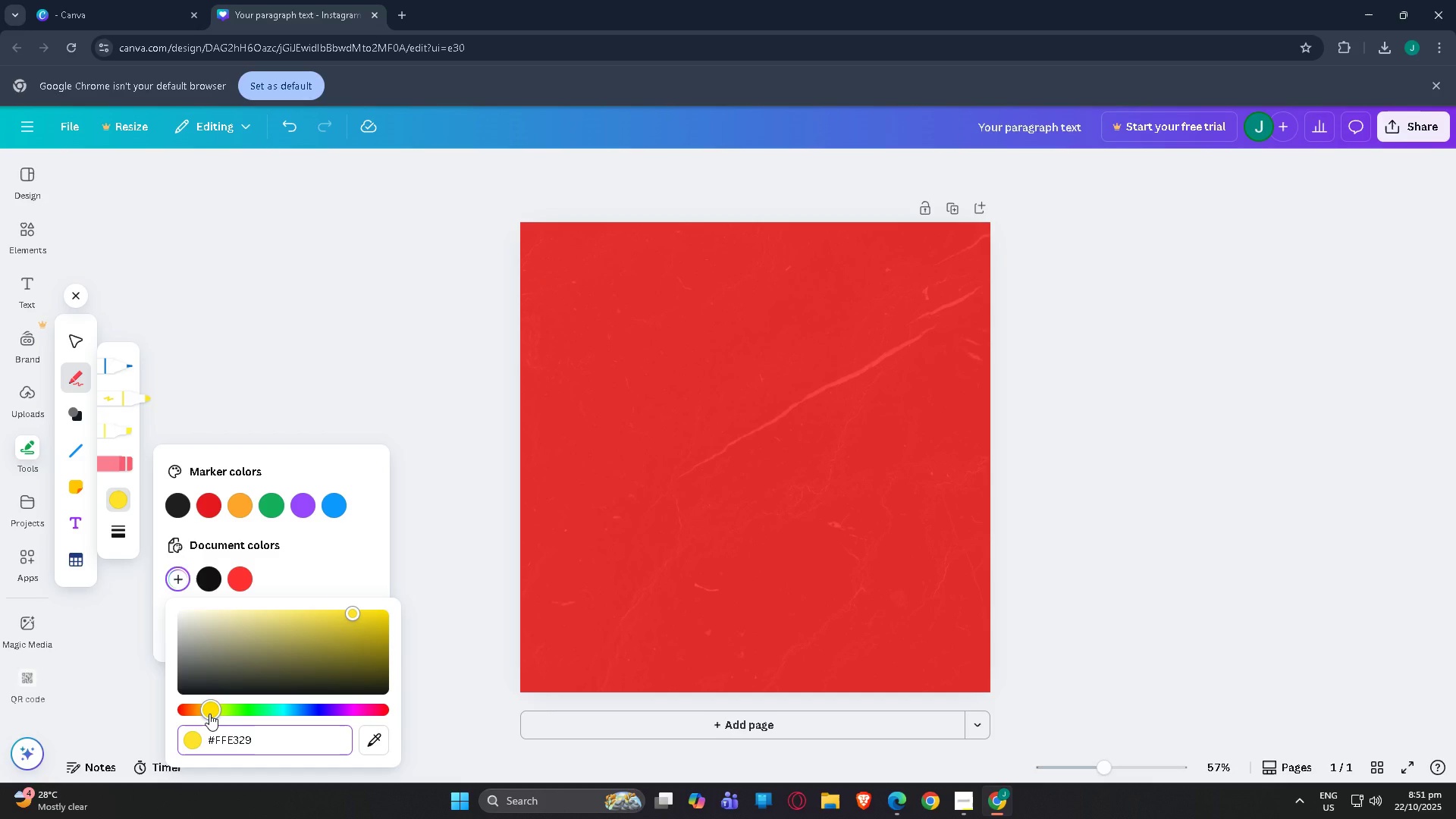 
left_click_drag(start_coordinate=[347, 613], to_coordinate=[405, 590])
 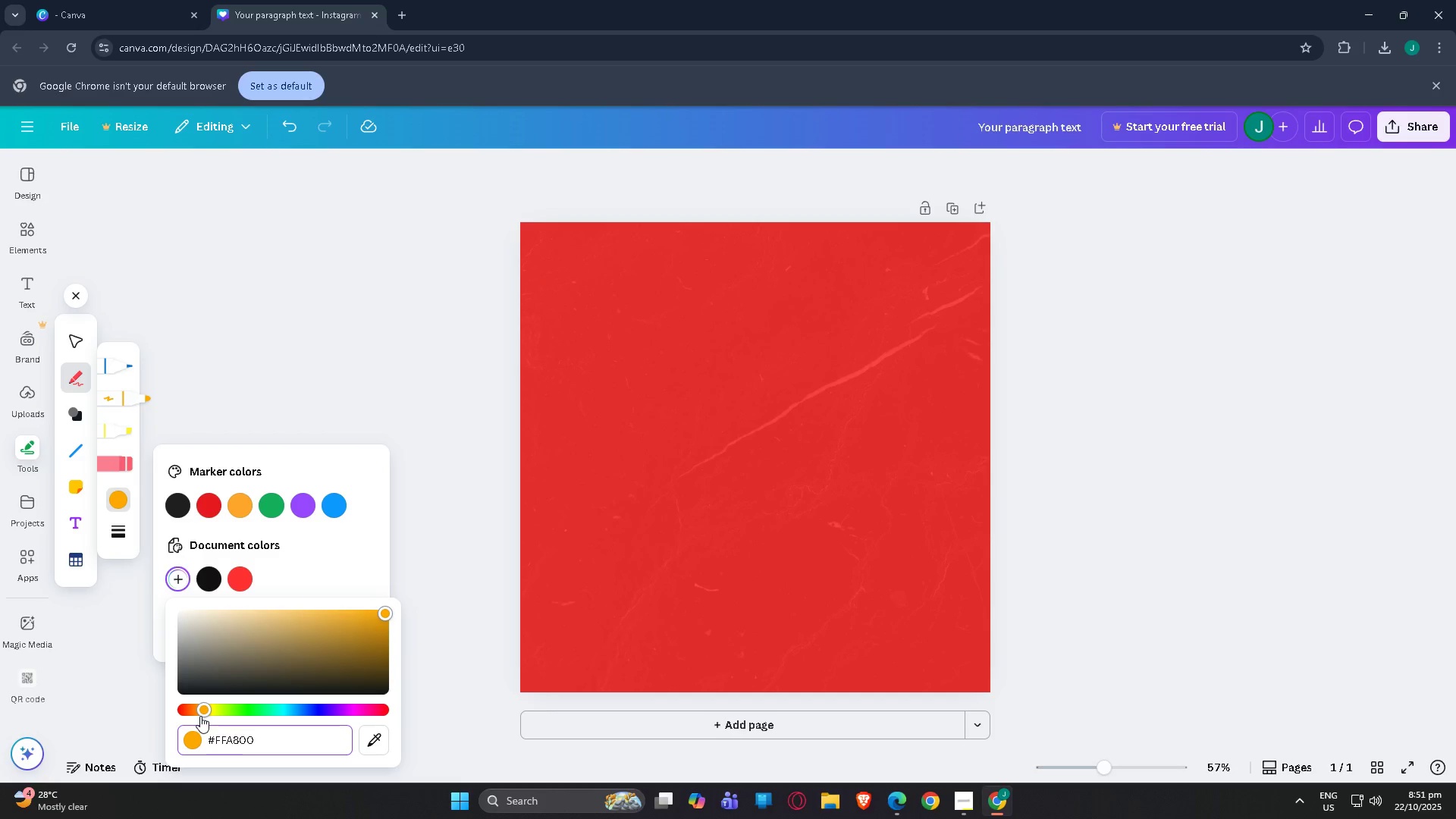 
left_click_drag(start_coordinate=[200, 716], to_coordinate=[206, 716])
 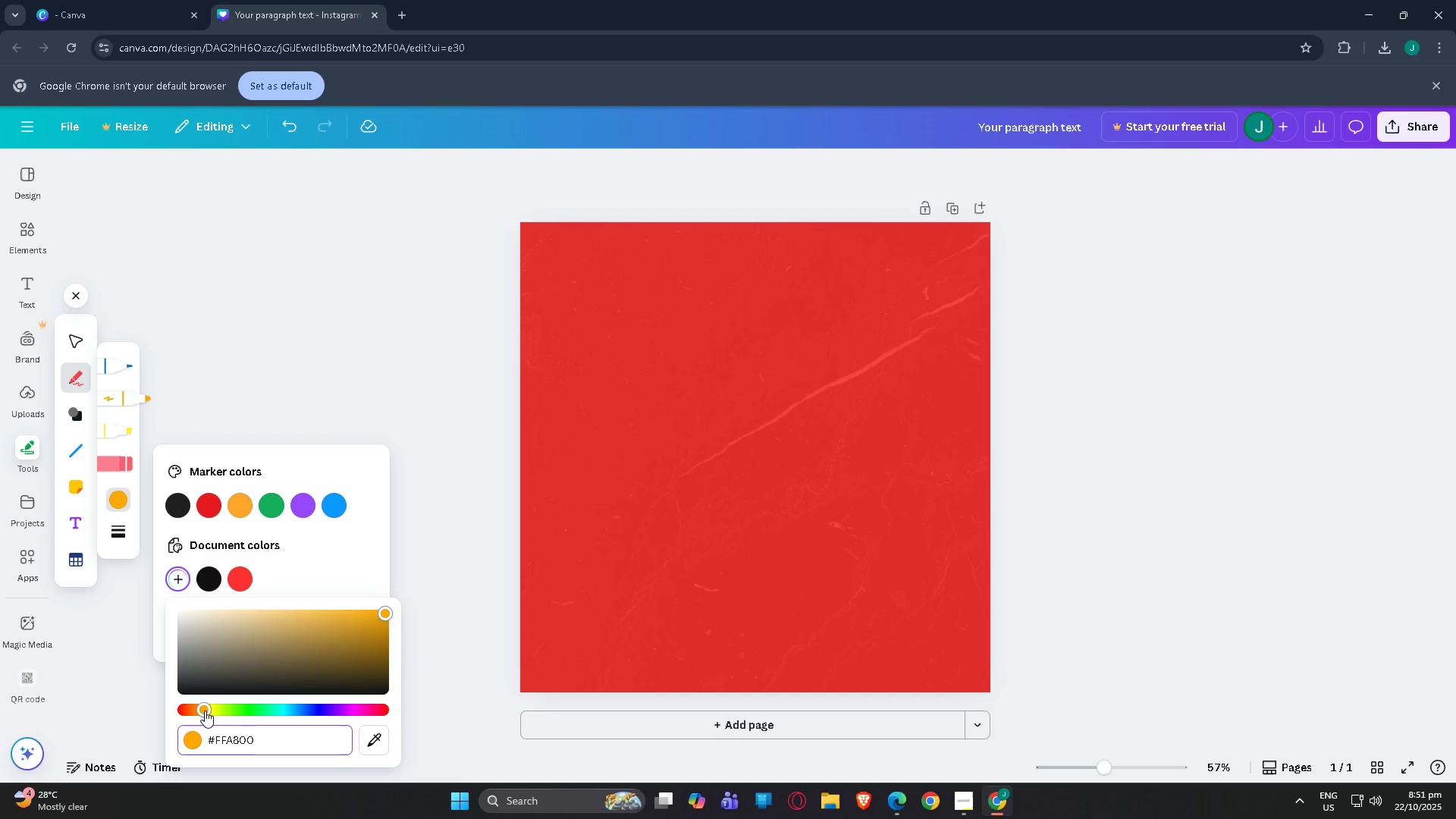 
left_click_drag(start_coordinate=[205, 711], to_coordinate=[209, 711])
 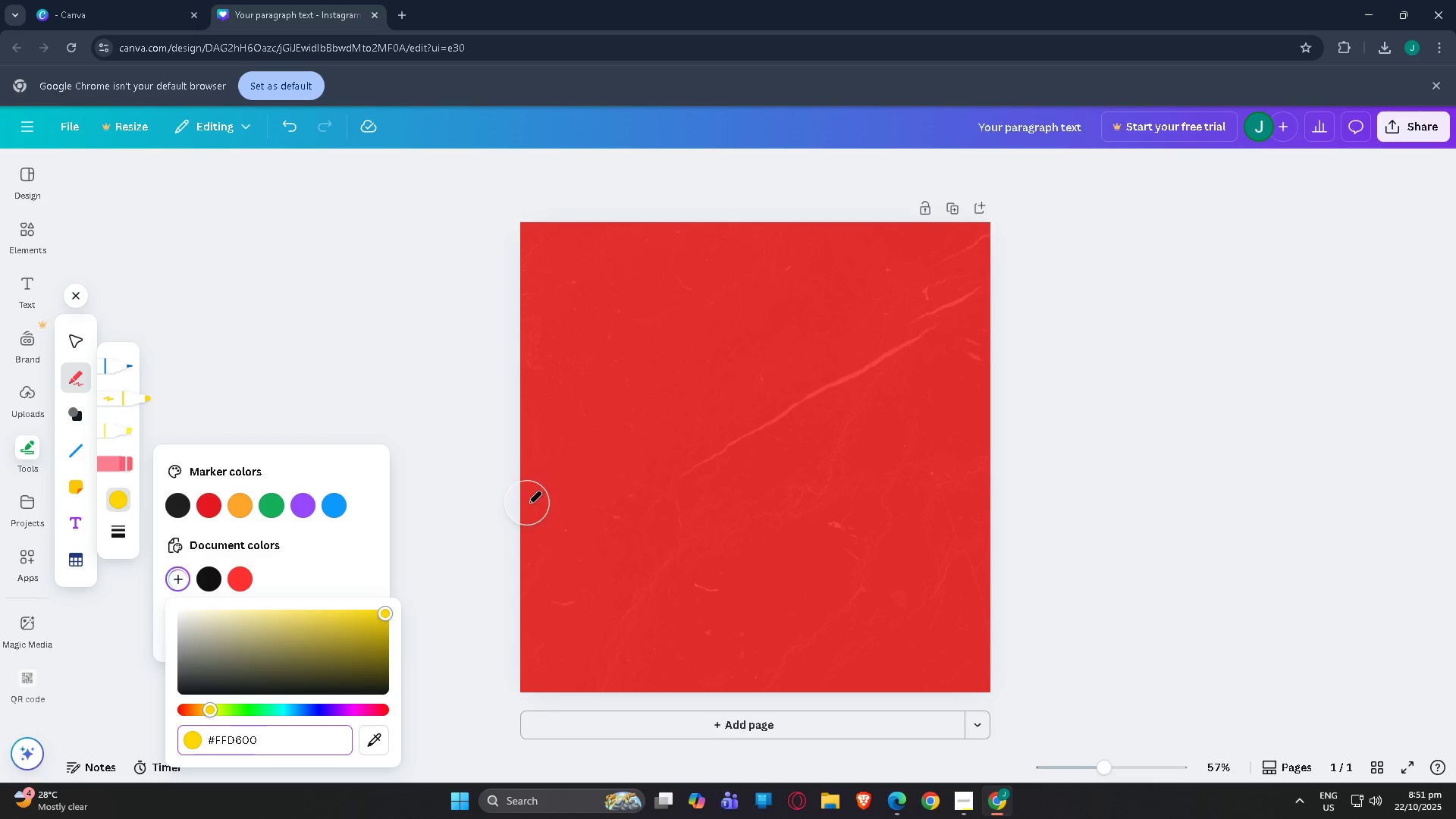 
left_click_drag(start_coordinate=[529, 505], to_coordinate=[1031, 444])
 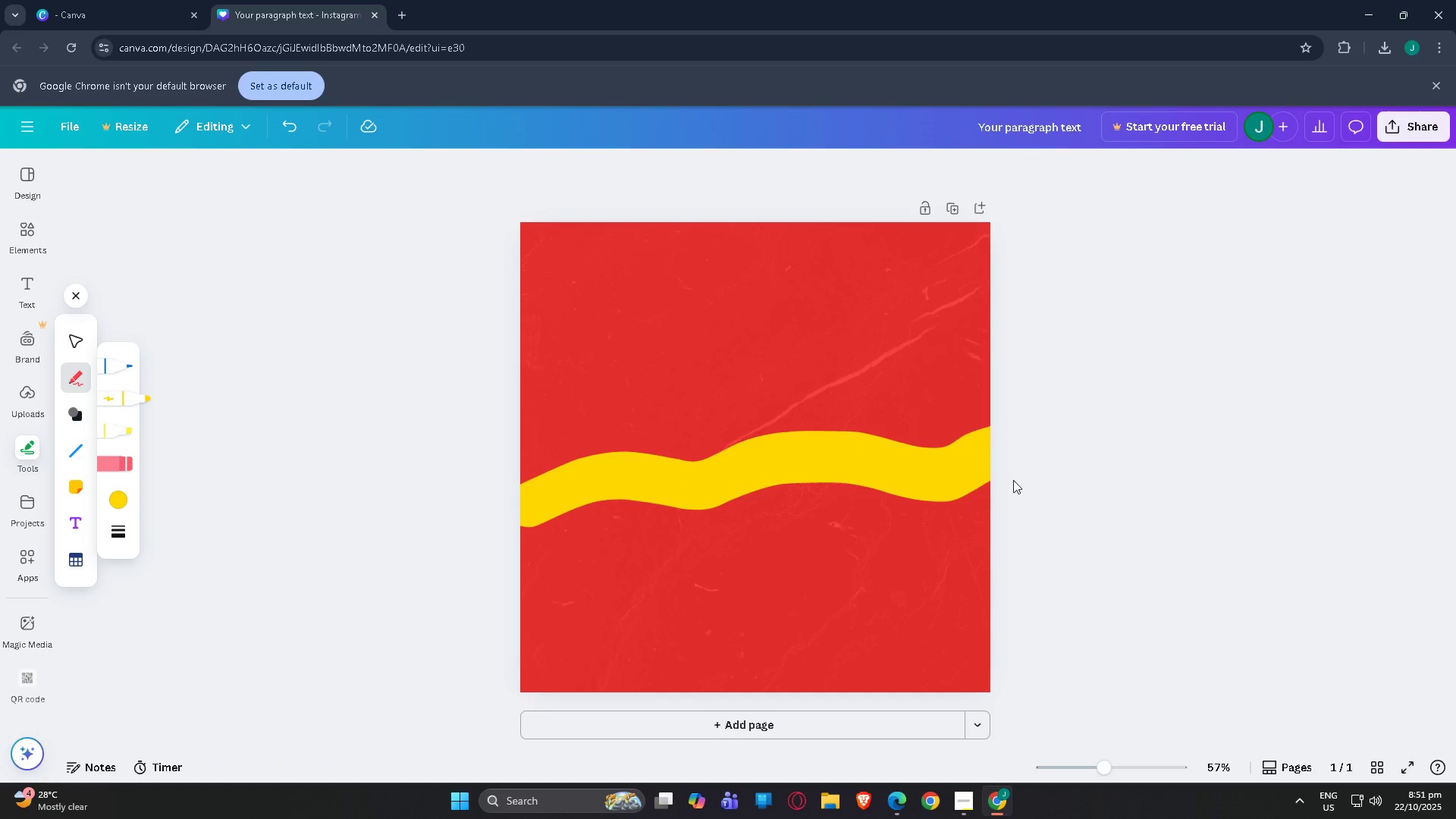 
left_click_drag(start_coordinate=[1007, 482], to_coordinate=[882, 485])
 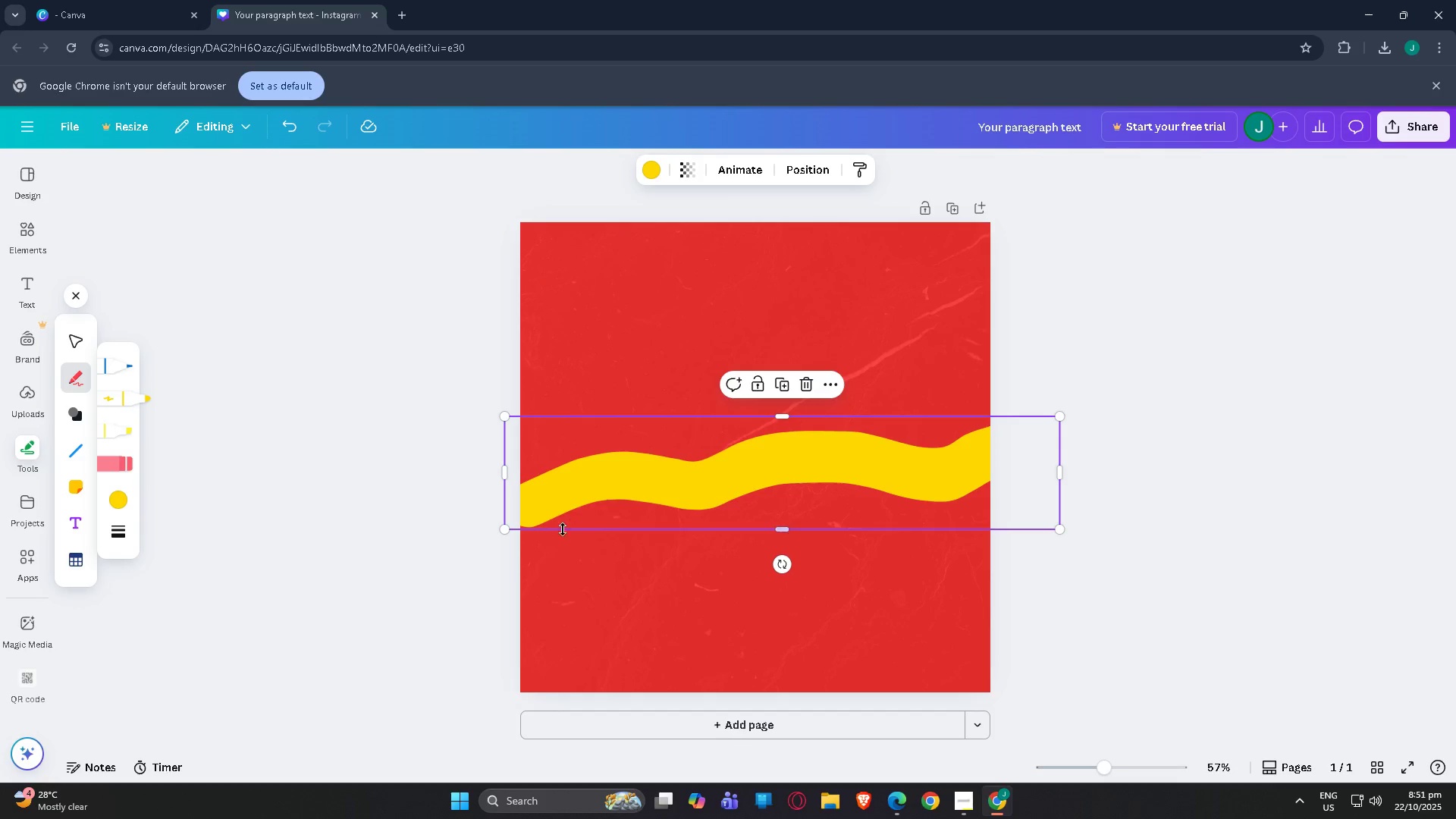 
left_click([446, 549])
 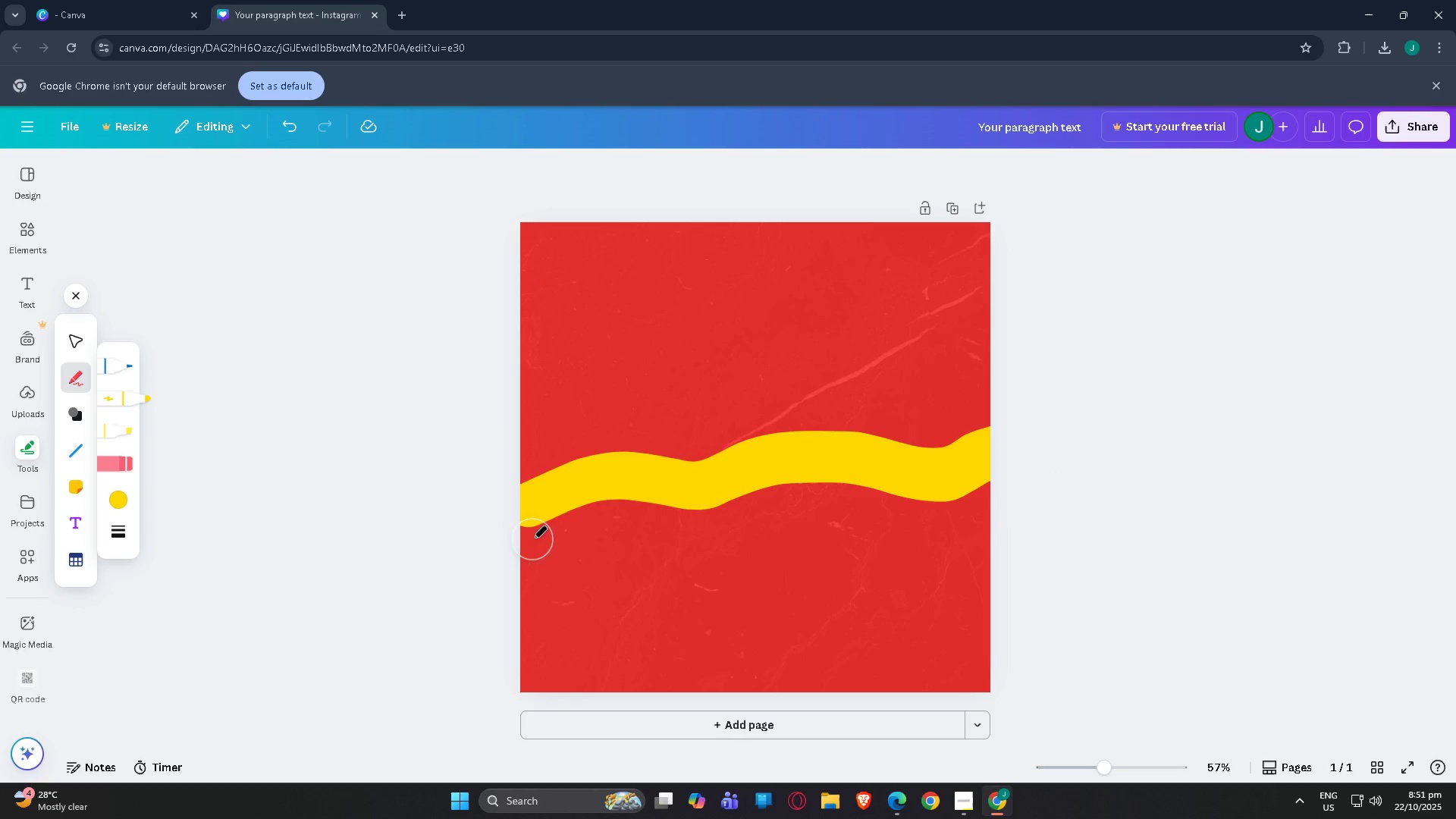 
left_click_drag(start_coordinate=[529, 533], to_coordinate=[1175, 650])
 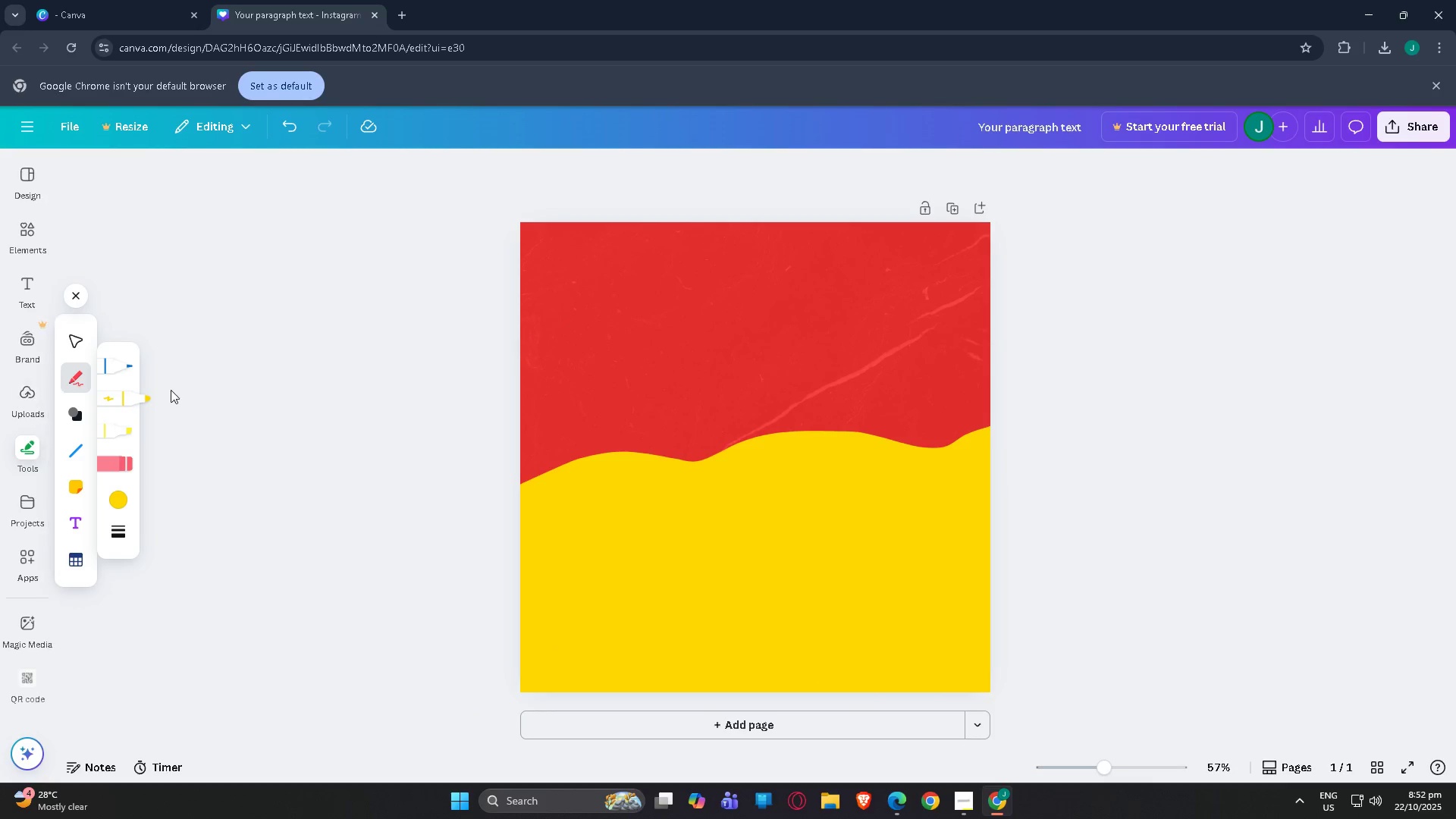 
left_click([69, 333])
 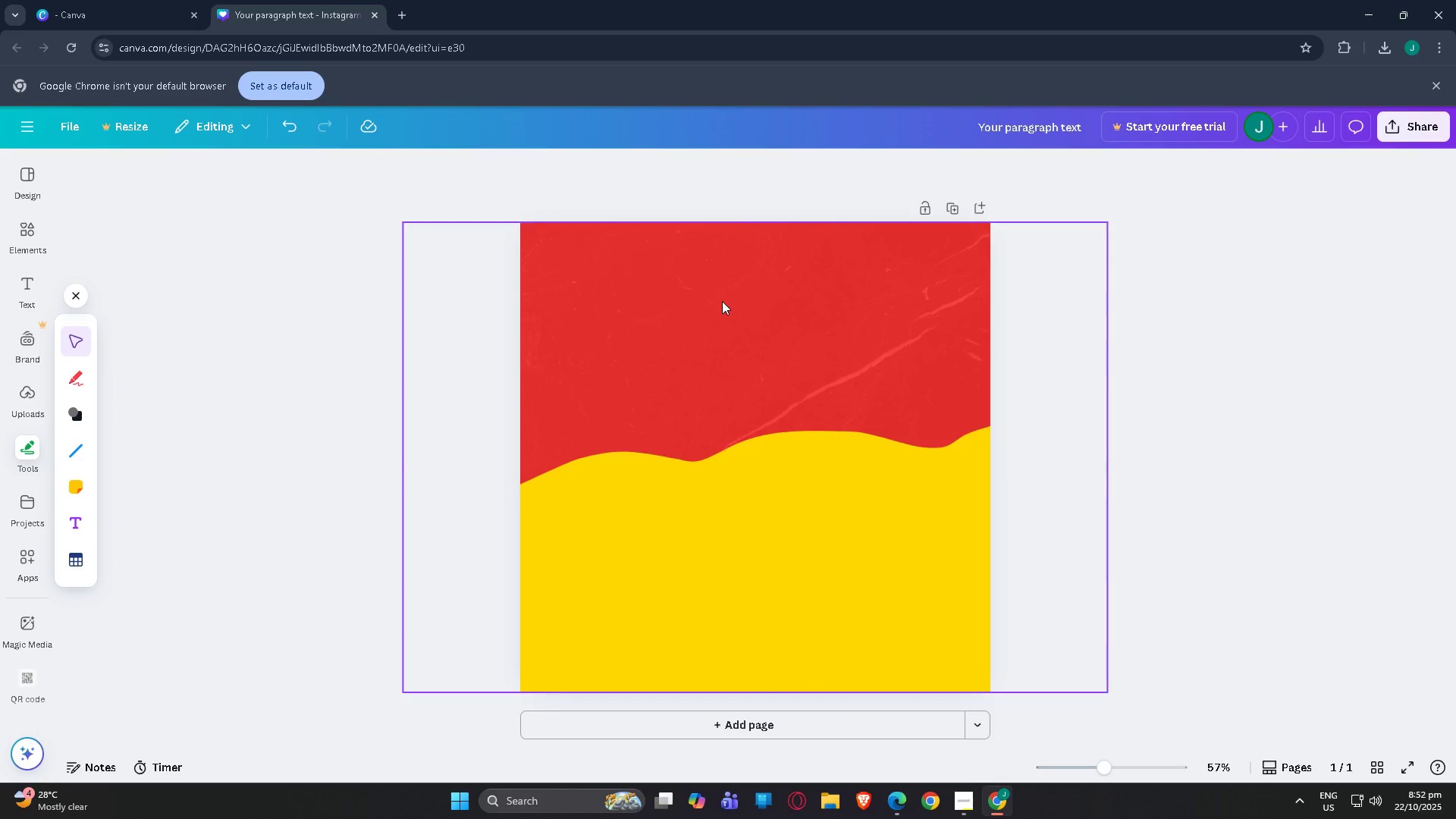 
left_click([721, 301])
 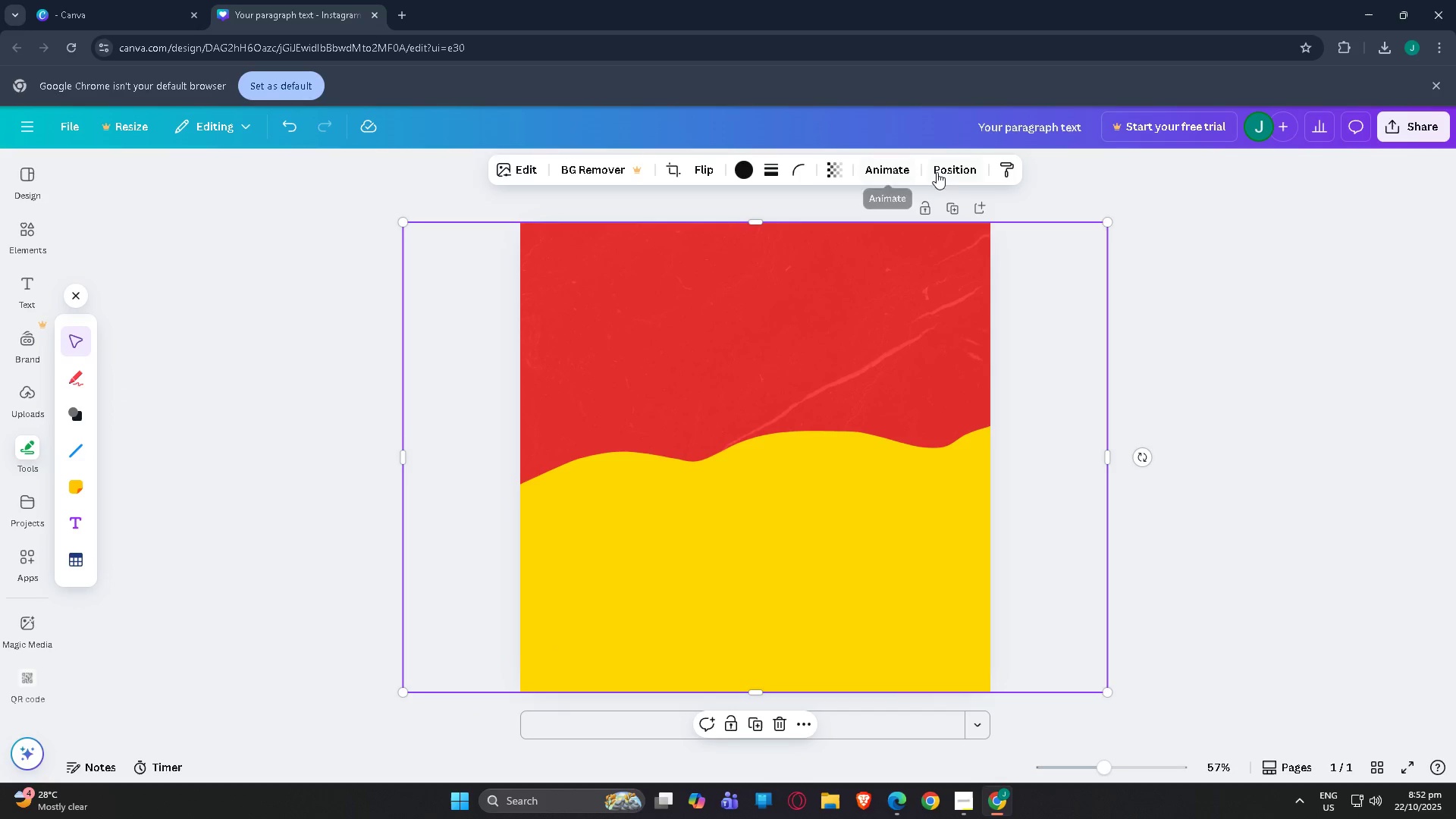 
left_click([956, 167])
 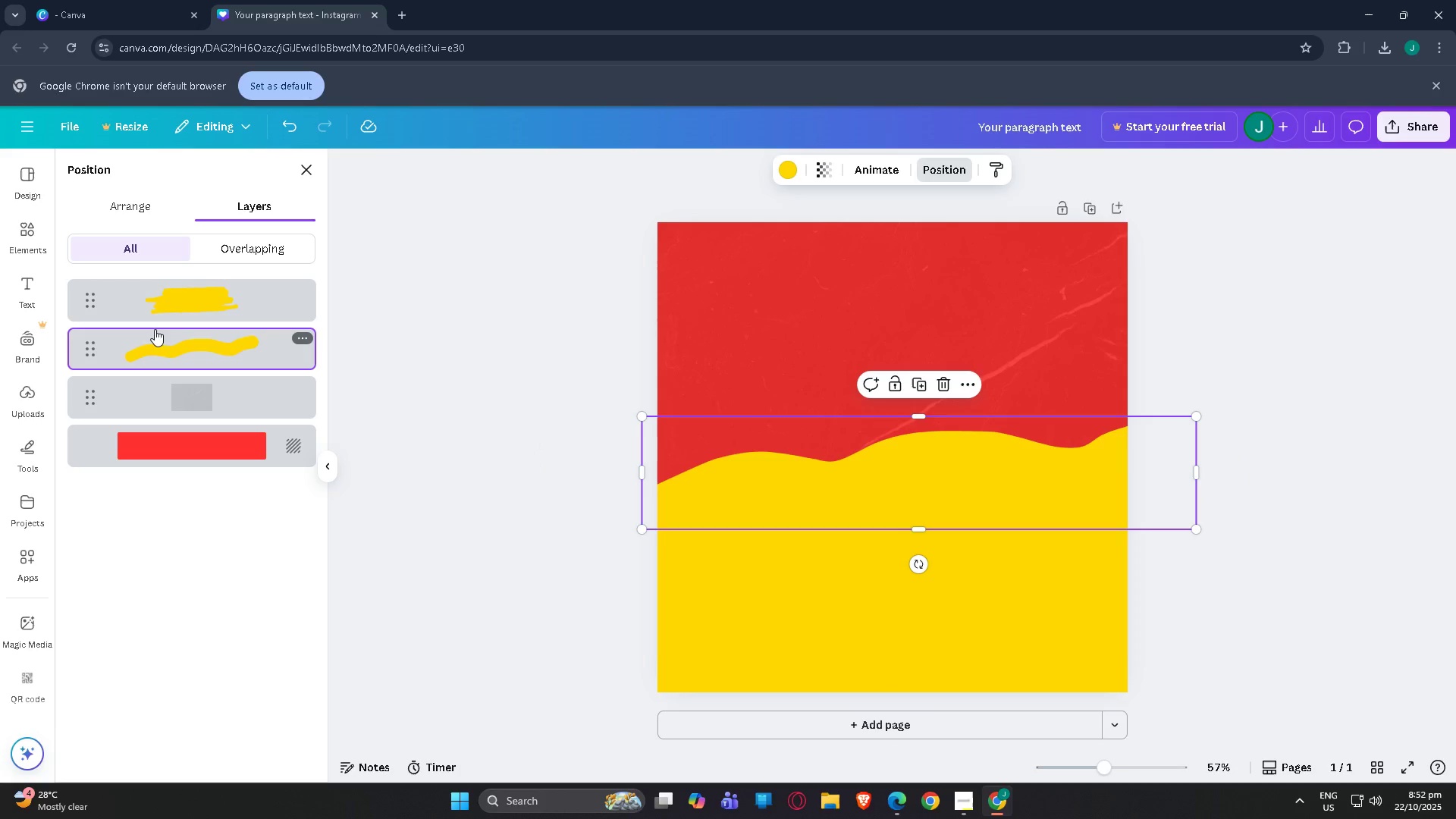 
double_click([173, 295])
 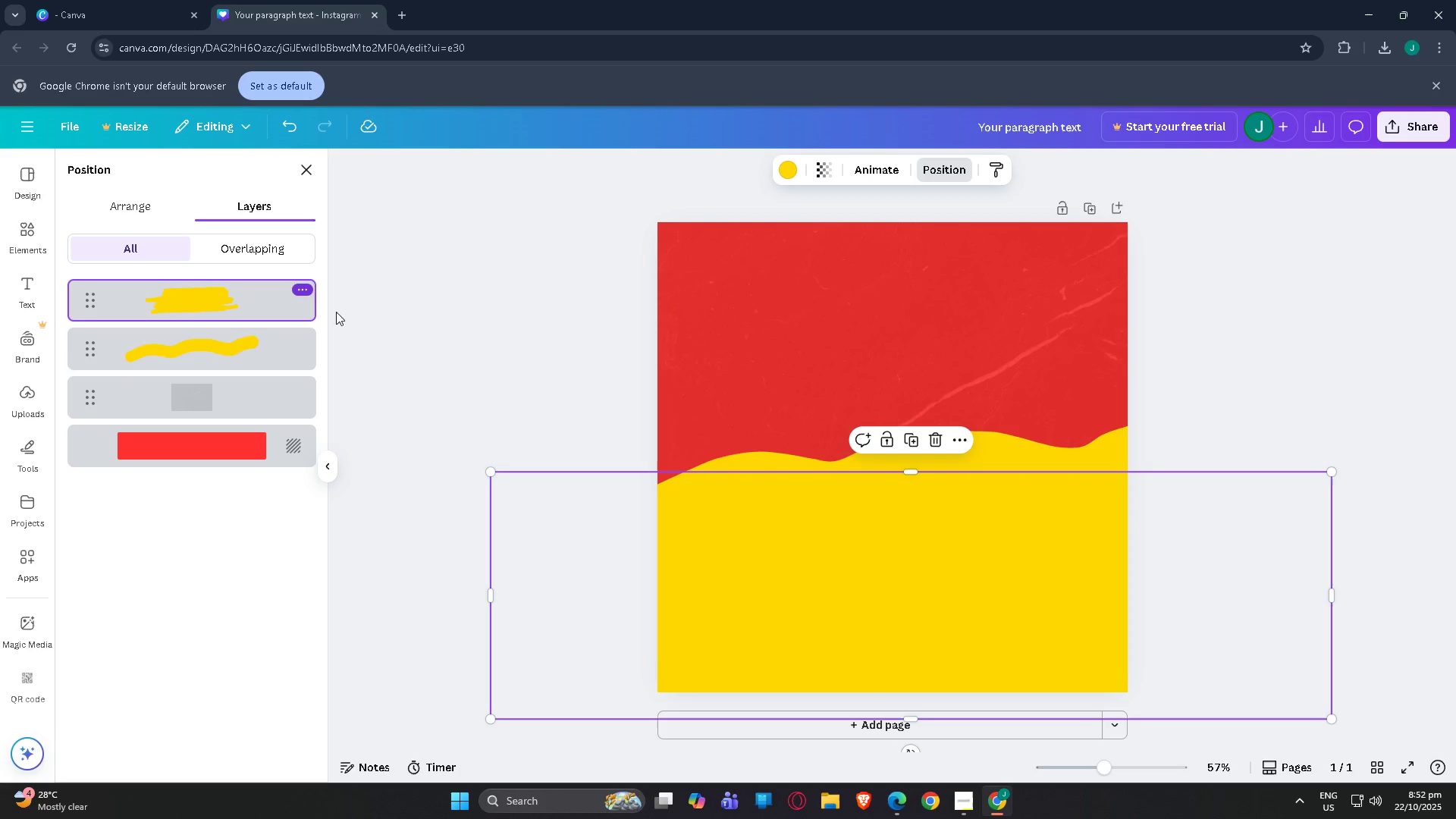 
left_click([445, 469])
 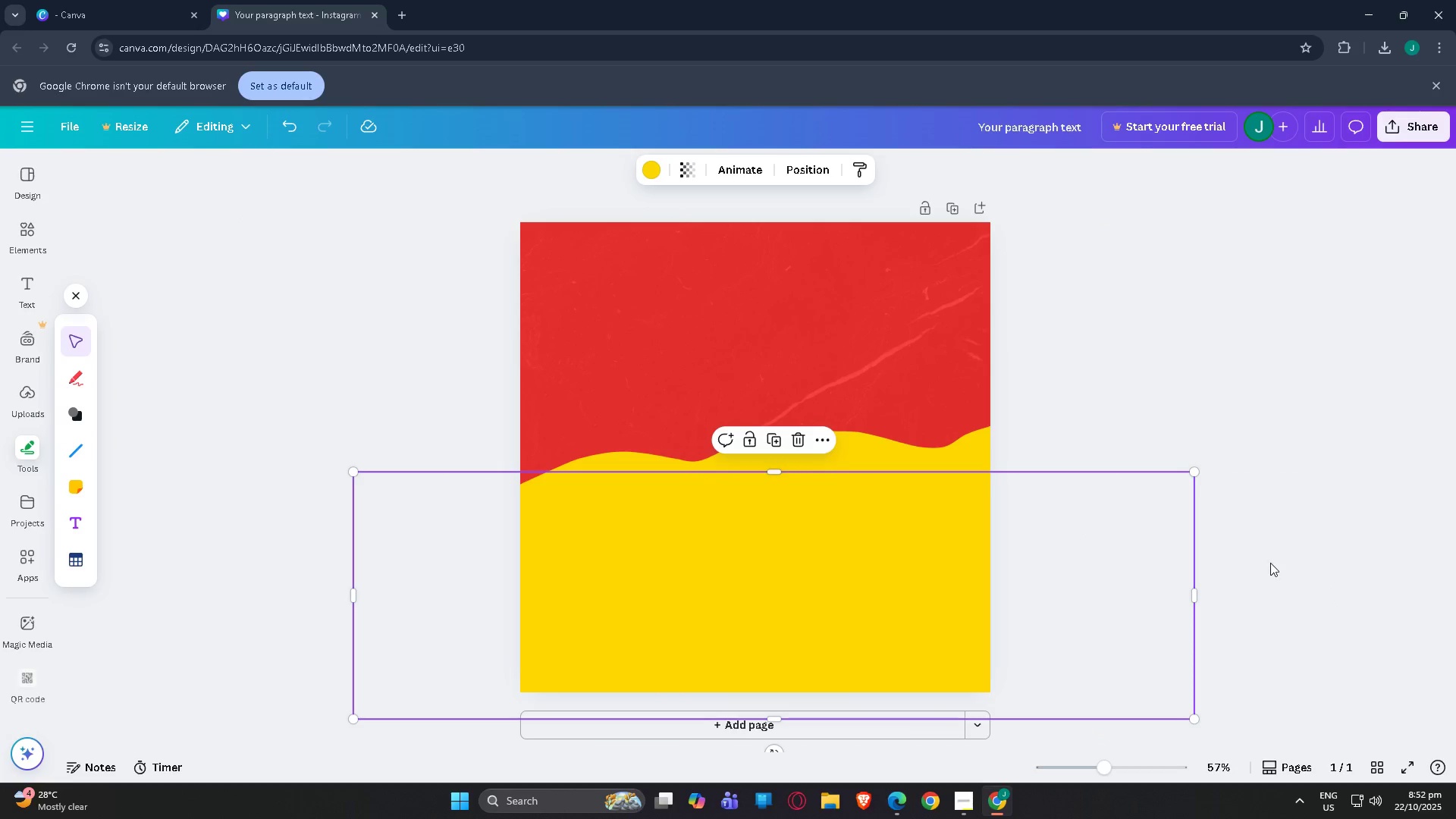 
left_click([1270, 563])
 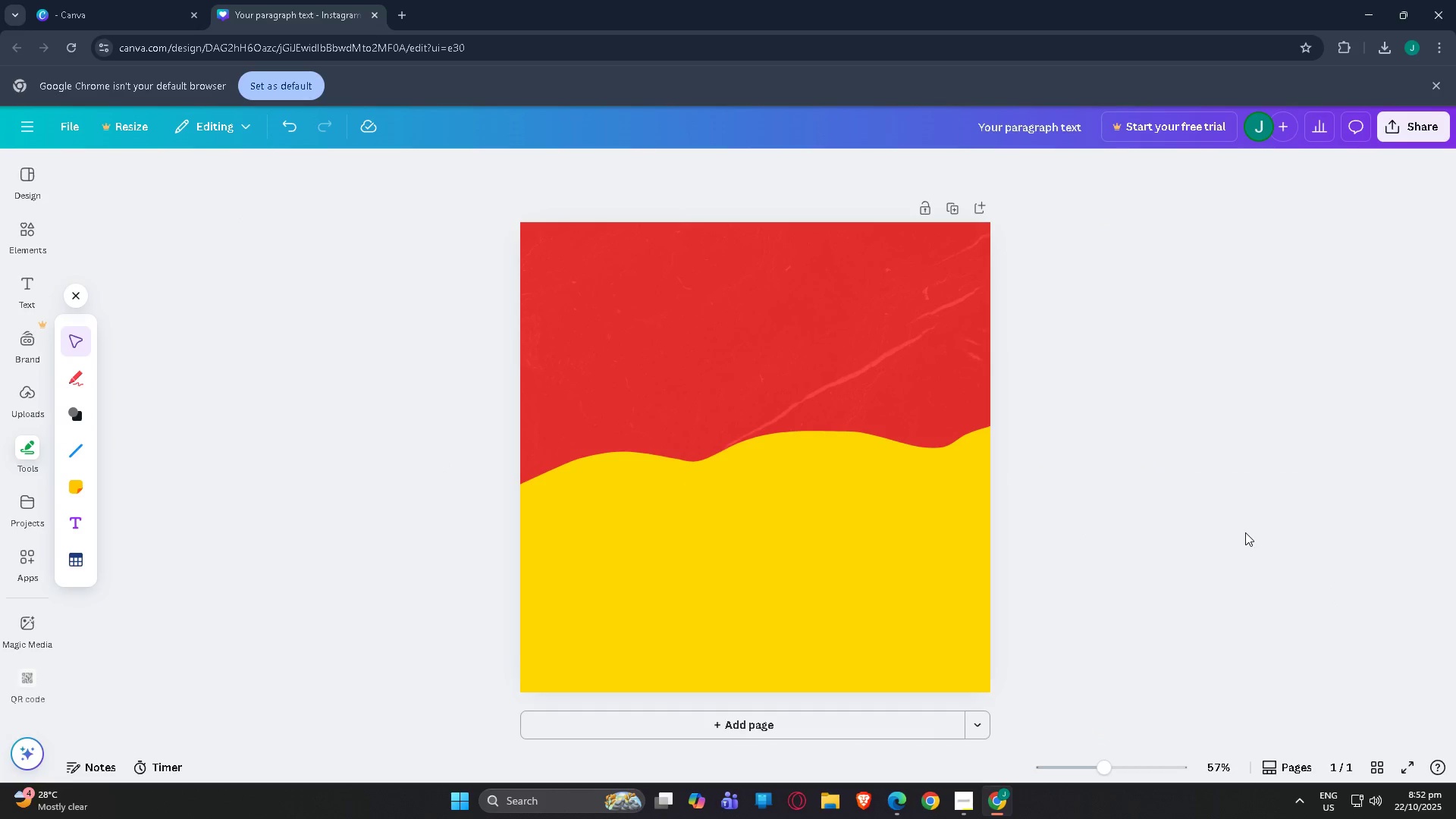 
left_click_drag(start_coordinate=[1245, 532], to_coordinate=[598, 687])
 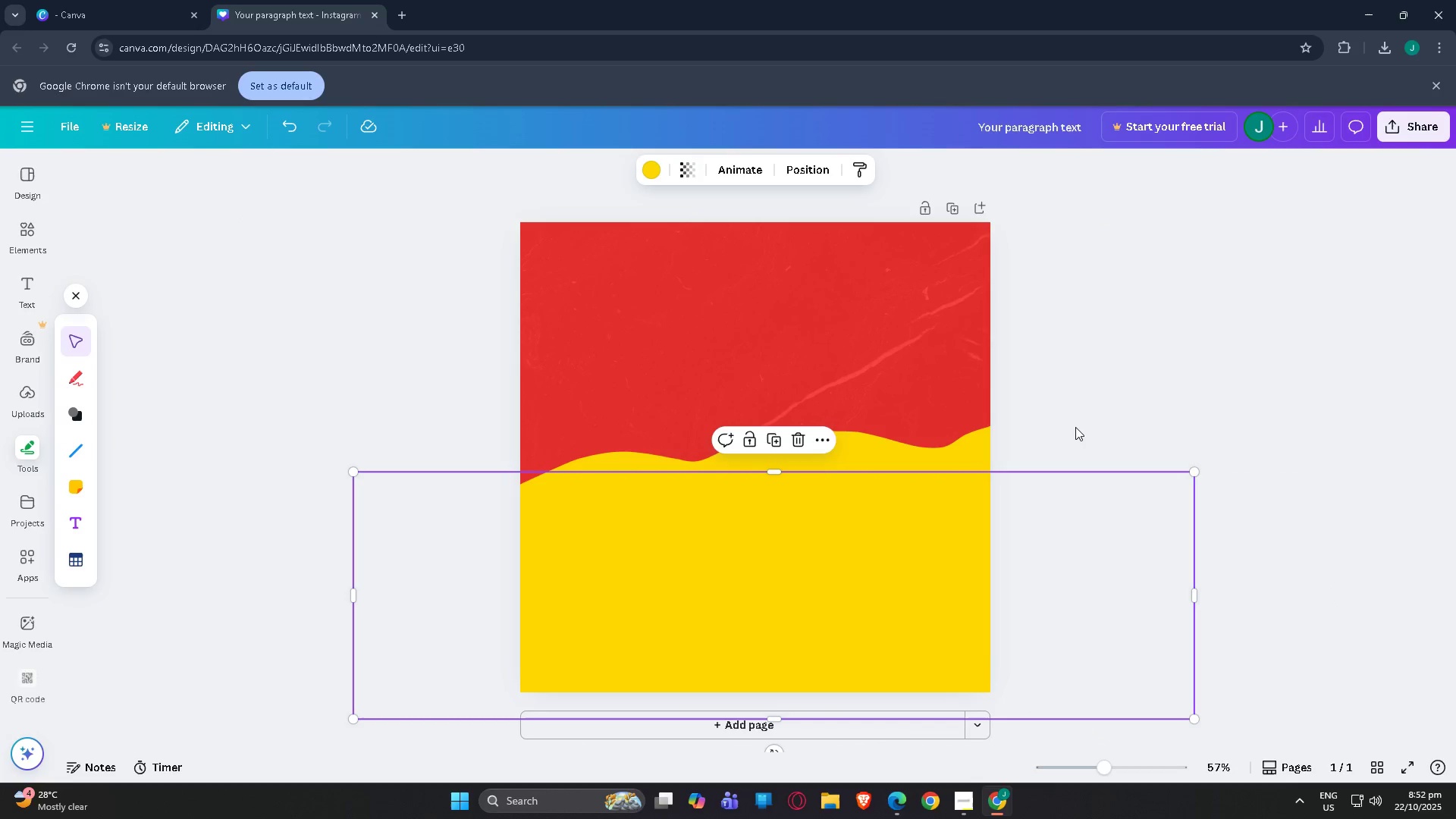 
left_click_drag(start_coordinate=[1075, 425], to_coordinate=[968, 544])
 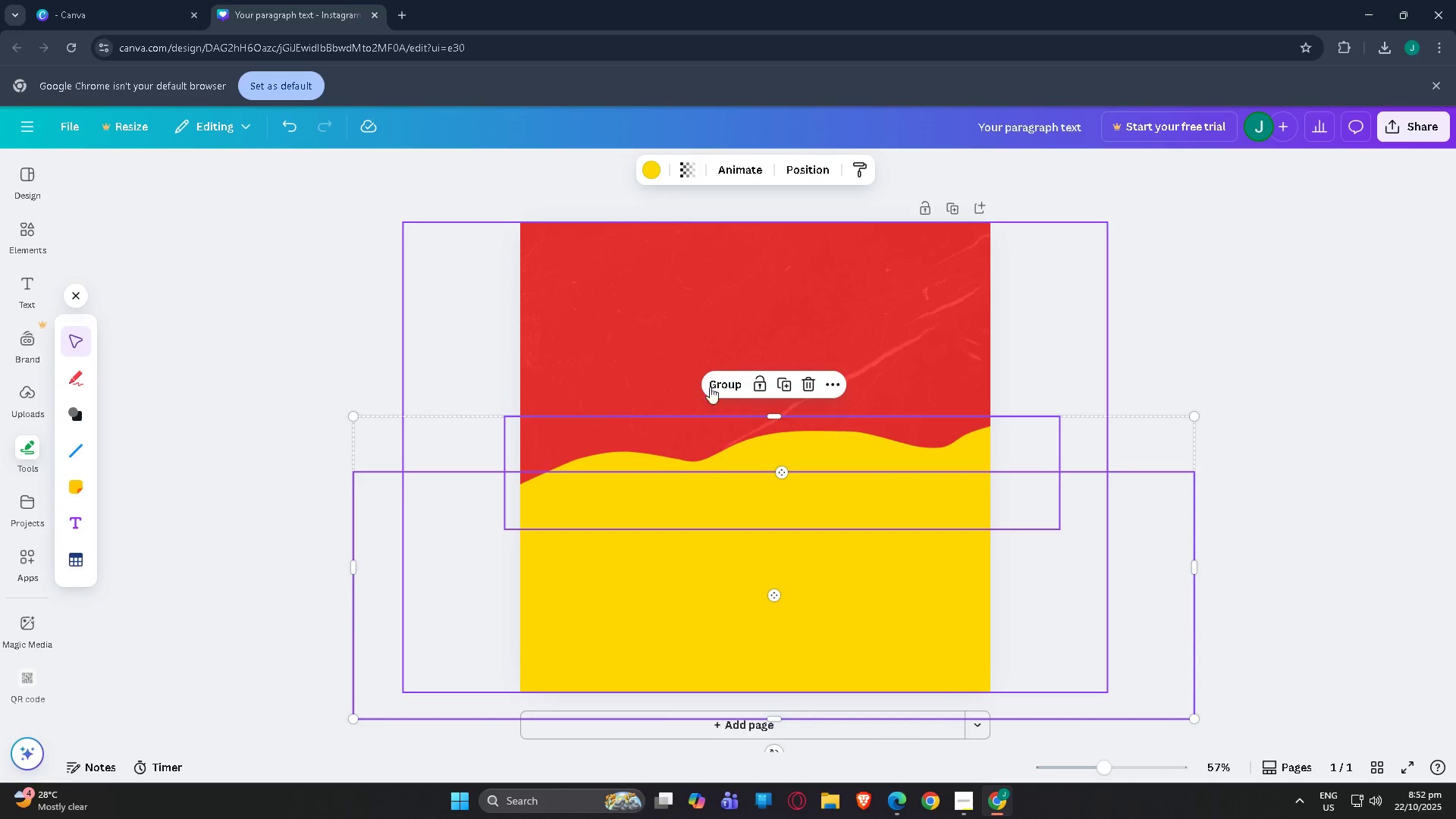 
left_click([731, 387])
 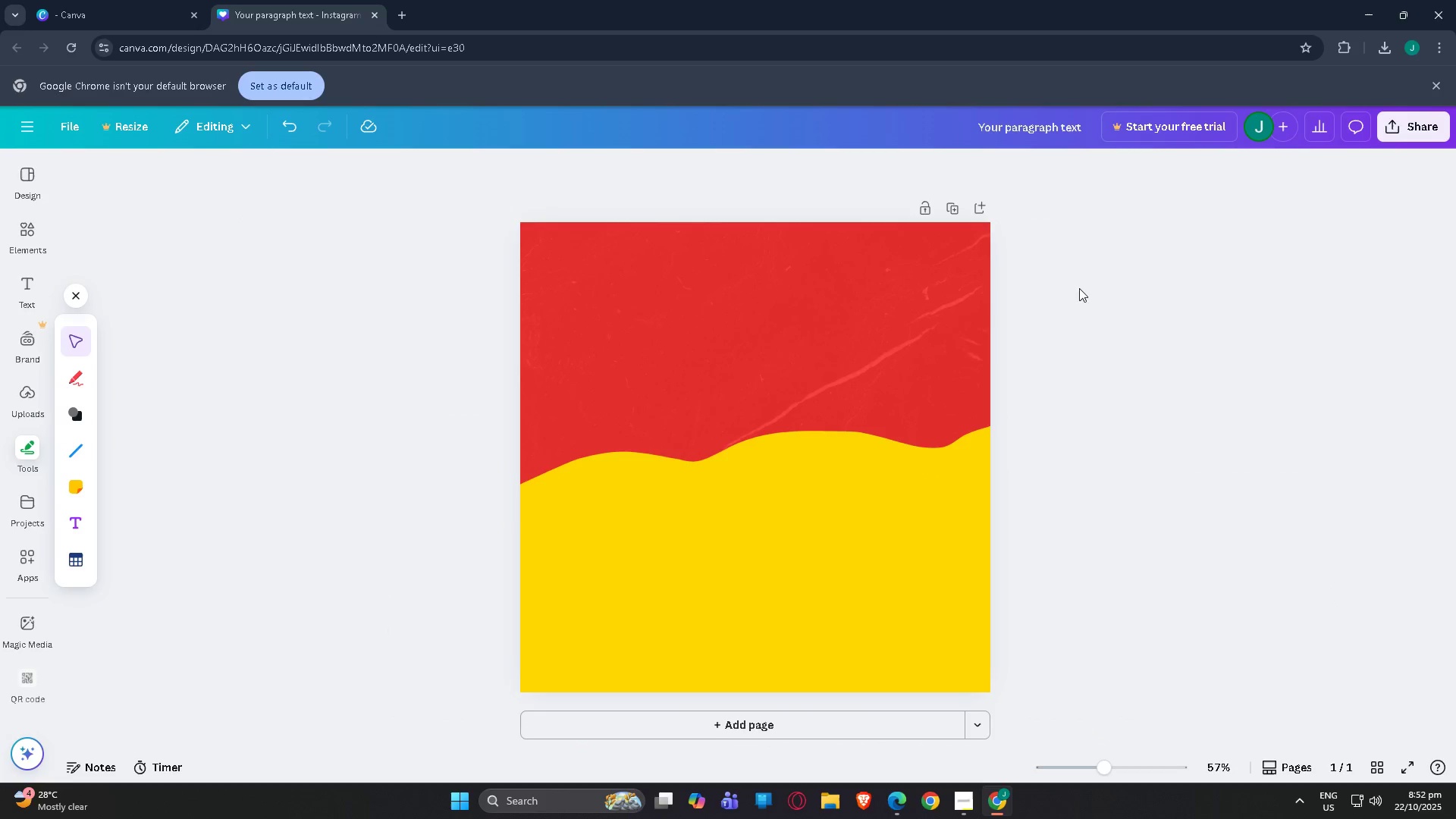 
left_click([823, 347])
 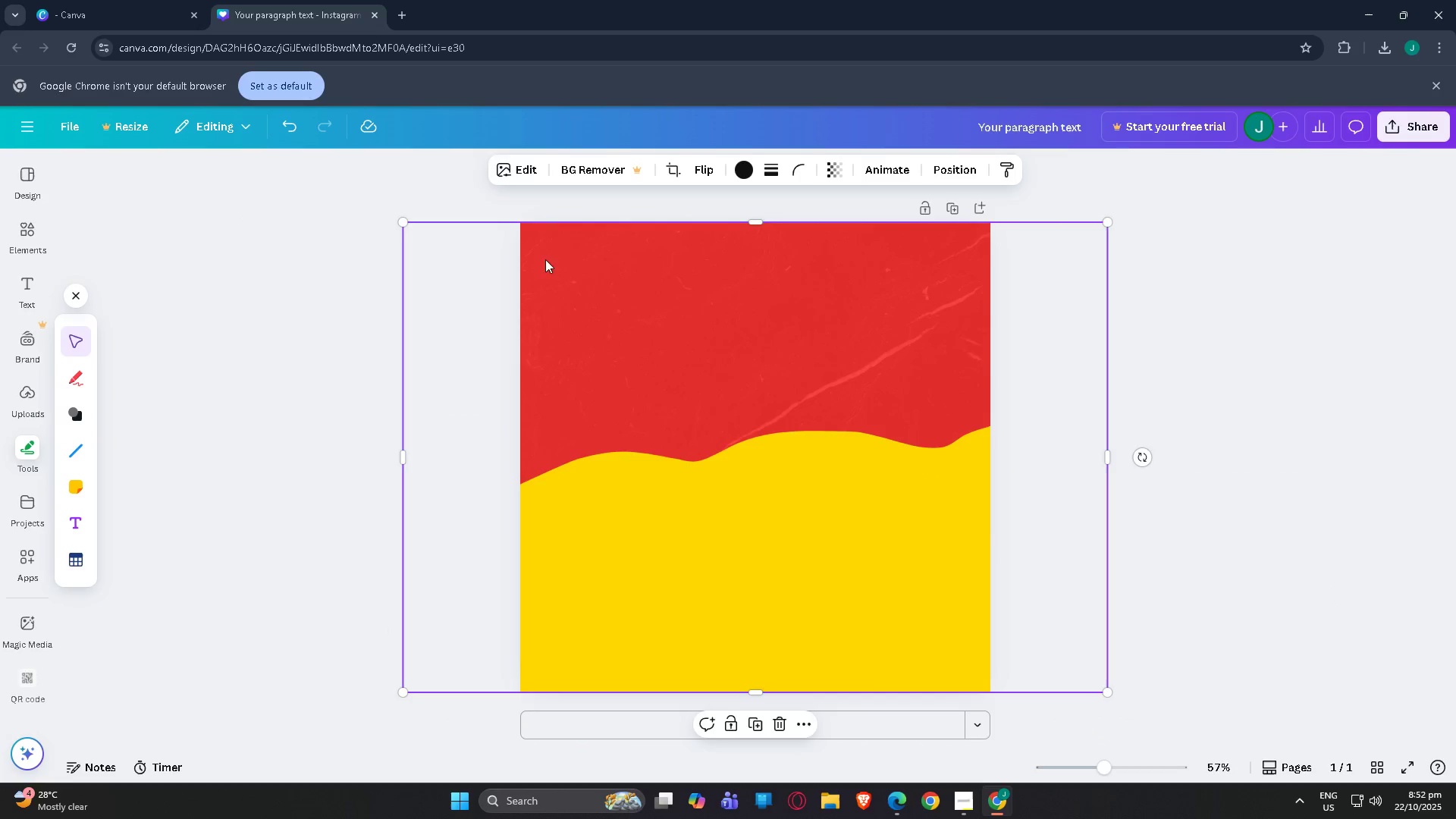 
left_click_drag(start_coordinate=[546, 260], to_coordinate=[551, 262])
 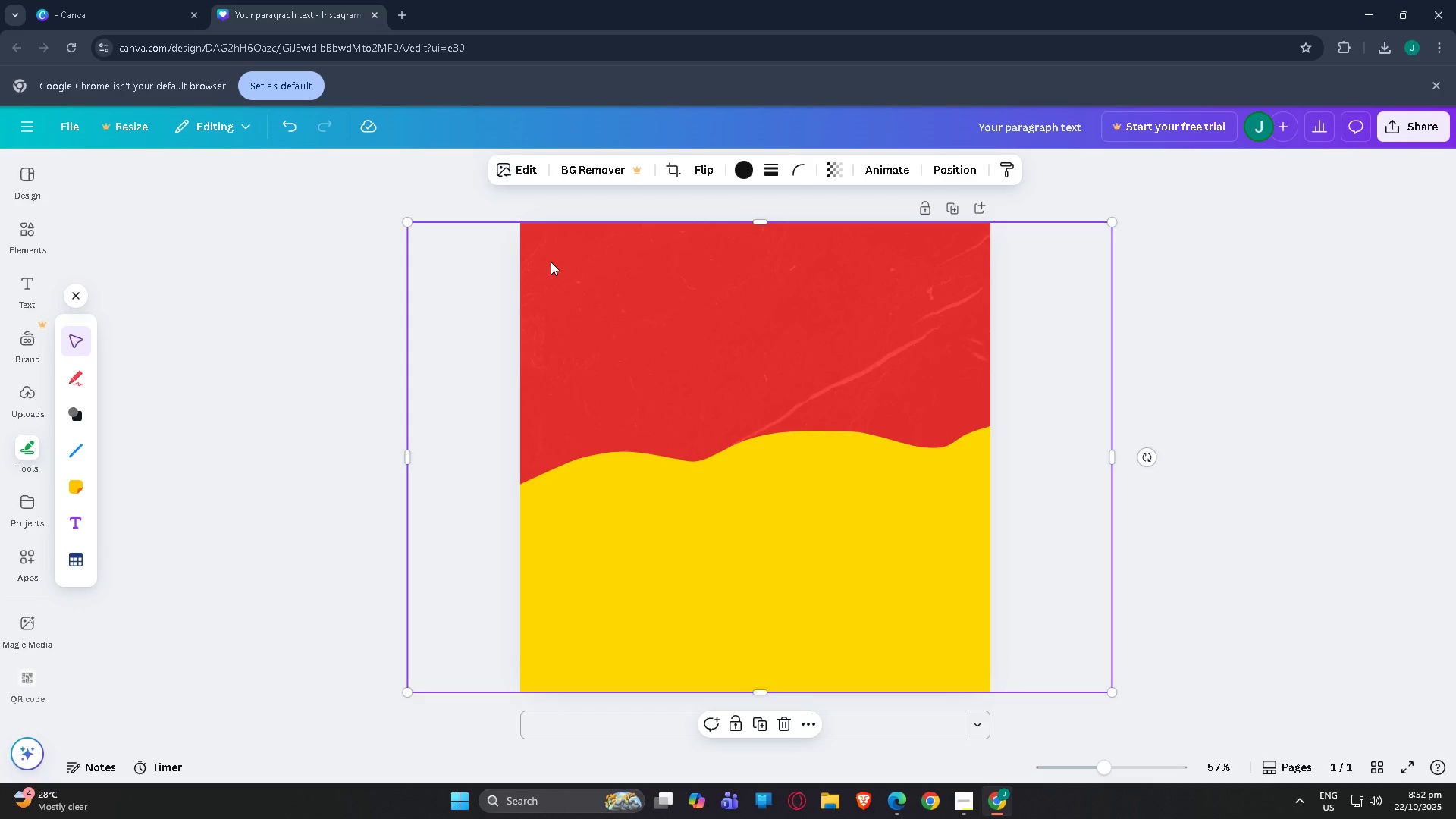 
key(Control+ControlLeft)
 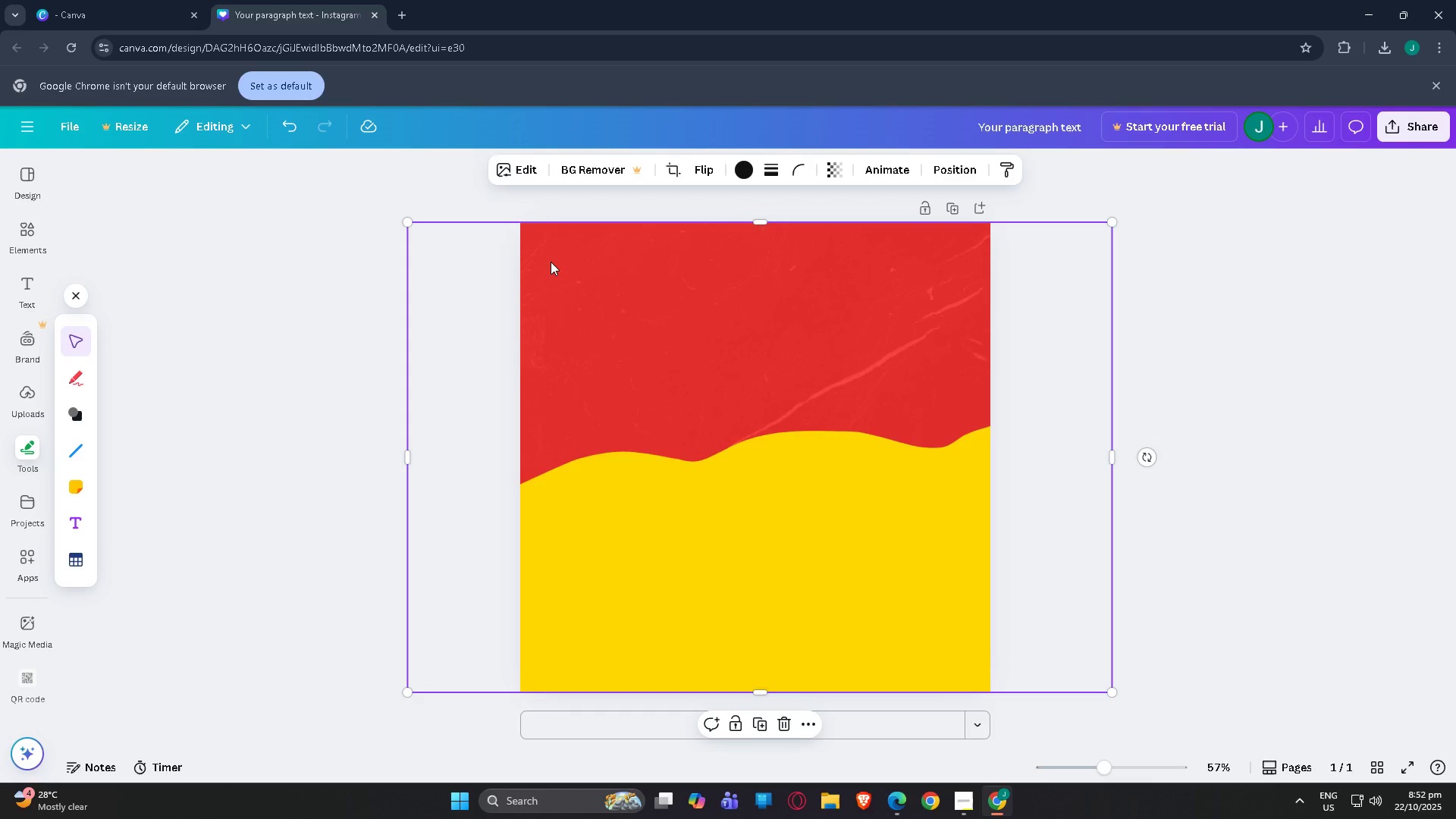 
key(Control+BracketRight)
 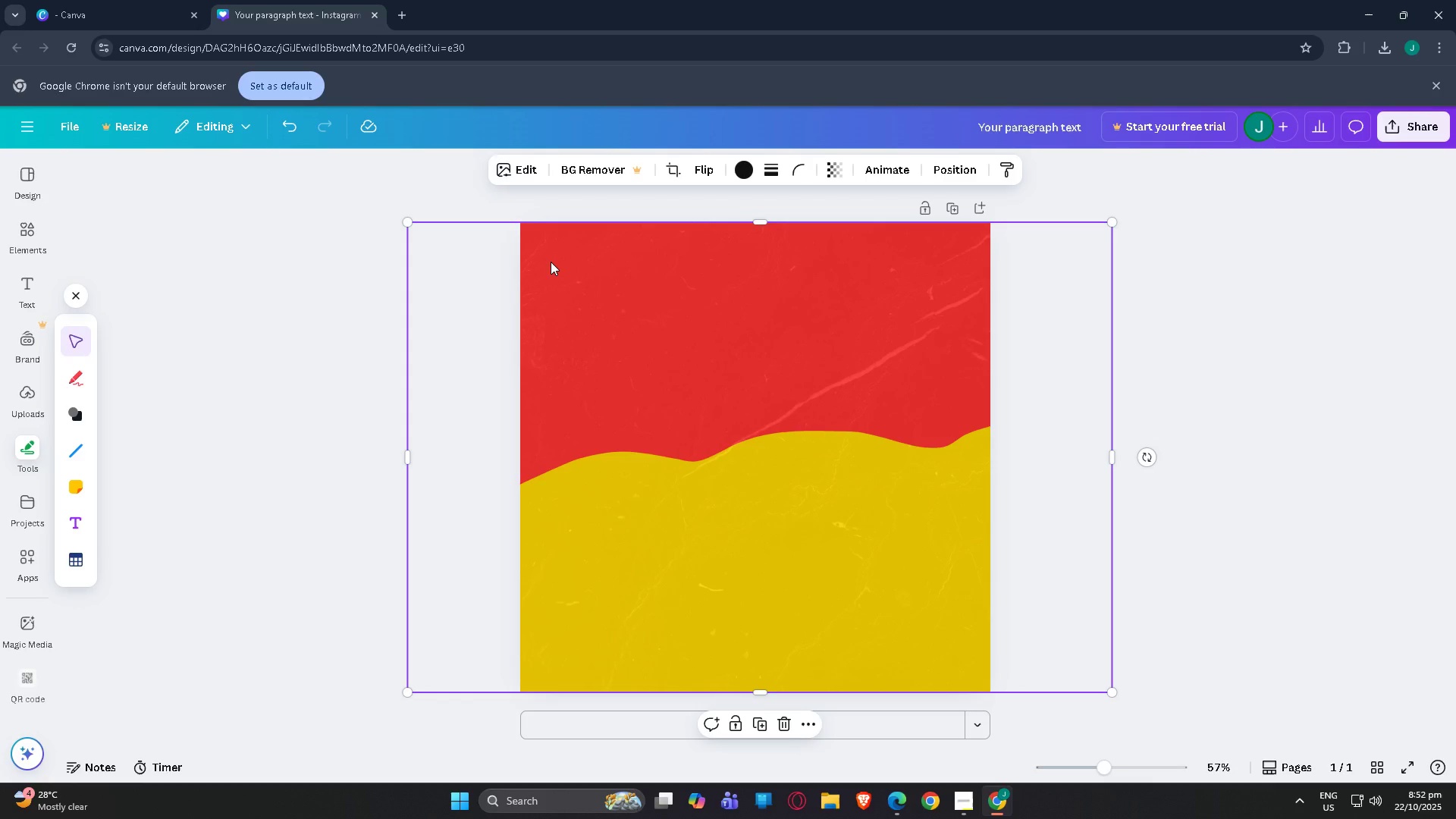 
key(Control+BracketLeft)
 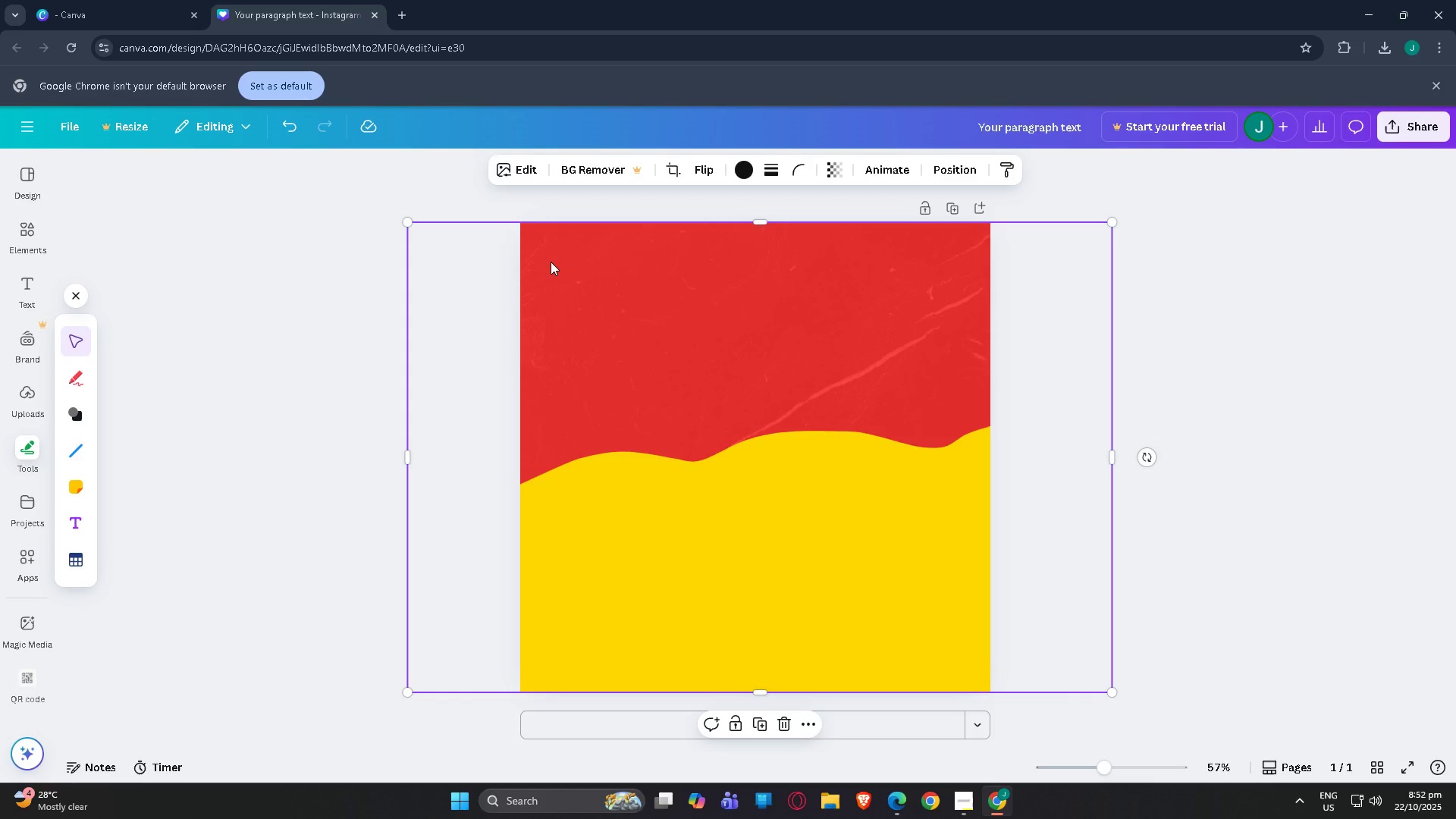 
key(Control+BracketLeft)
 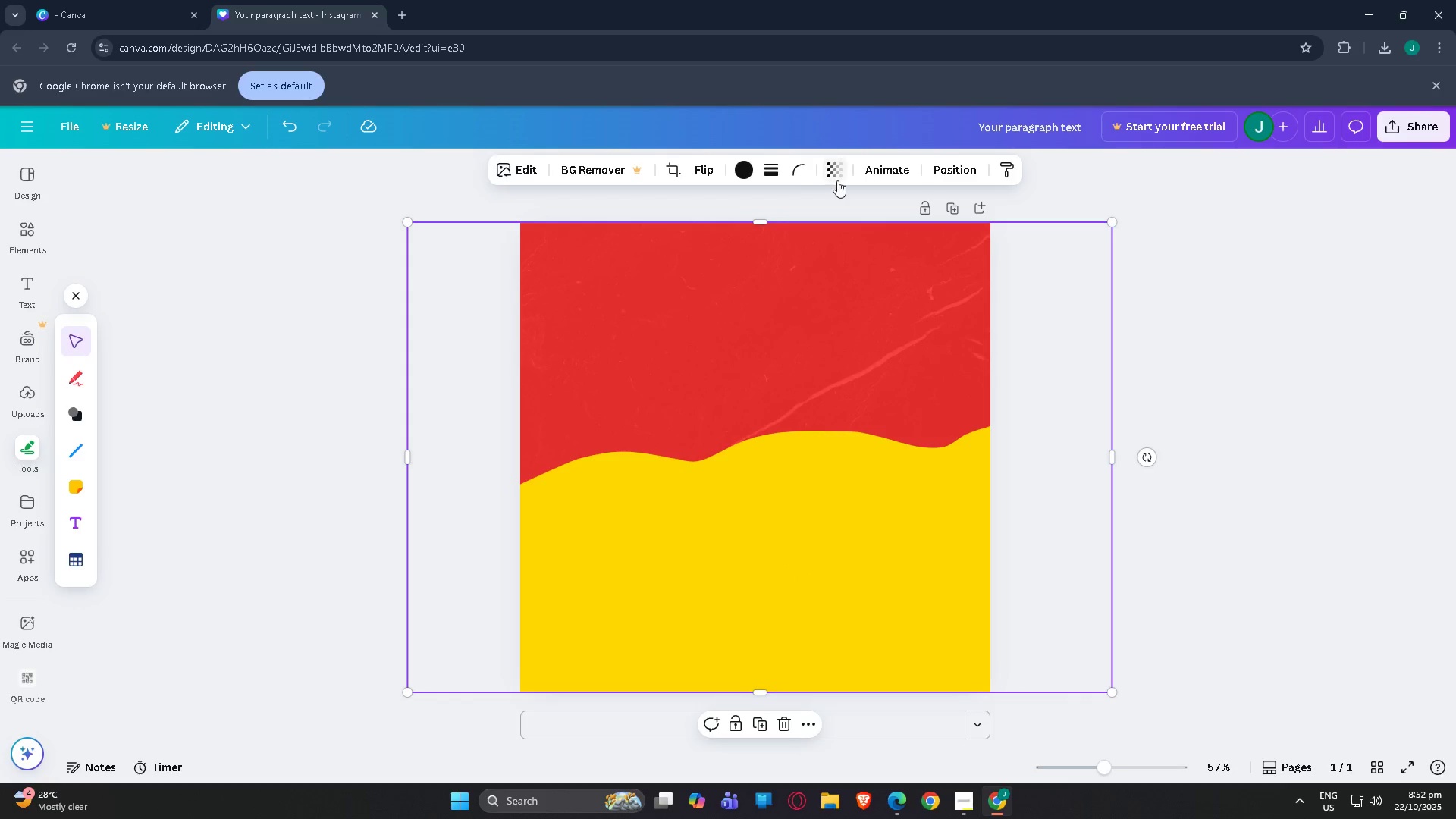 
key(Delete)
 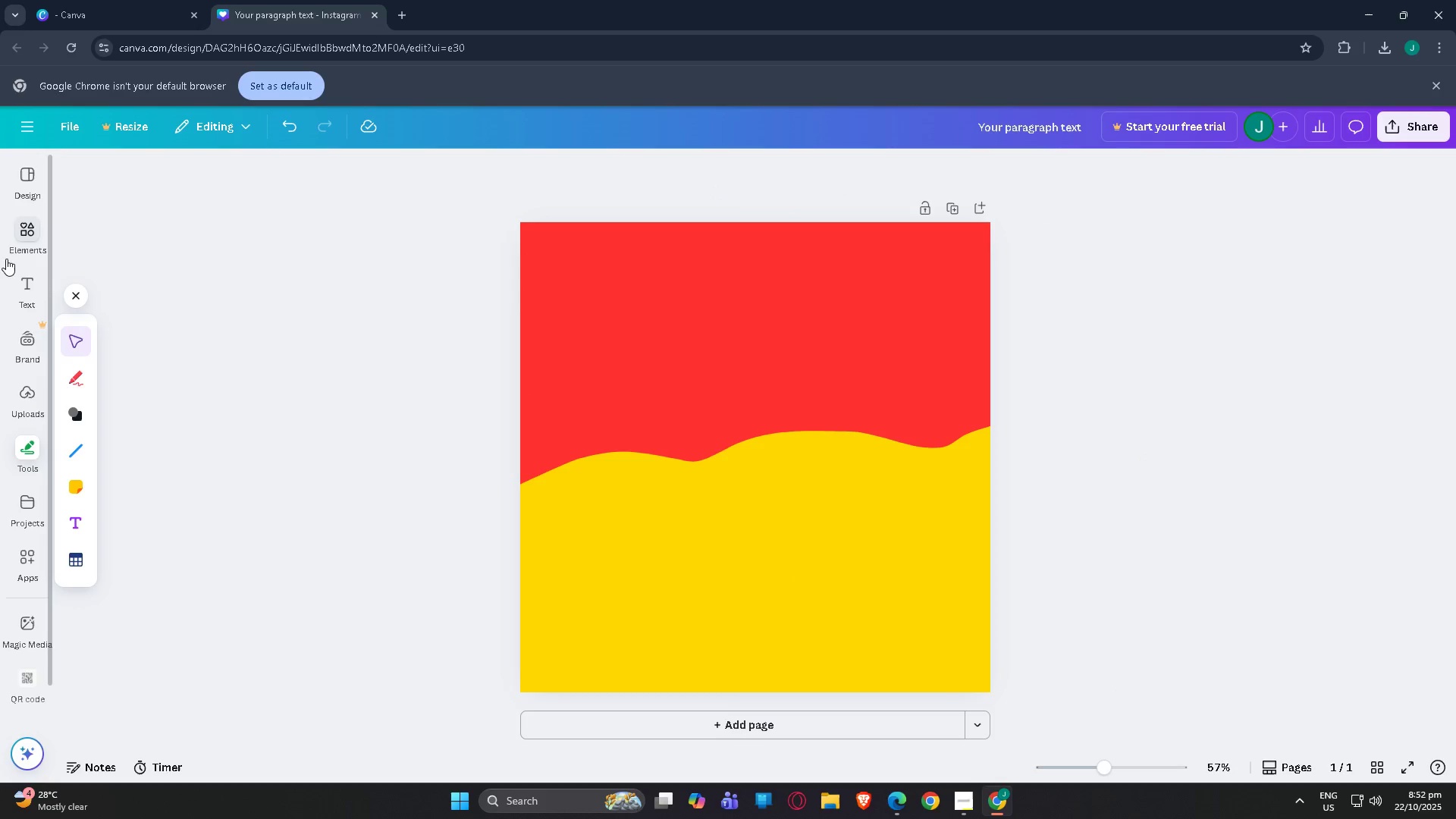 
left_click([11, 240])
 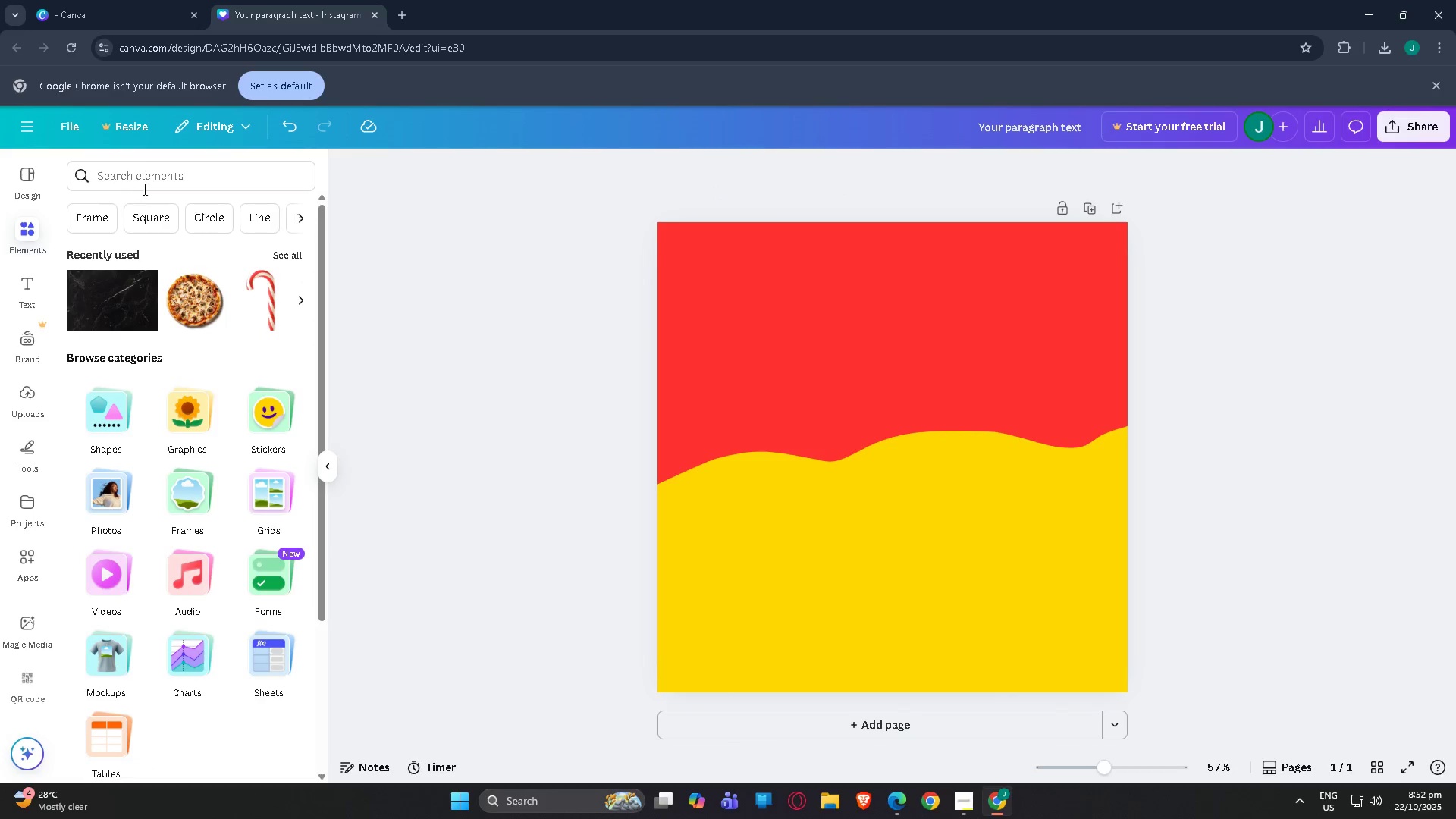 
left_click_drag(start_coordinate=[168, 172], to_coordinate=[0, 171])
 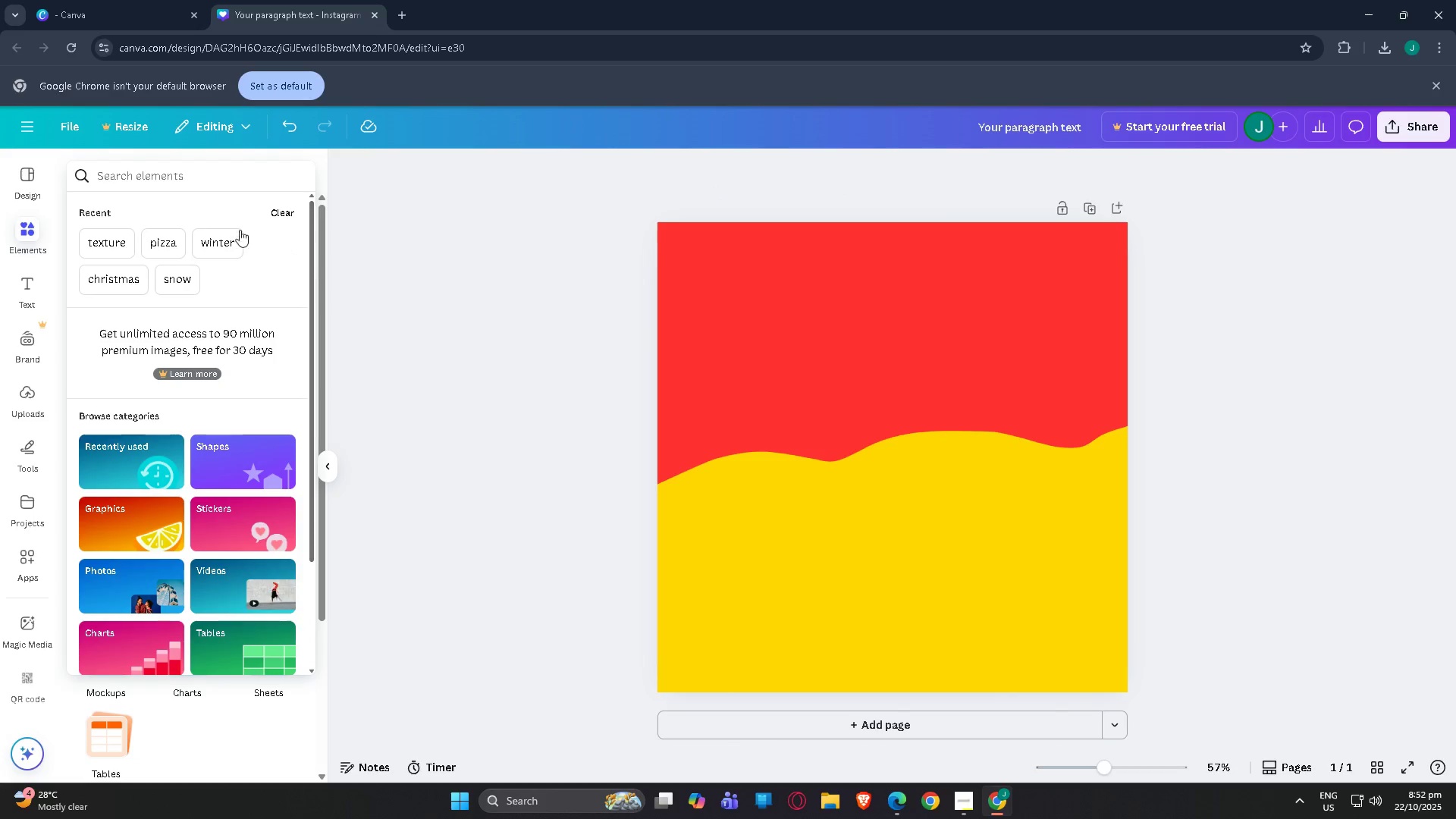 
type(tr)
key(Backspace)
type(exture paper)
 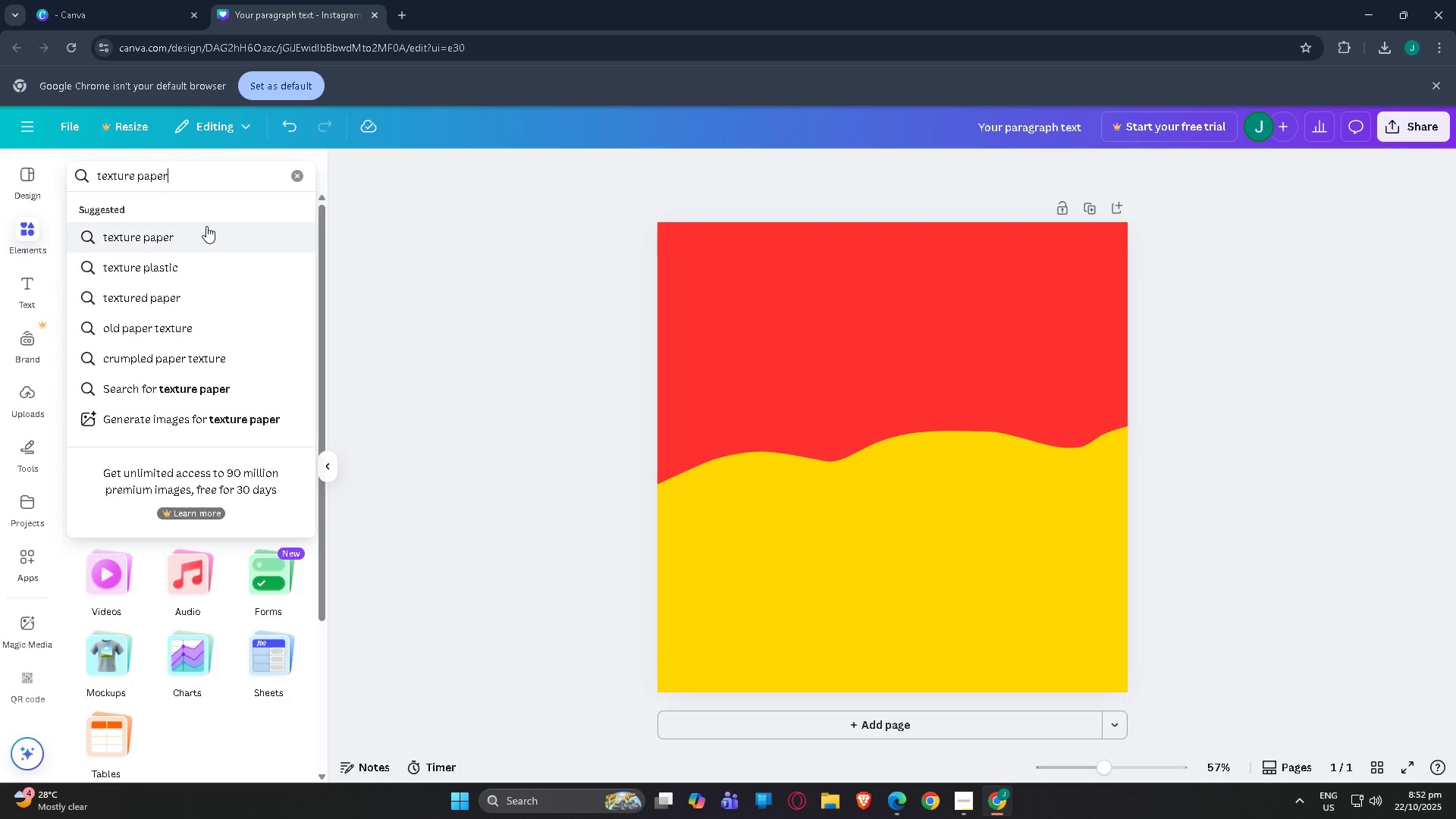 
key(Enter)
 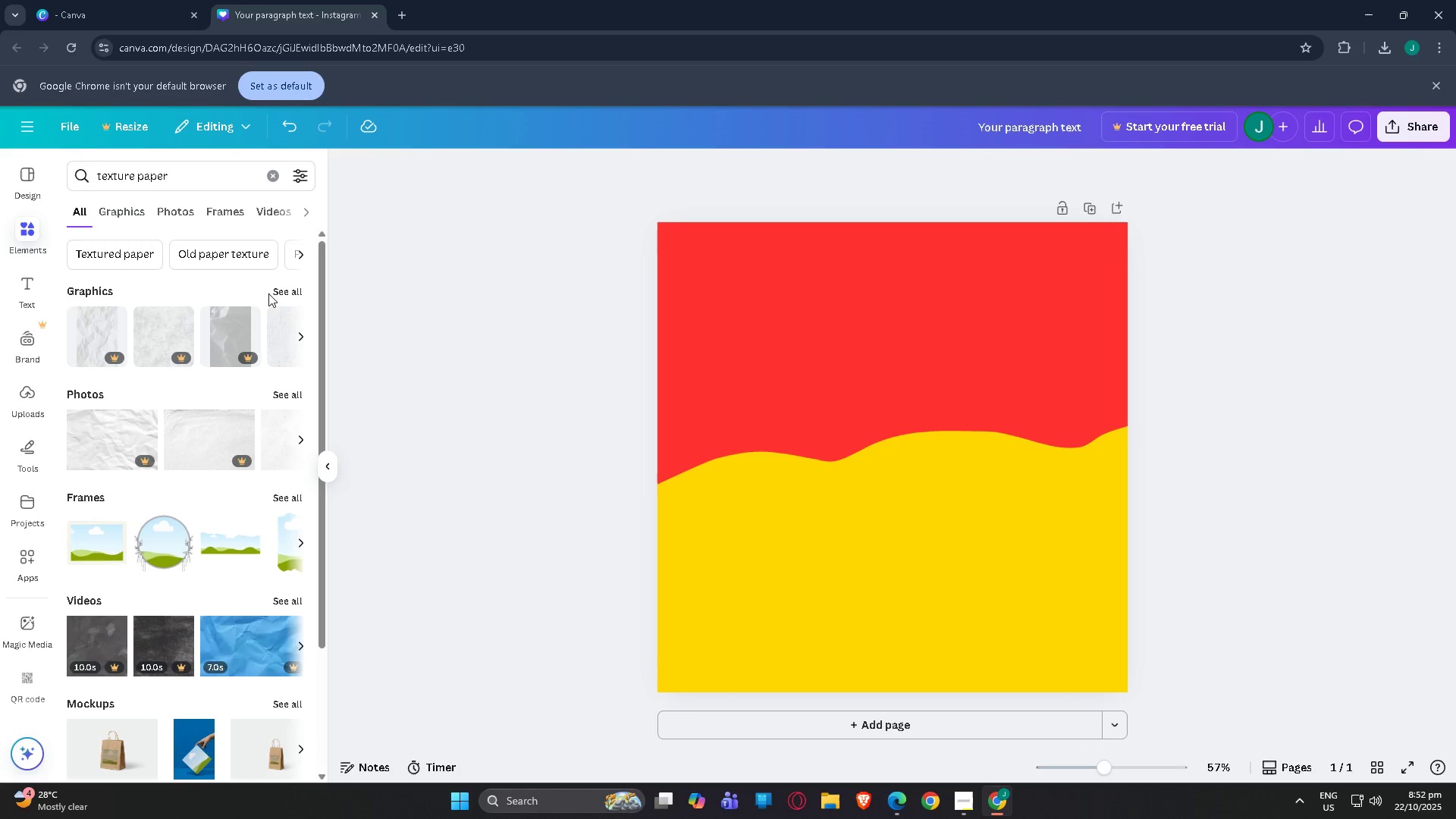 
left_click([277, 293])
 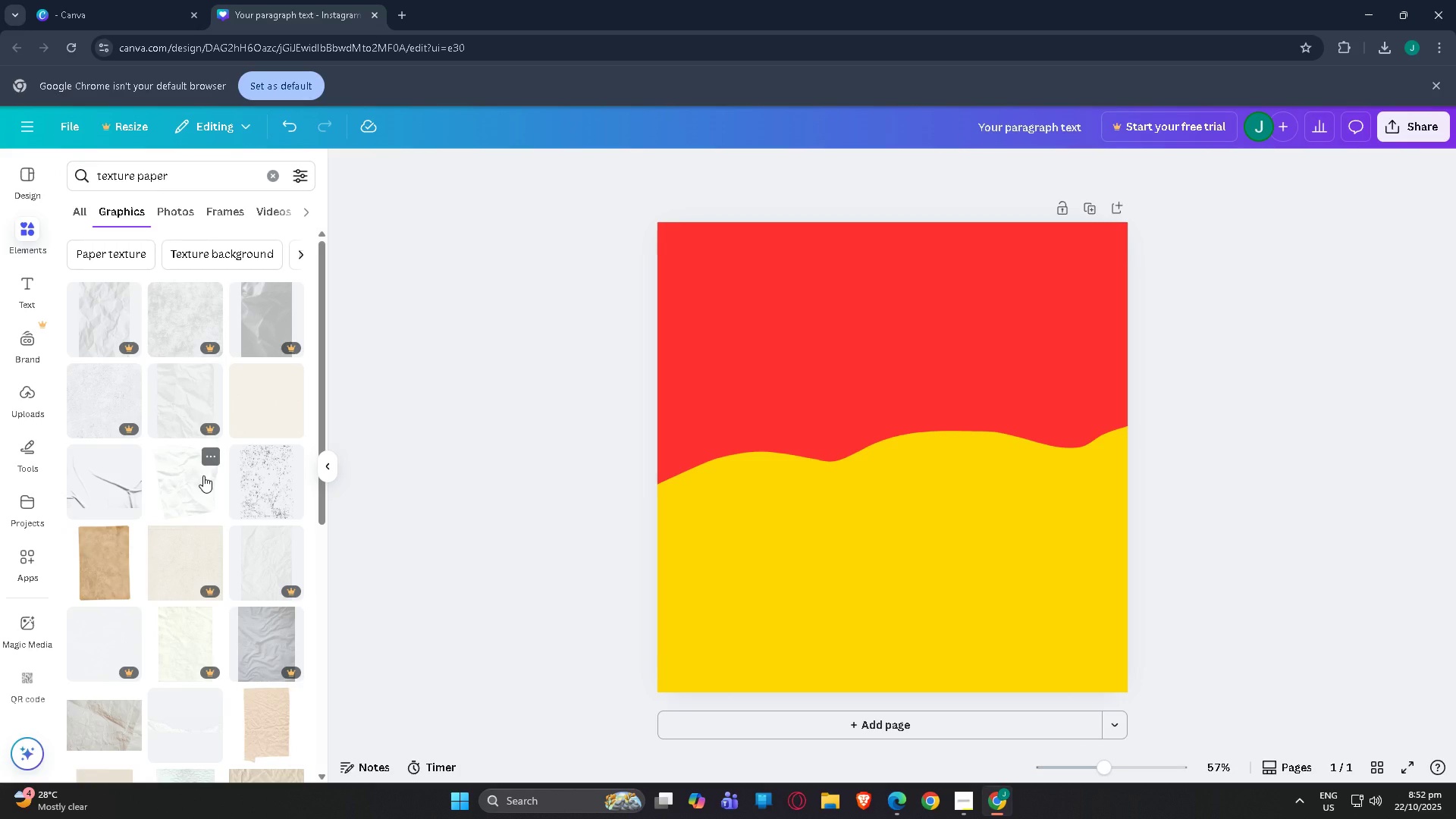 
left_click([202, 472])
 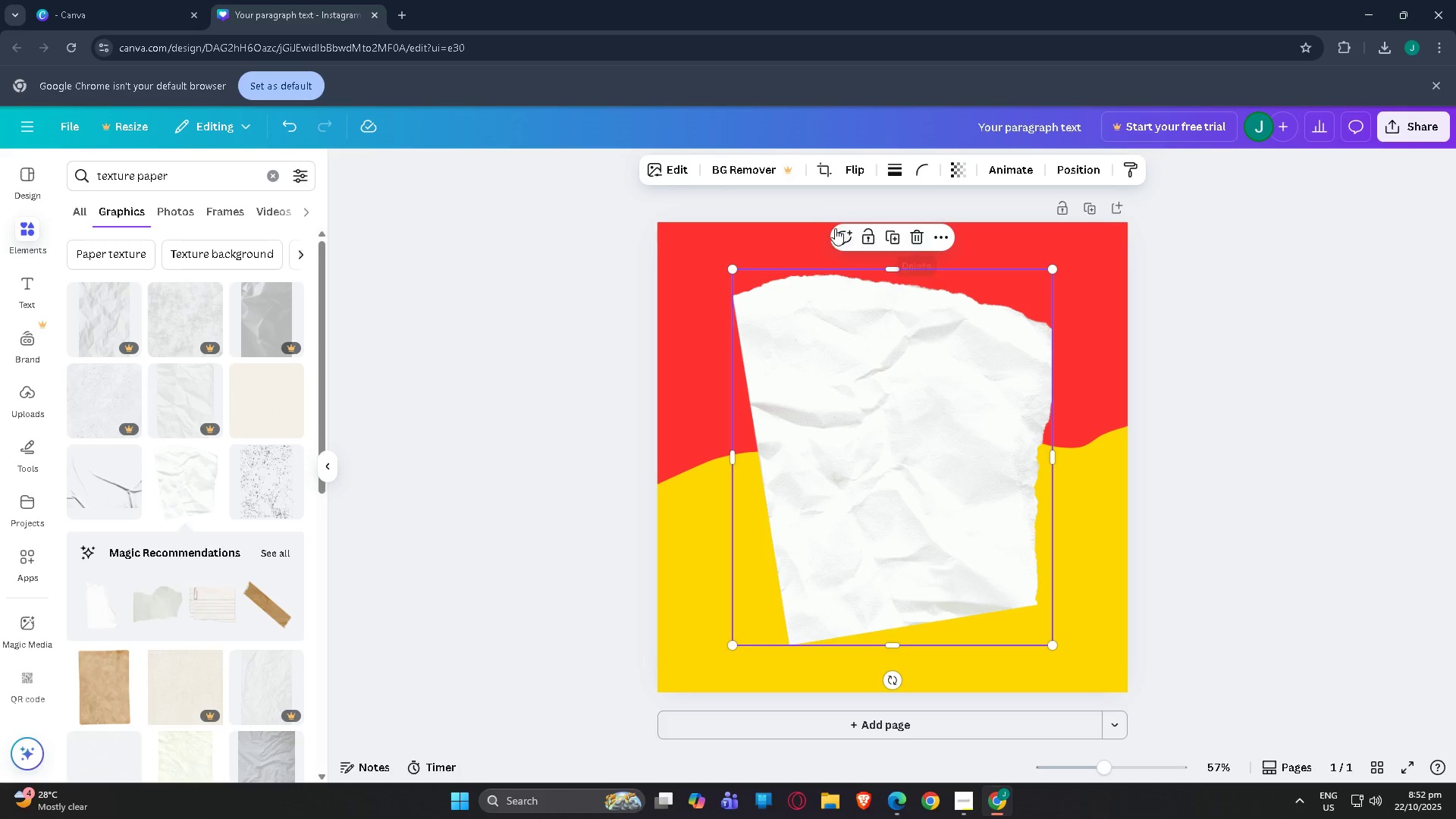 
left_click_drag(start_coordinate=[736, 268], to_coordinate=[469, 202])
 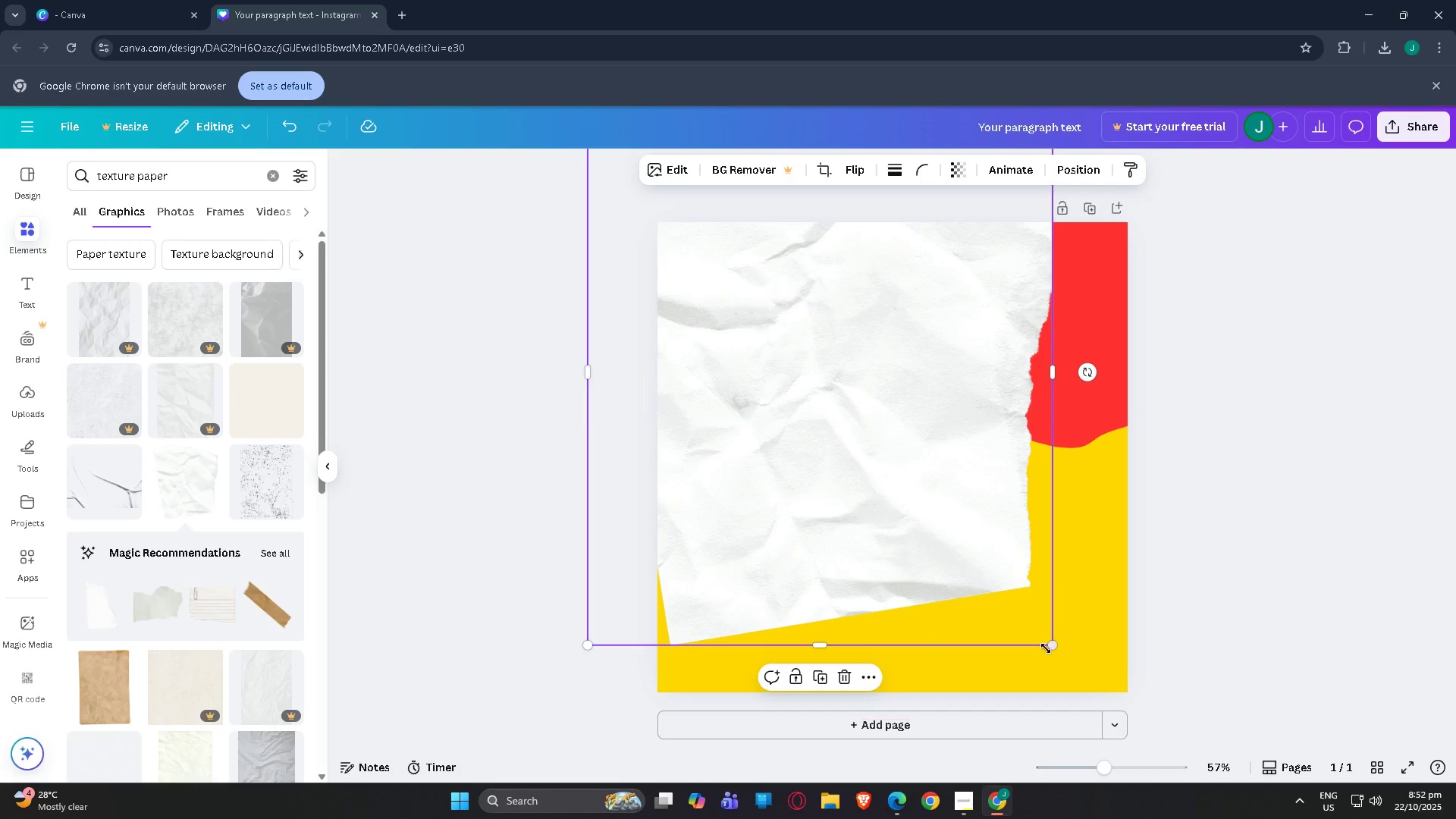 
left_click_drag(start_coordinate=[1045, 650], to_coordinate=[1050, 650])
 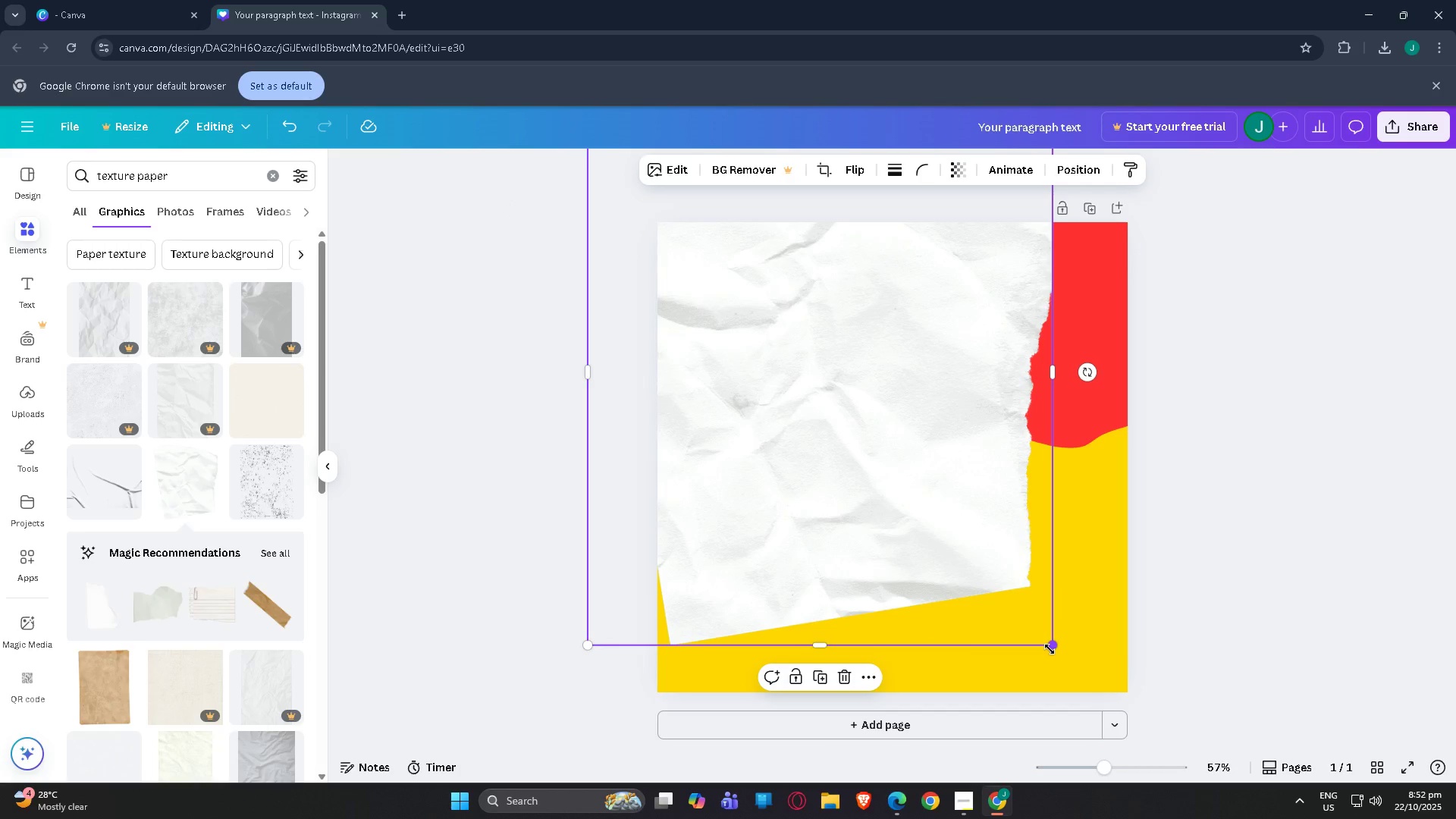 
left_click_drag(start_coordinate=[1050, 649], to_coordinate=[1251, 679])
 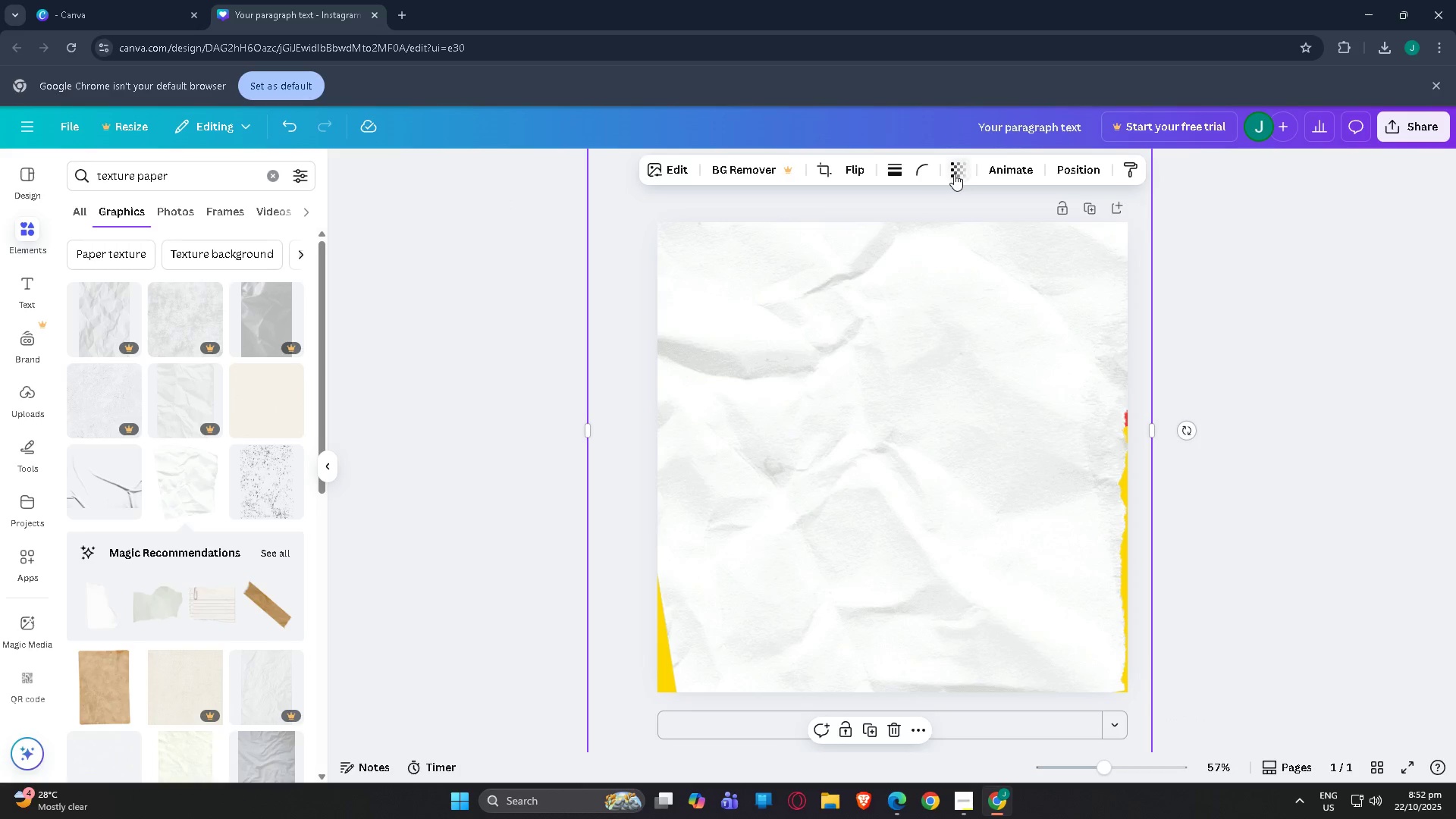 
left_click_drag(start_coordinate=[986, 234], to_coordinate=[899, 235])
 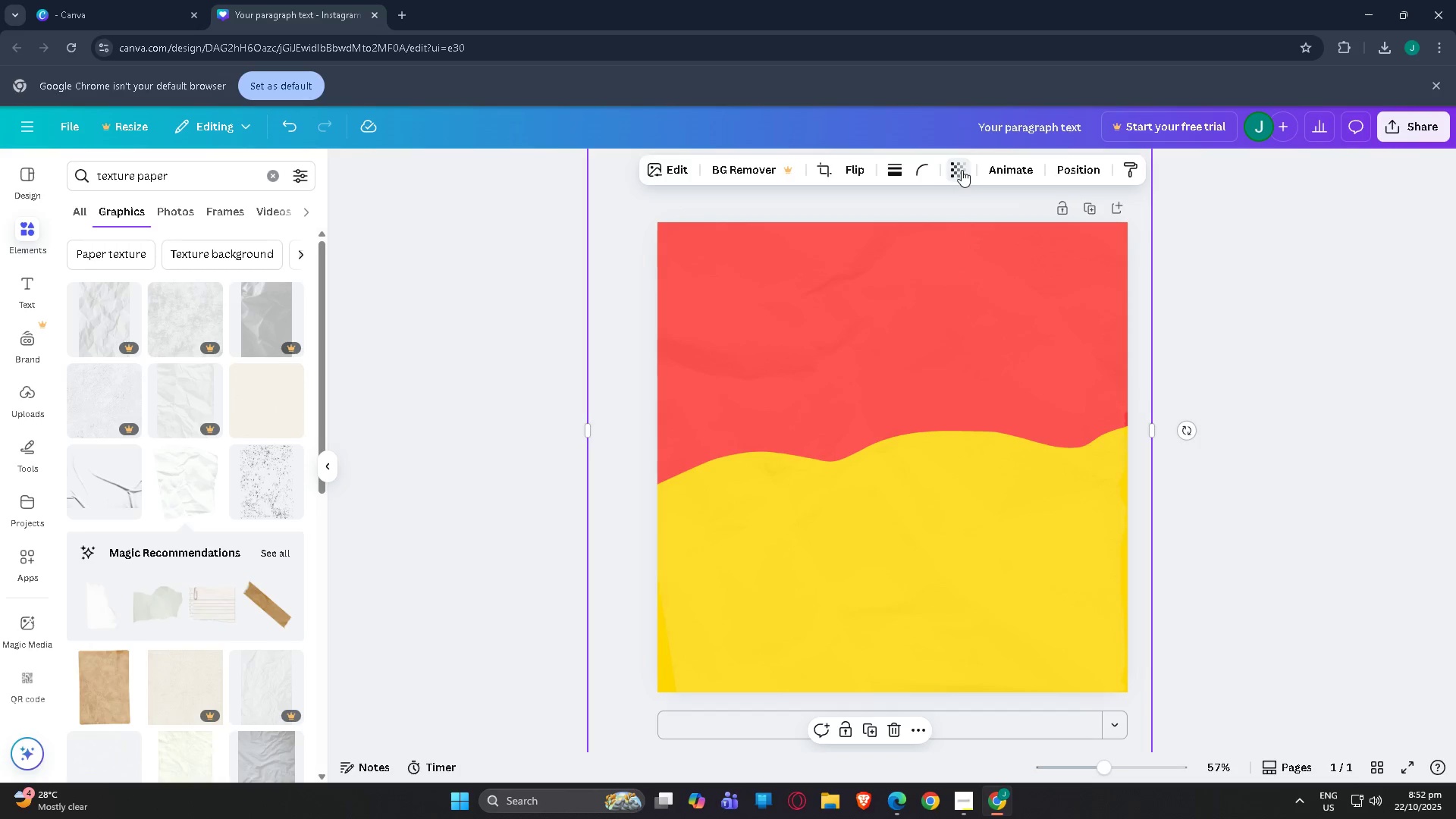 
double_click([962, 170])
 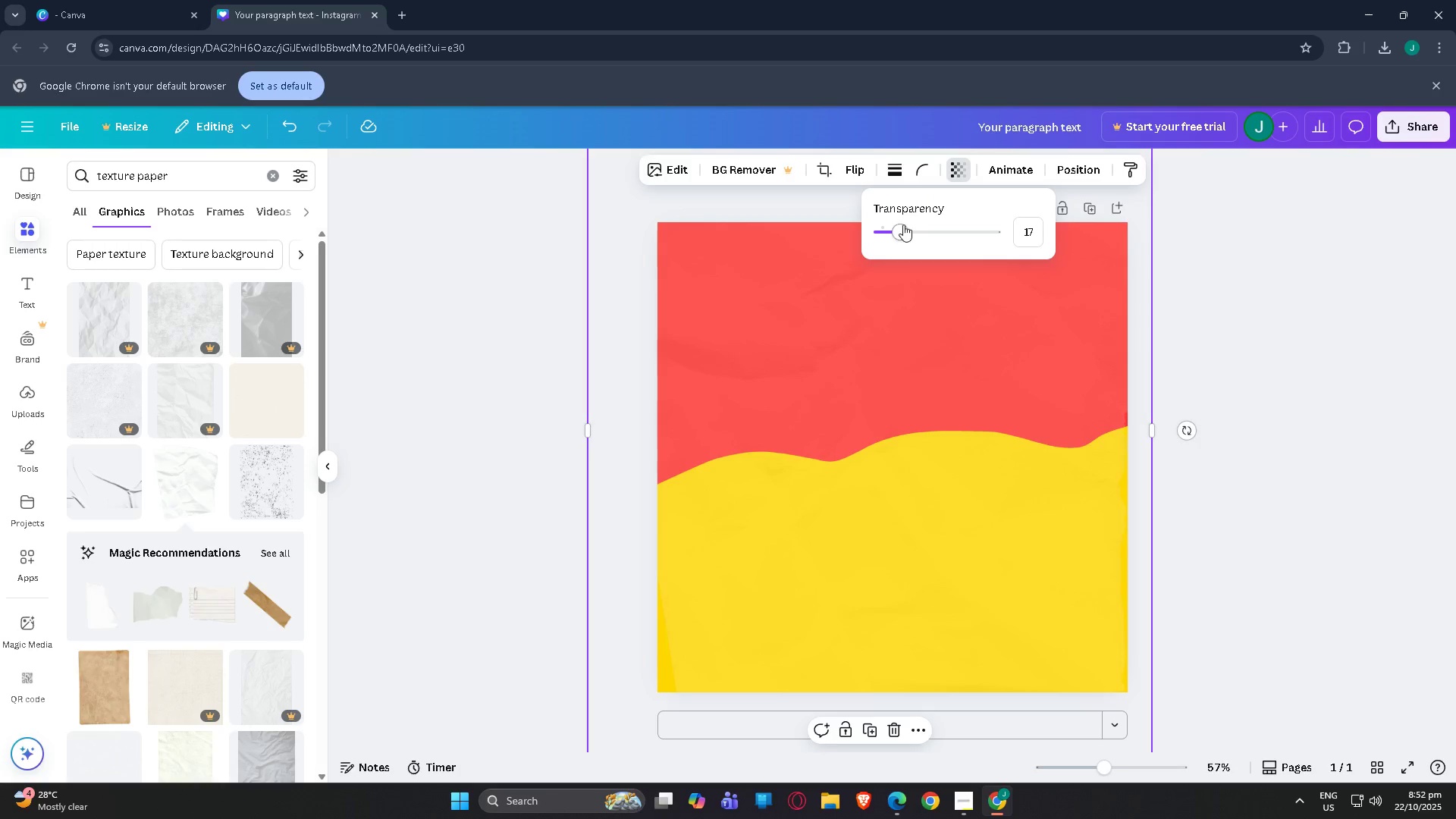 
left_click_drag(start_coordinate=[901, 232], to_coordinate=[897, 233])
 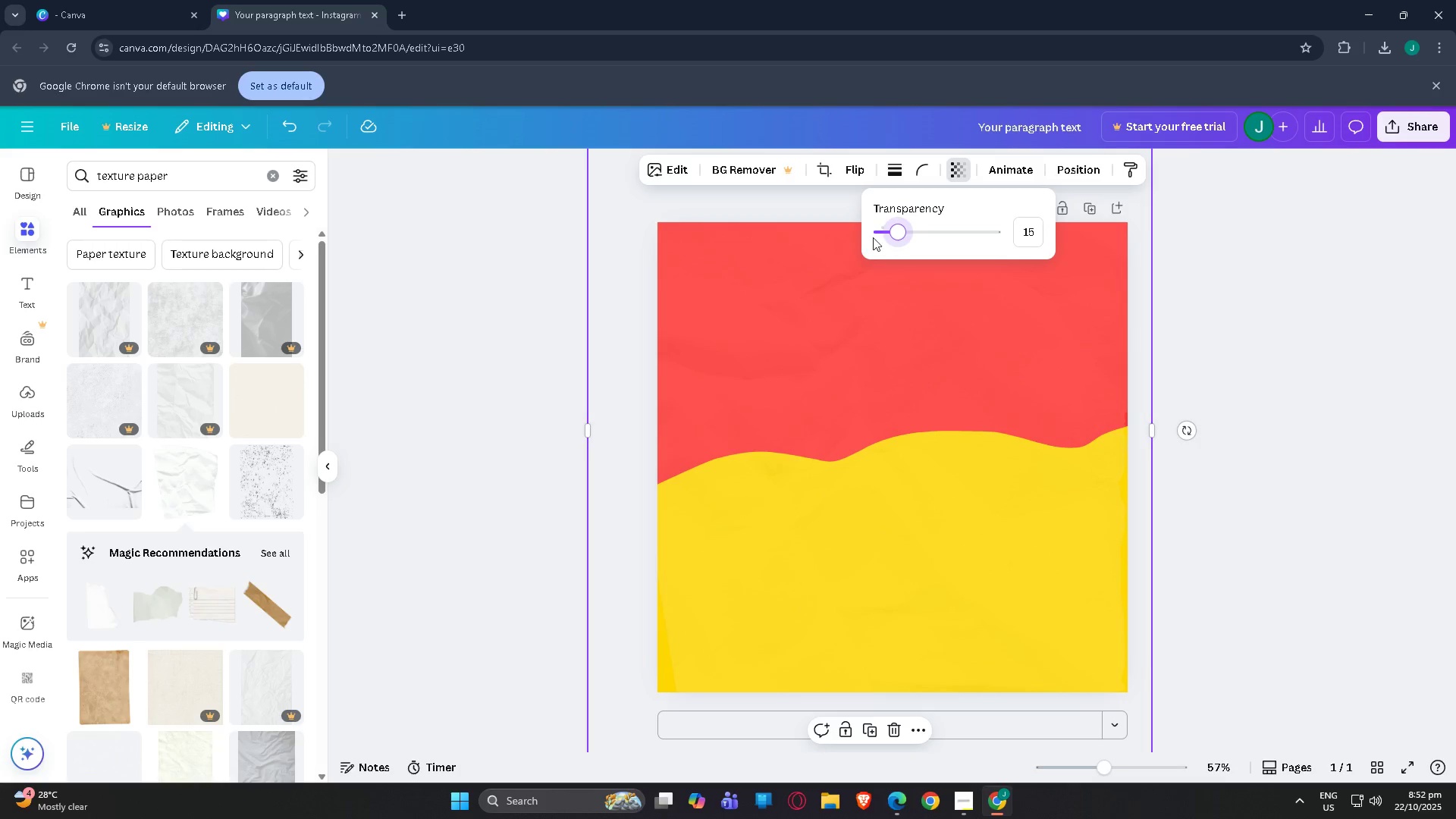 
left_click_drag(start_coordinate=[895, 235], to_coordinate=[890, 235])
 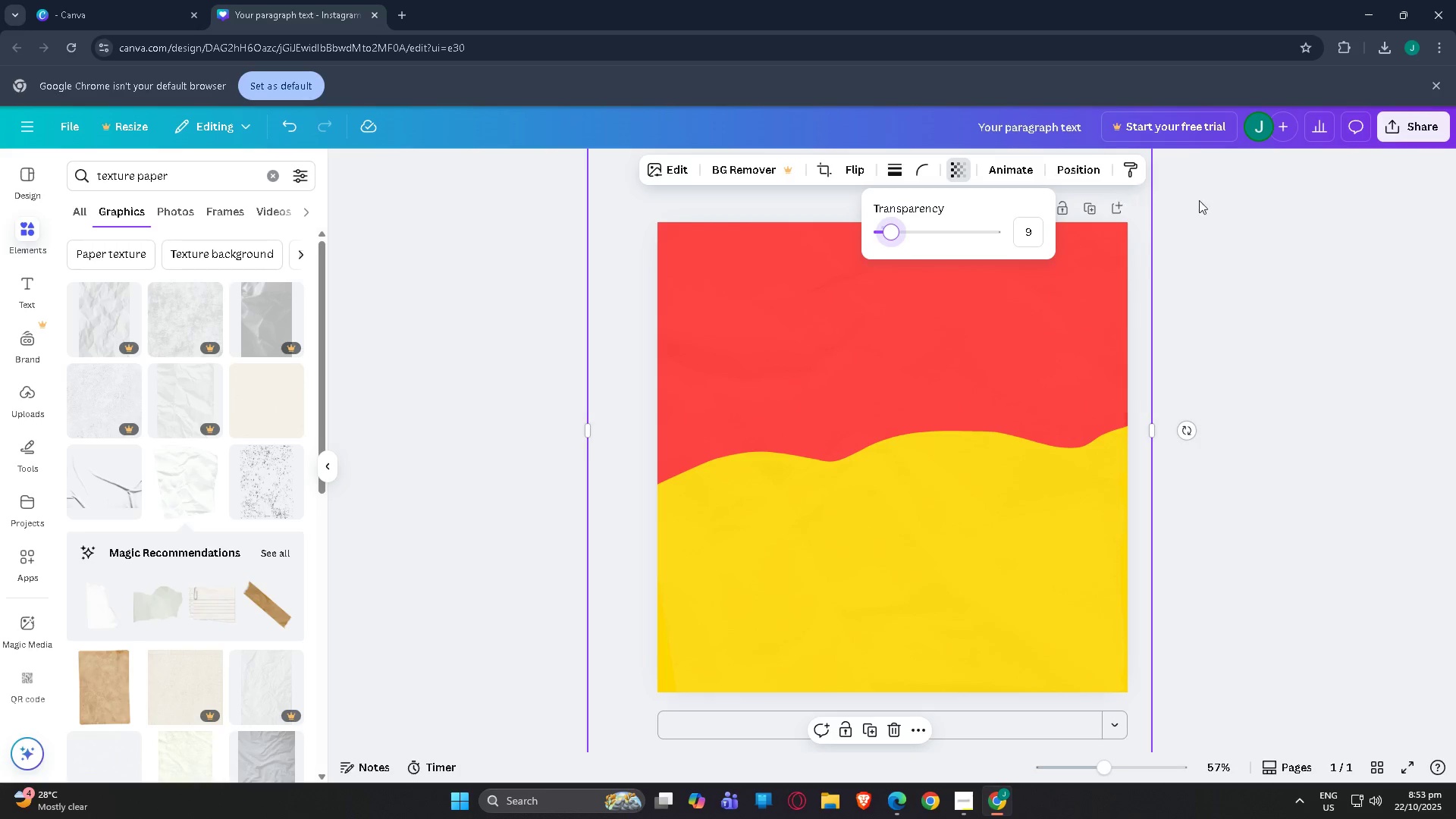 
left_click([1207, 202])
 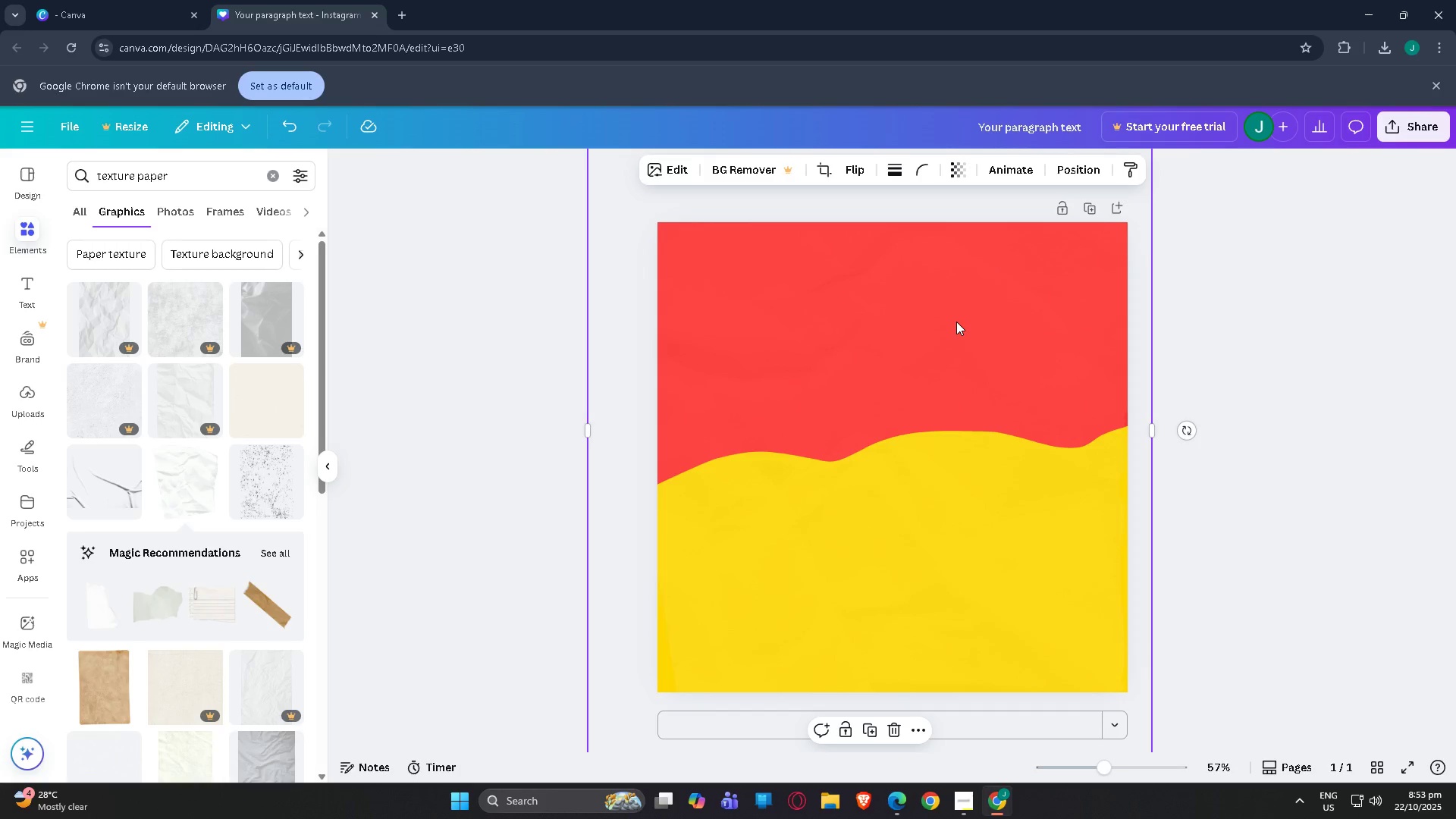 
key(Control+BracketLeft)
 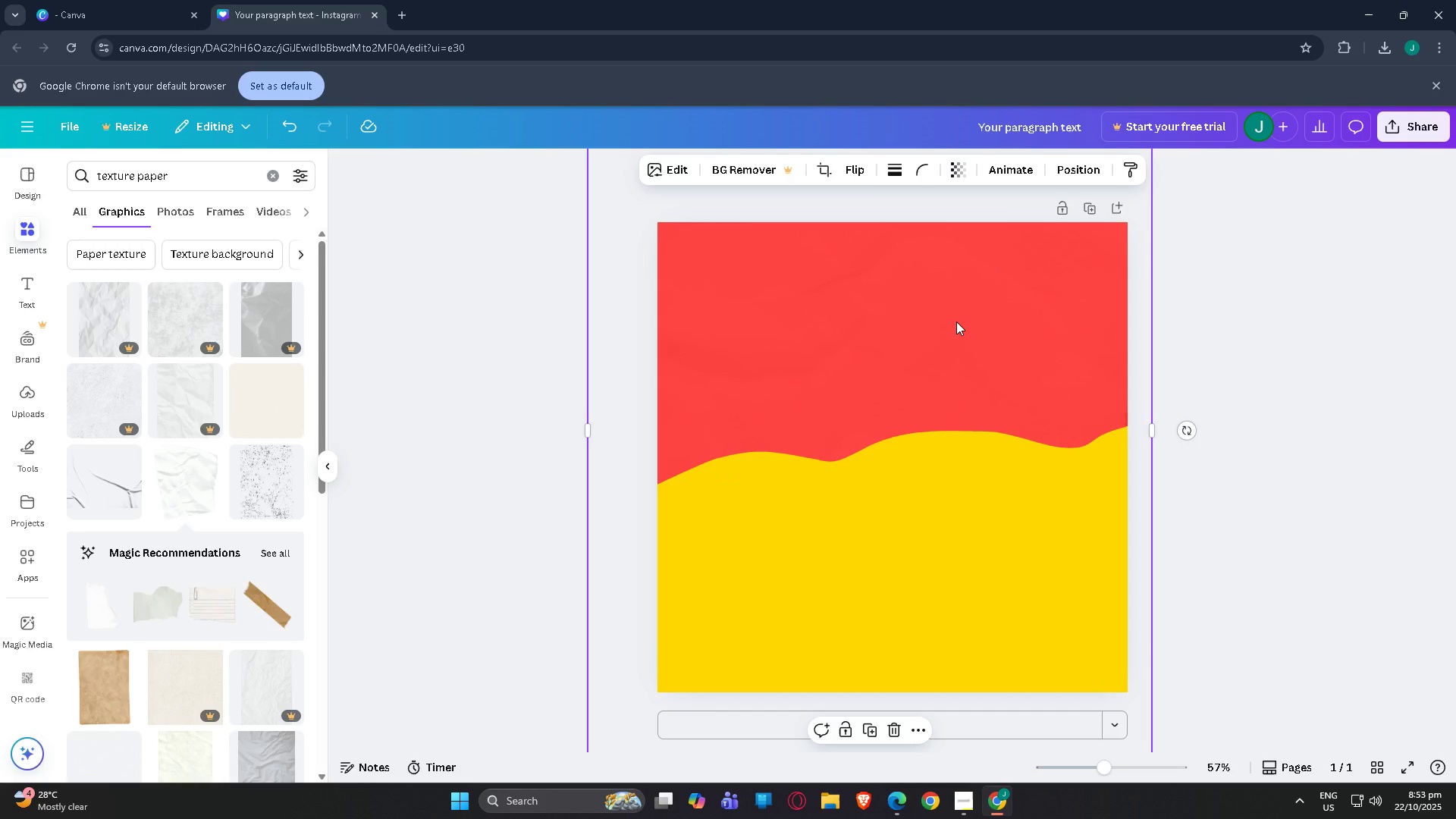 
key(Control+BracketLeft)
 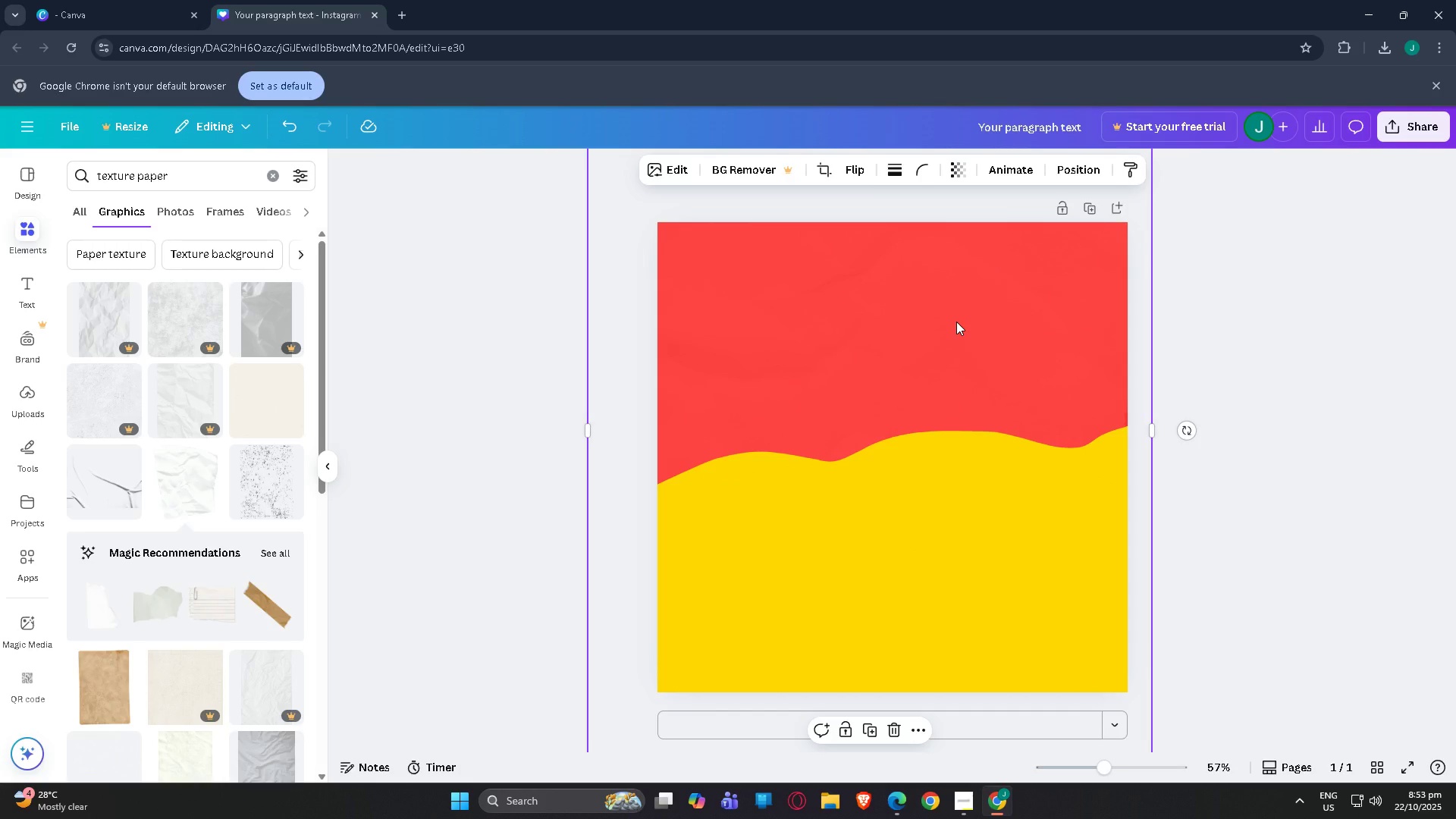 
key(Control+BracketLeft)
 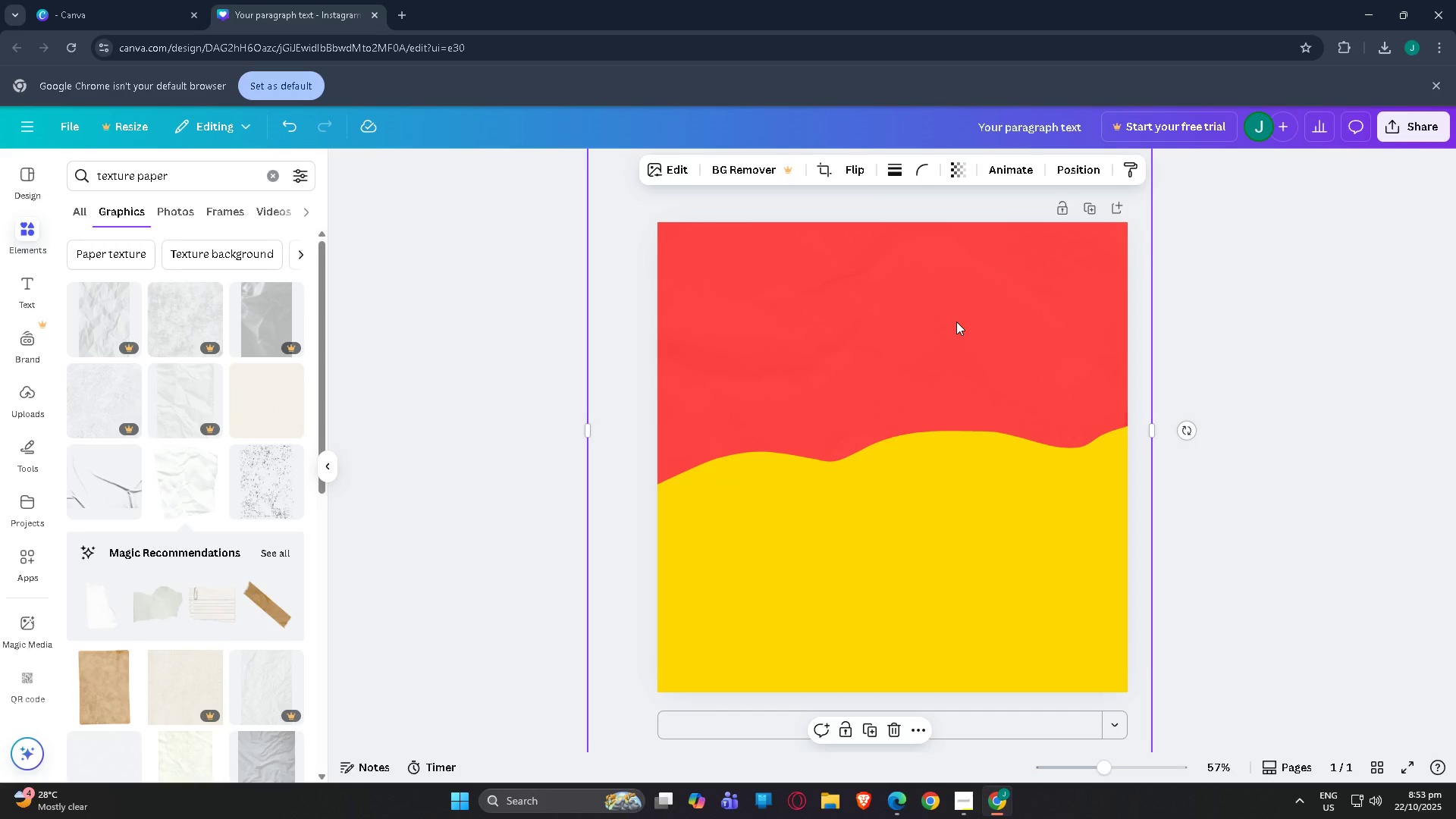 
key(Control+BracketLeft)
 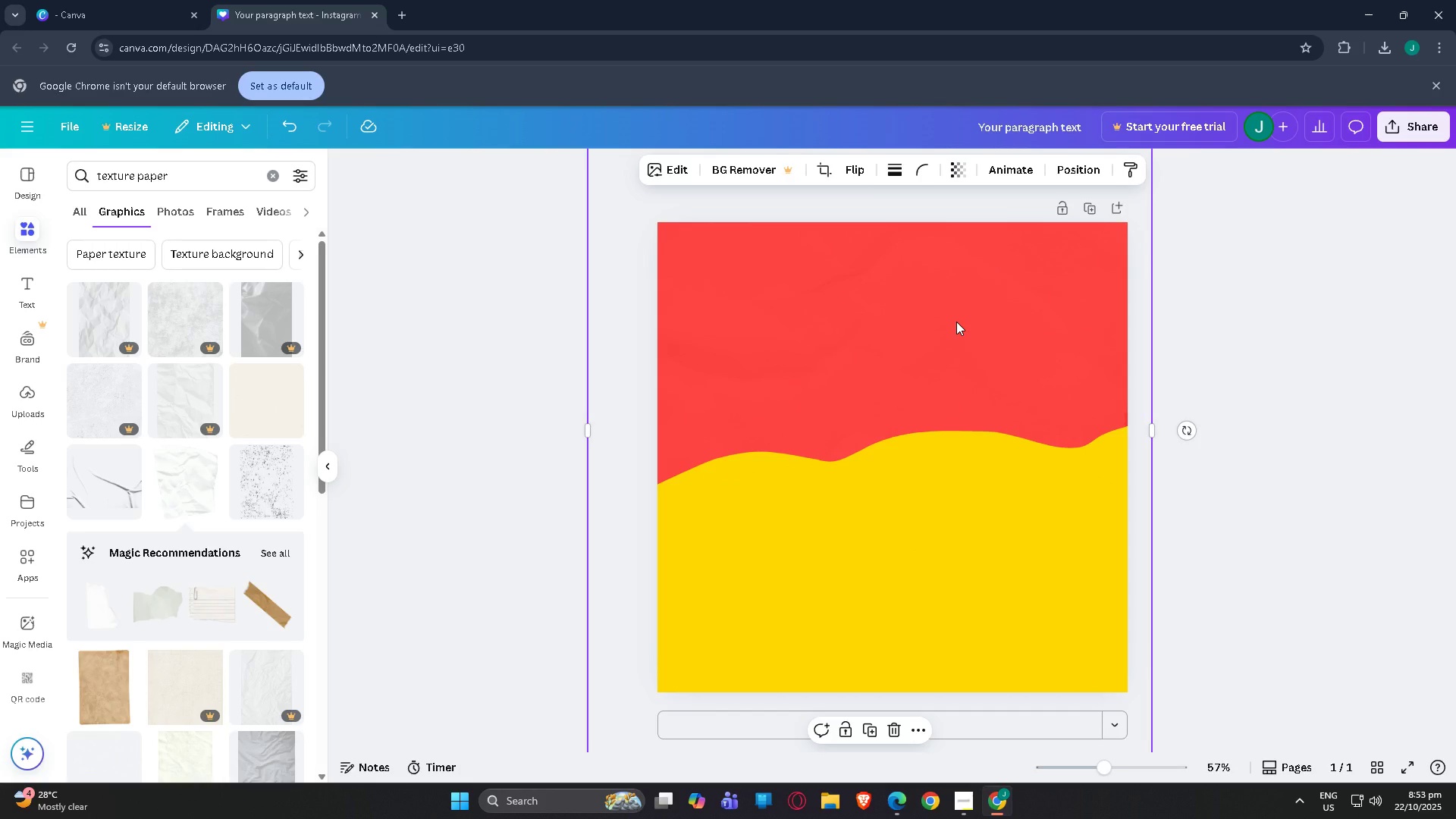 
key(Control+BracketLeft)
 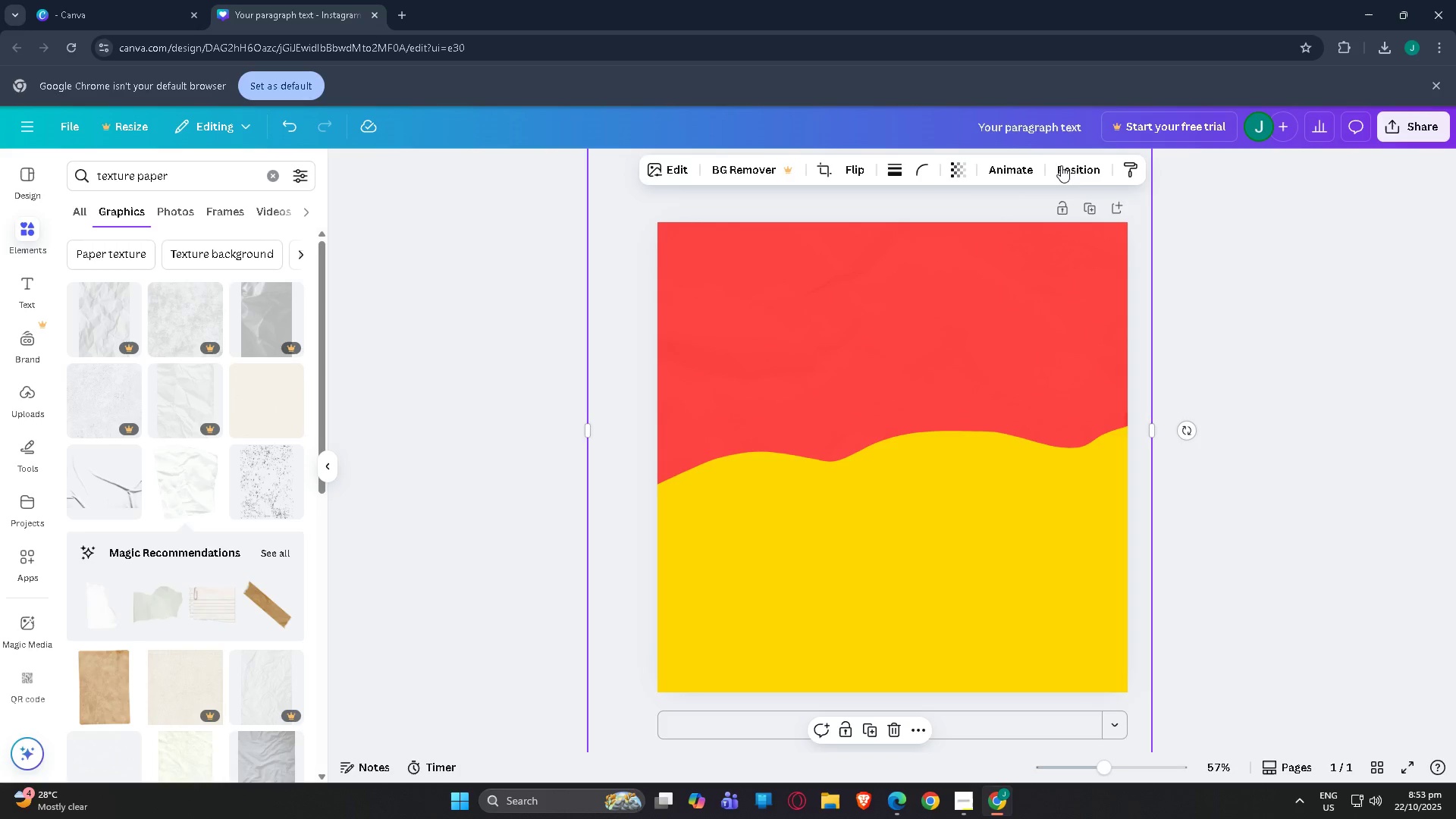 
left_click([1072, 165])
 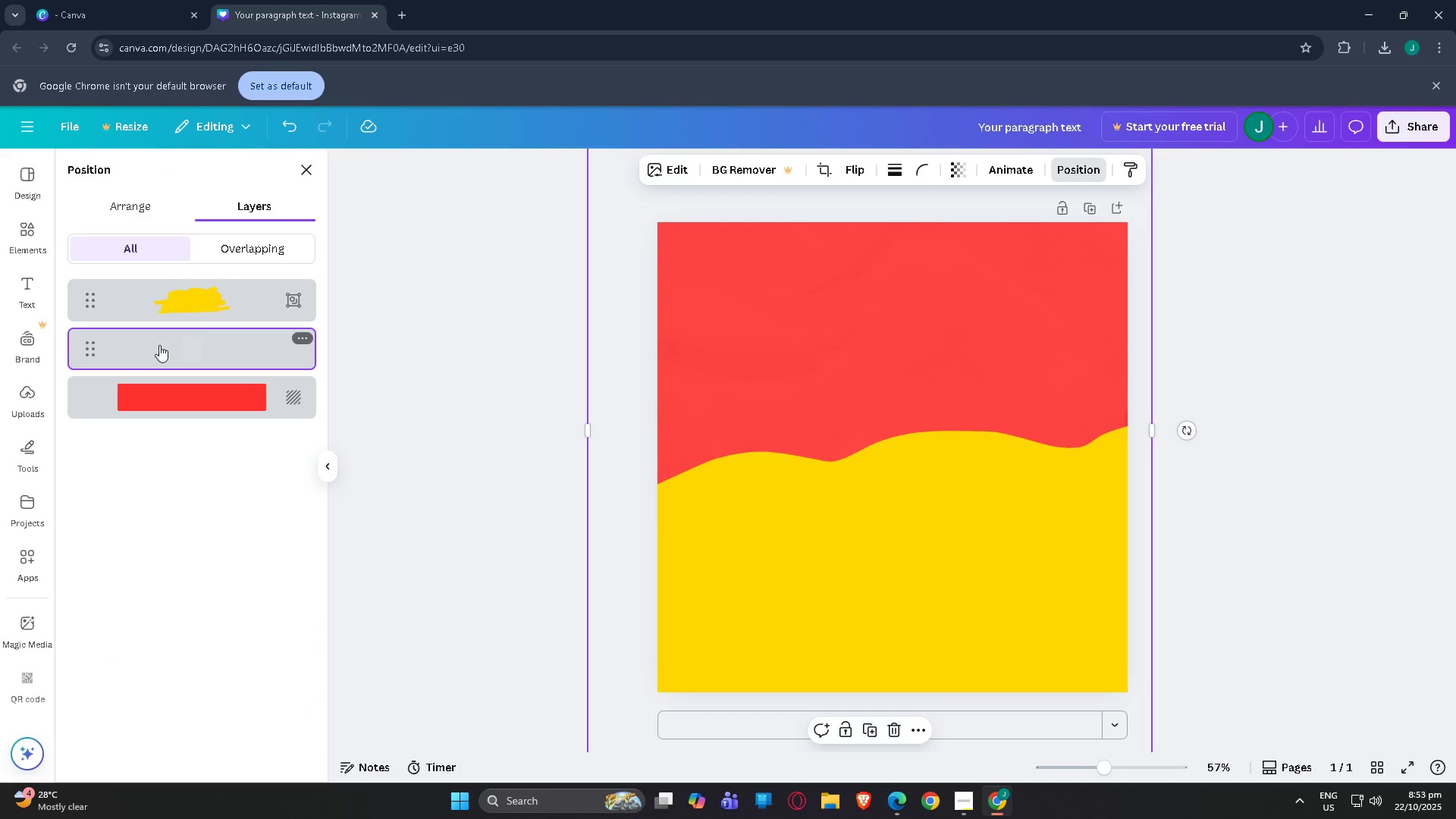 
left_click([161, 346])
 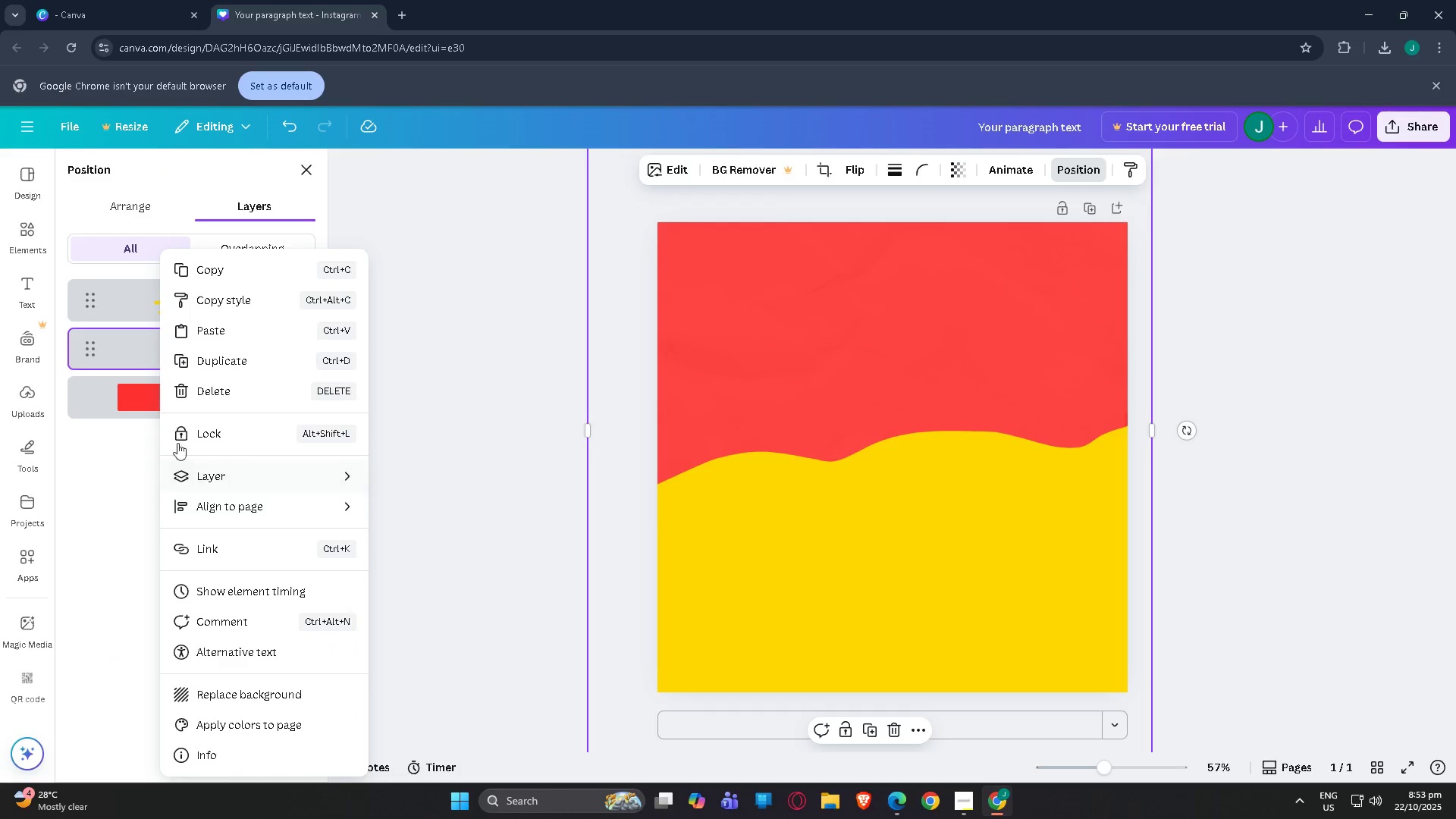 
left_click([105, 444])
 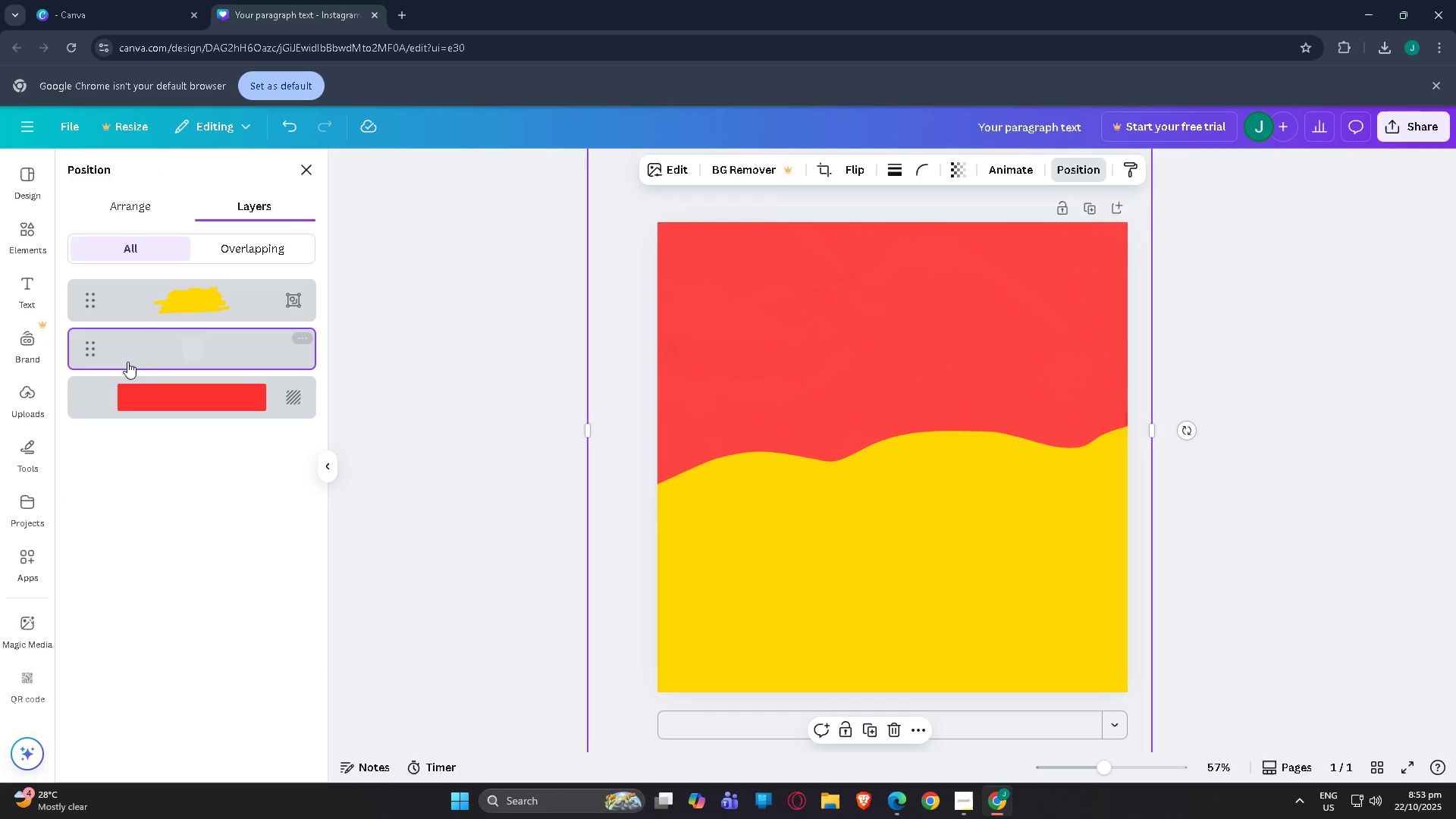 
left_click([163, 353])
 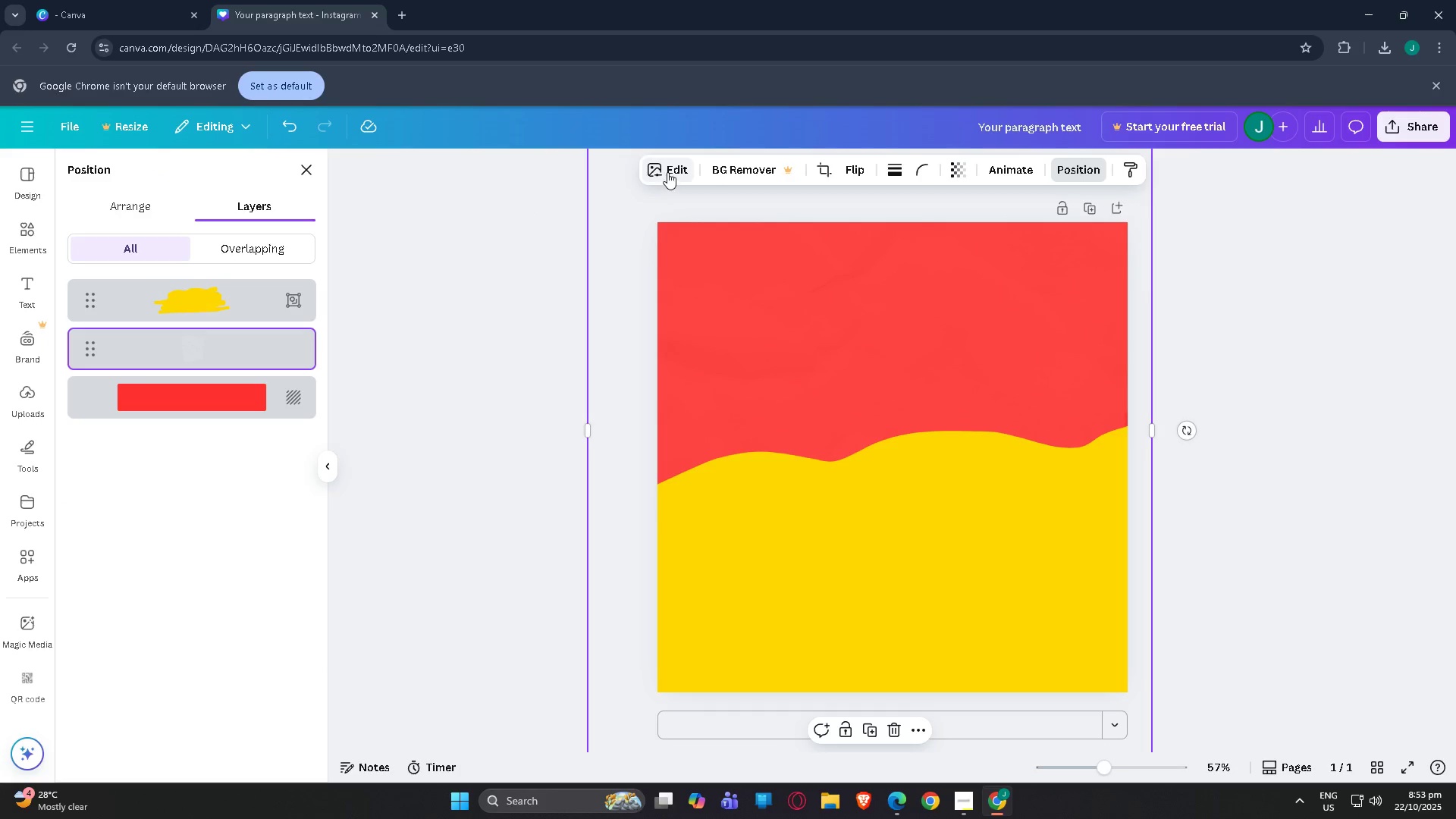 
left_click([667, 172])
 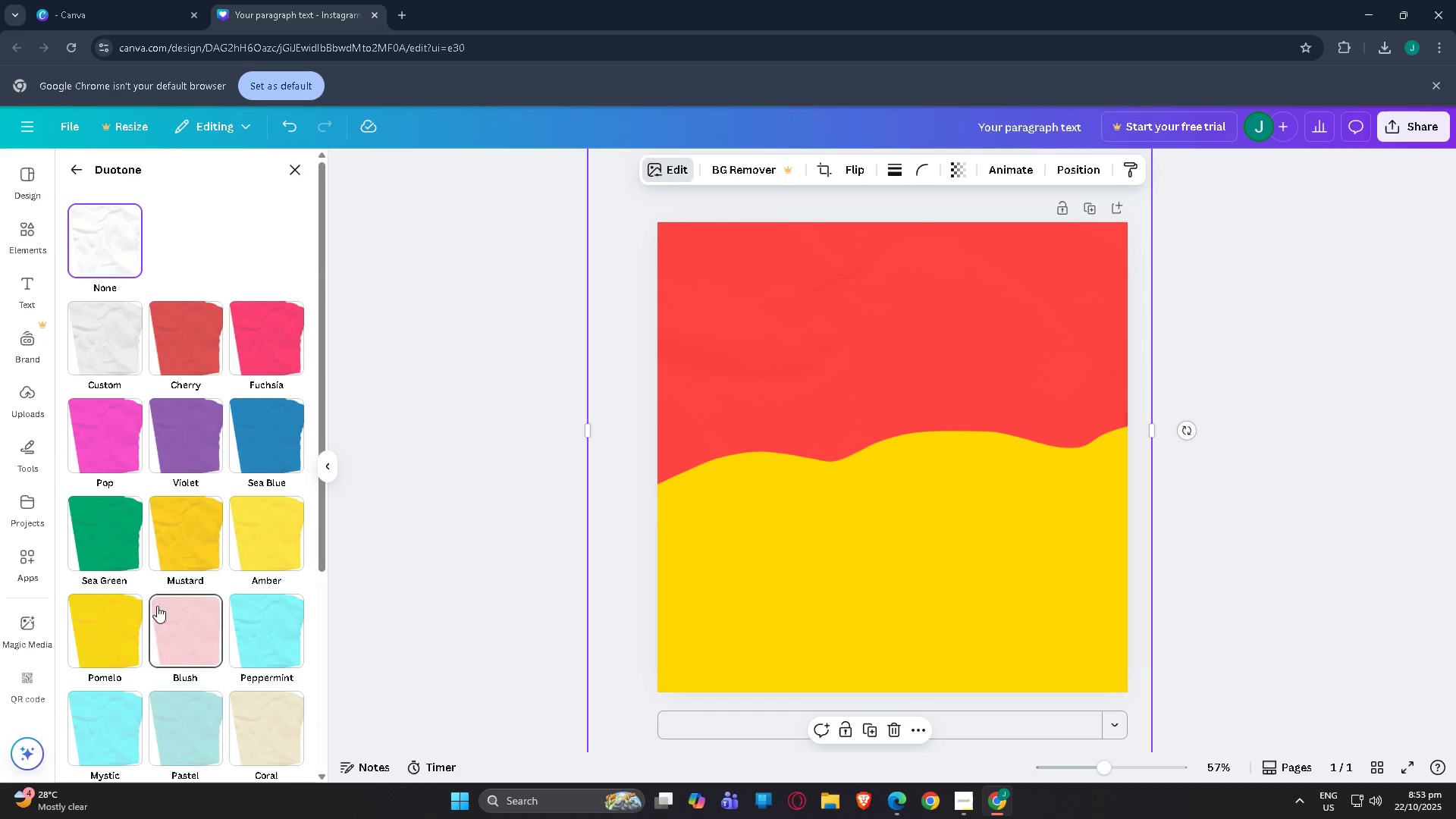 
scroll: coordinate [147, 646], scroll_direction: down, amount: 10.0
 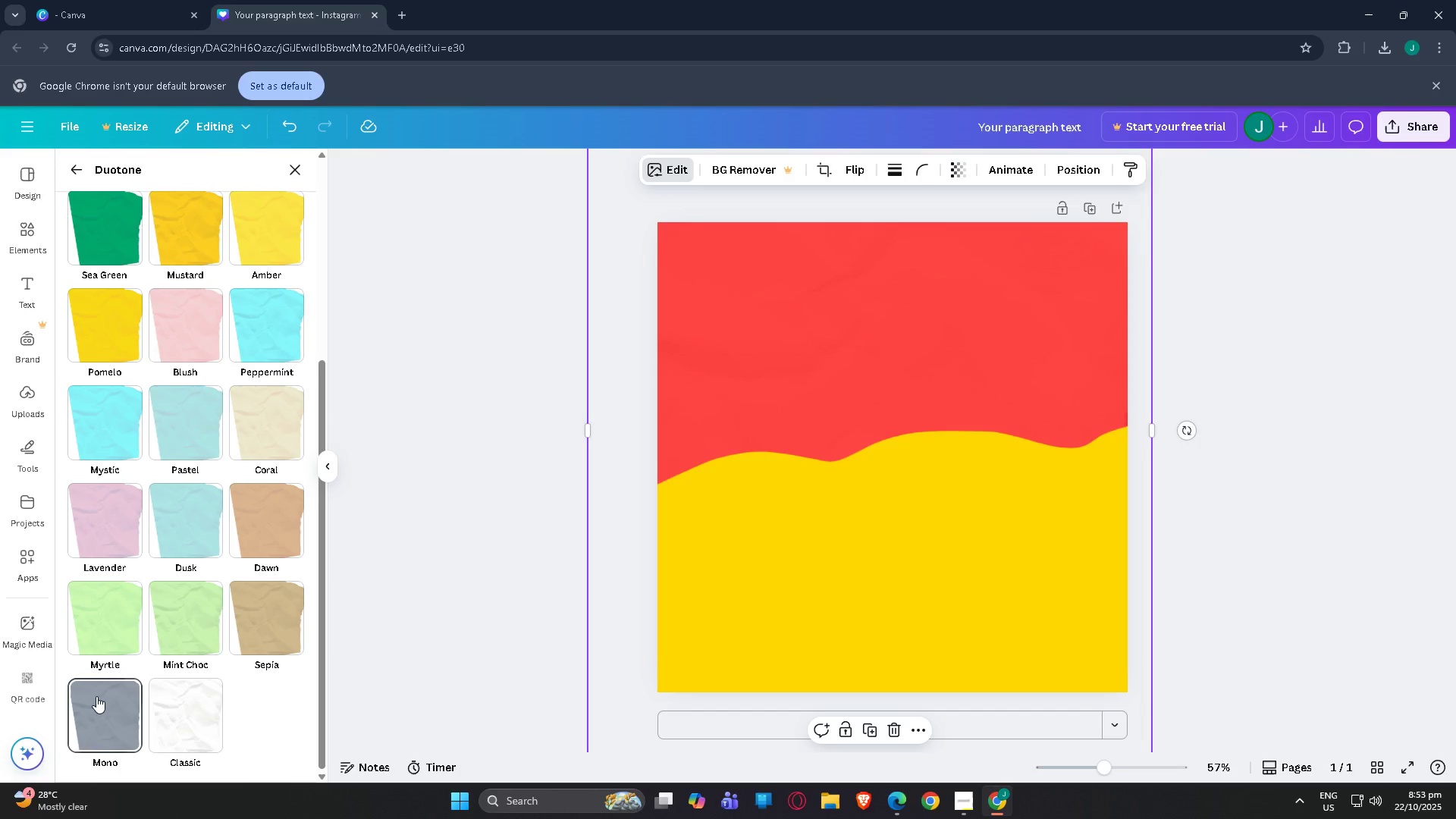 
left_click([96, 696])
 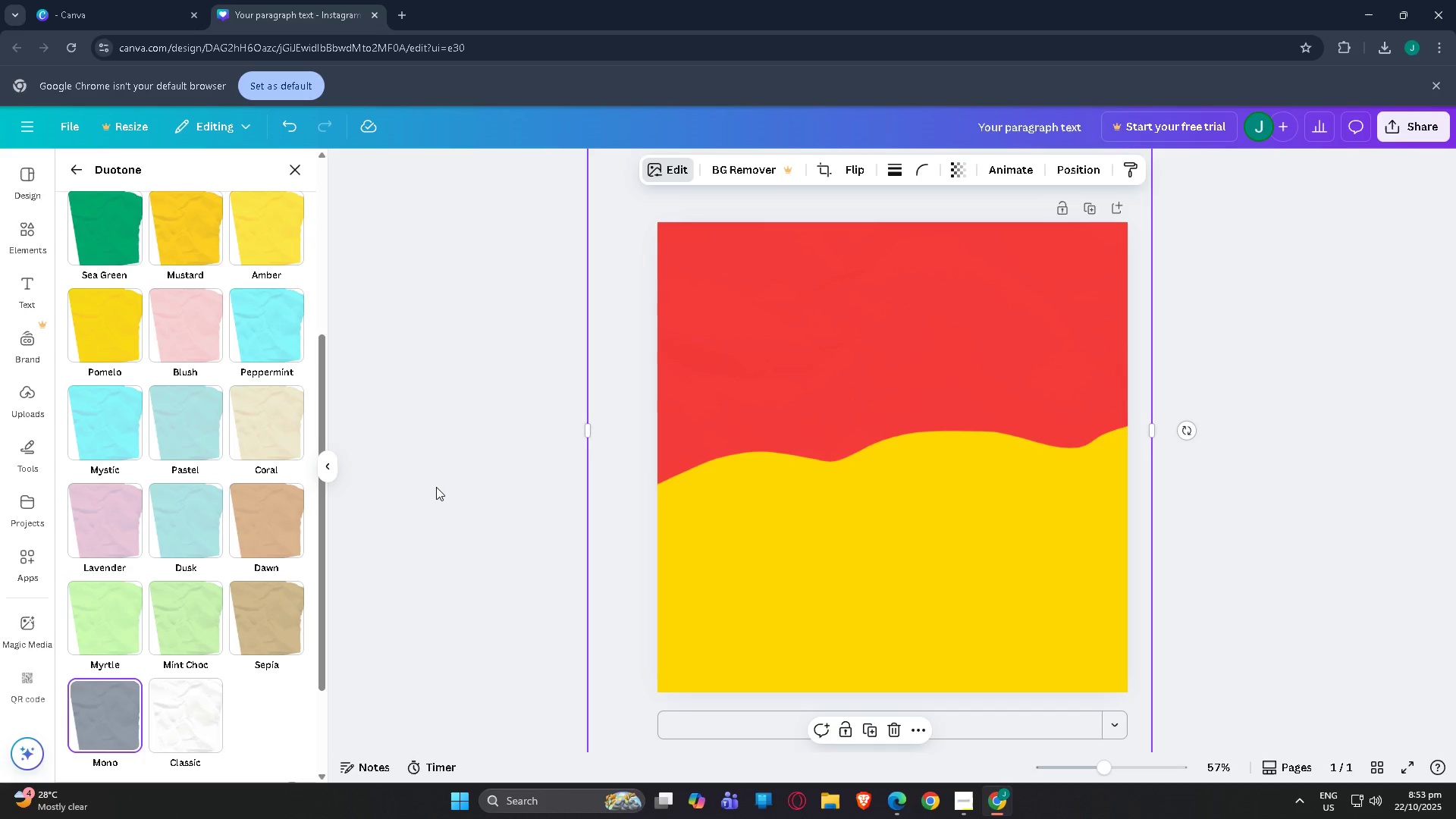 
left_click([436, 487])
 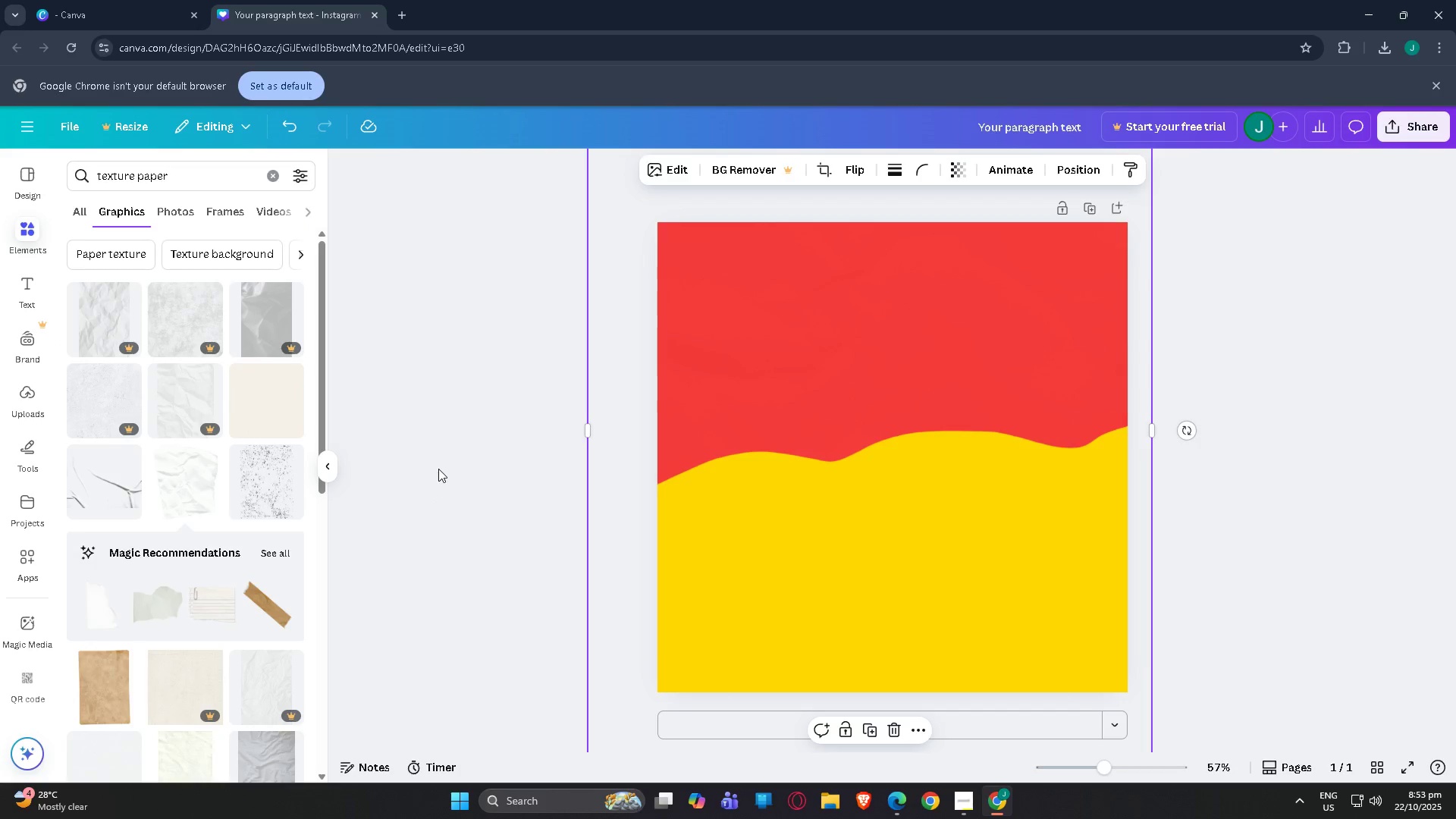 
left_click([438, 469])
 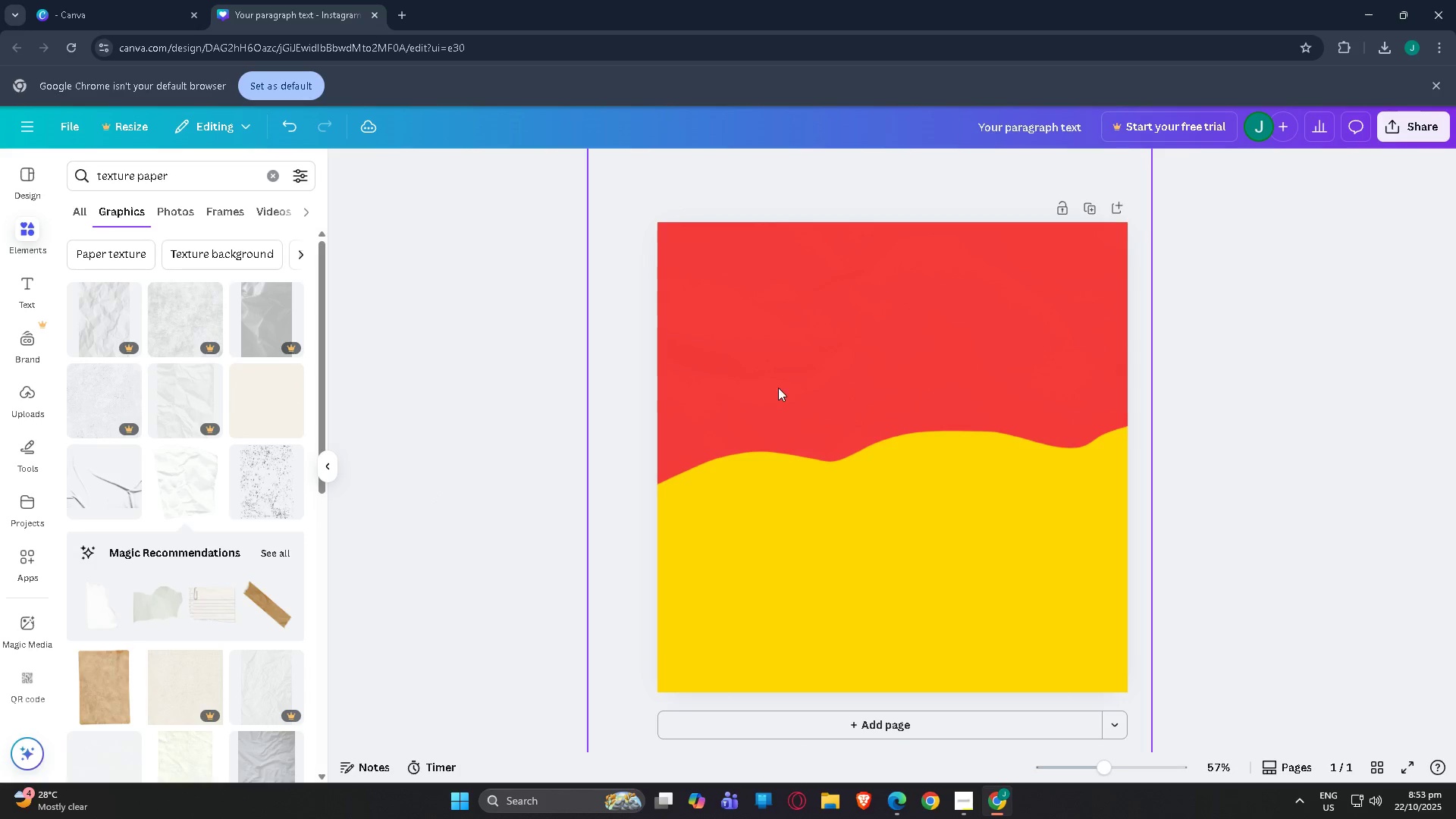 
left_click_drag(start_coordinate=[778, 388], to_coordinate=[762, 281])
 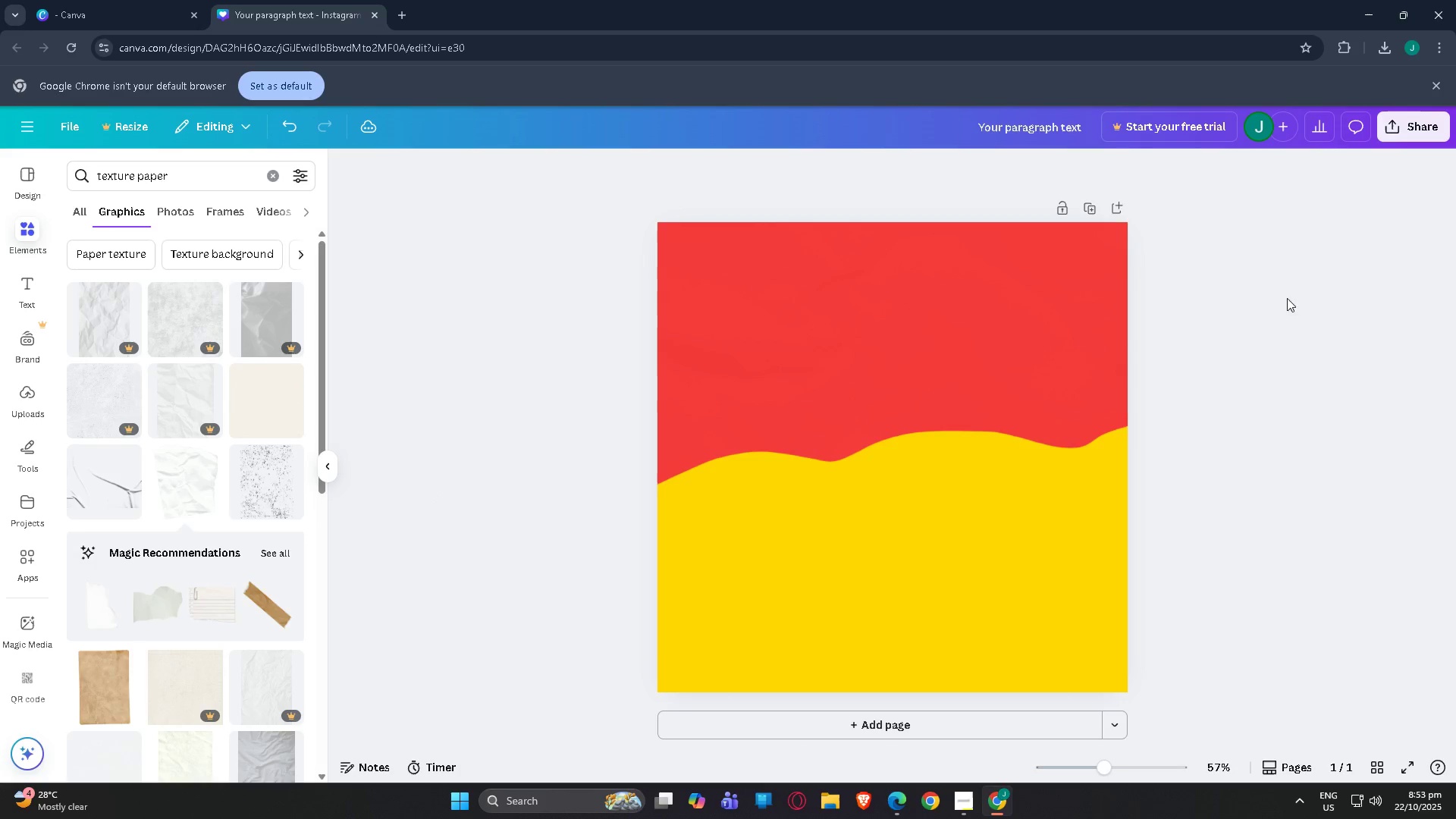 
left_click_drag(start_coordinate=[933, 340], to_coordinate=[898, 345])
 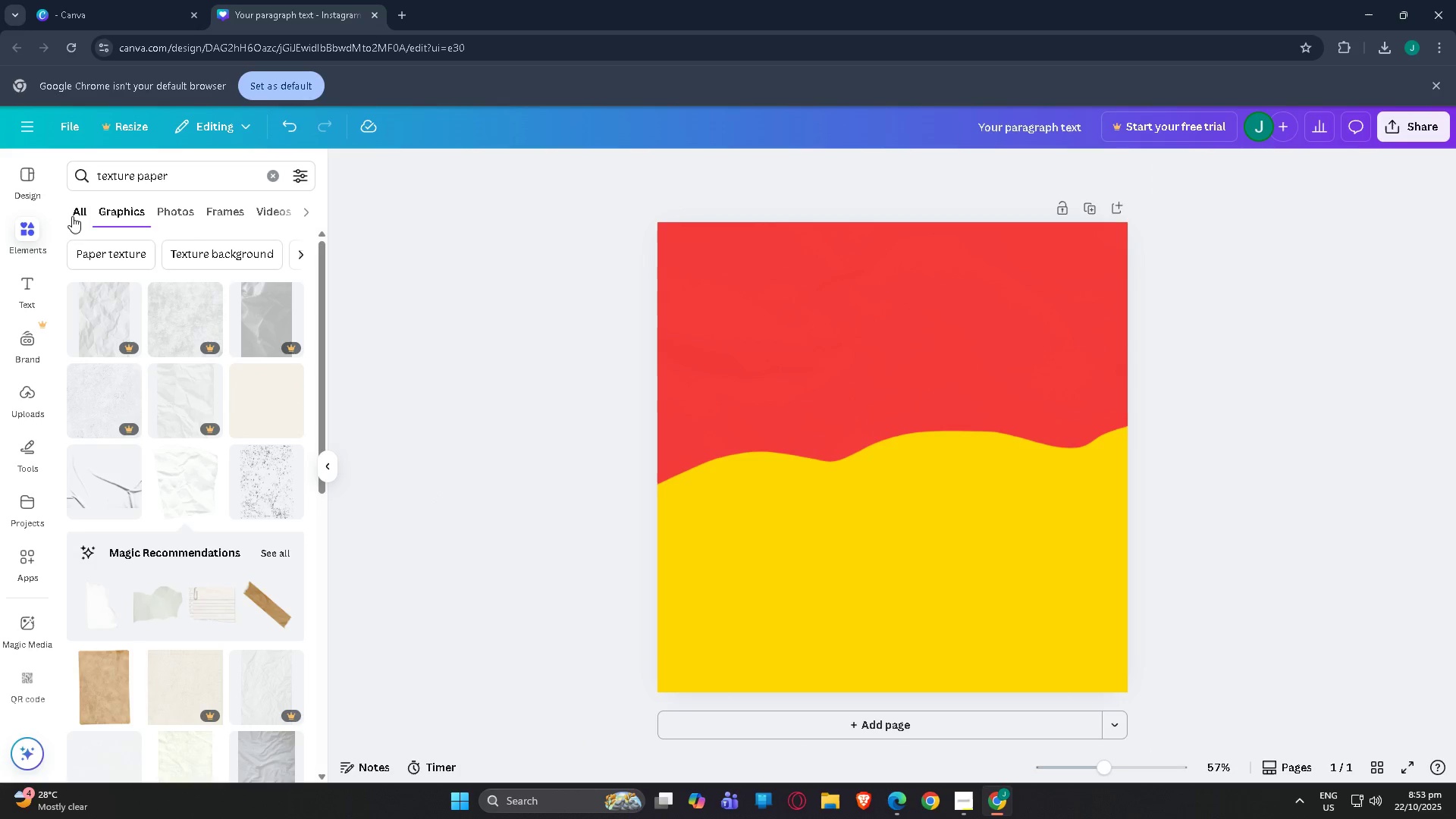 
left_click([1019, 301])
 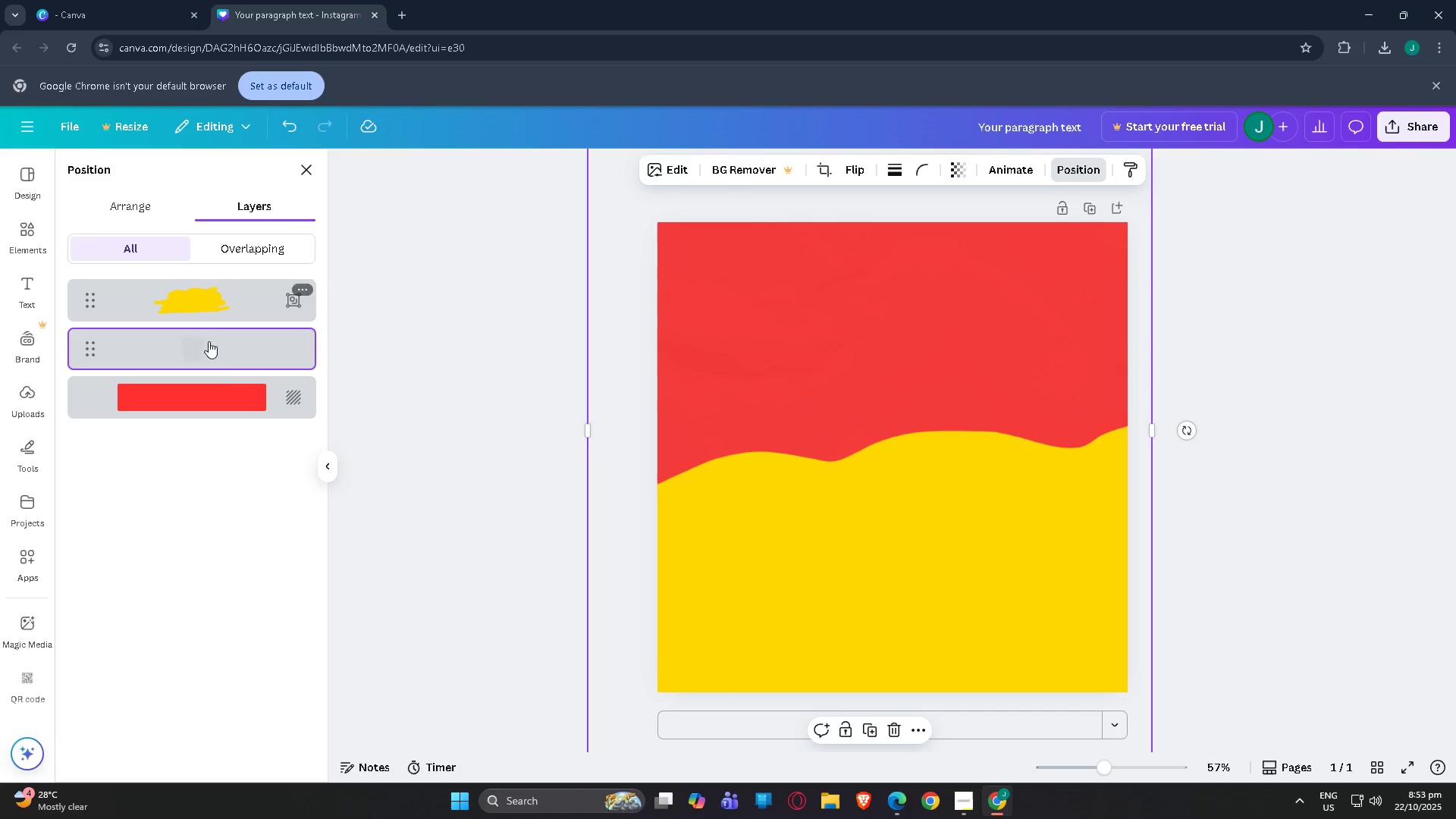 
left_click([218, 357])
 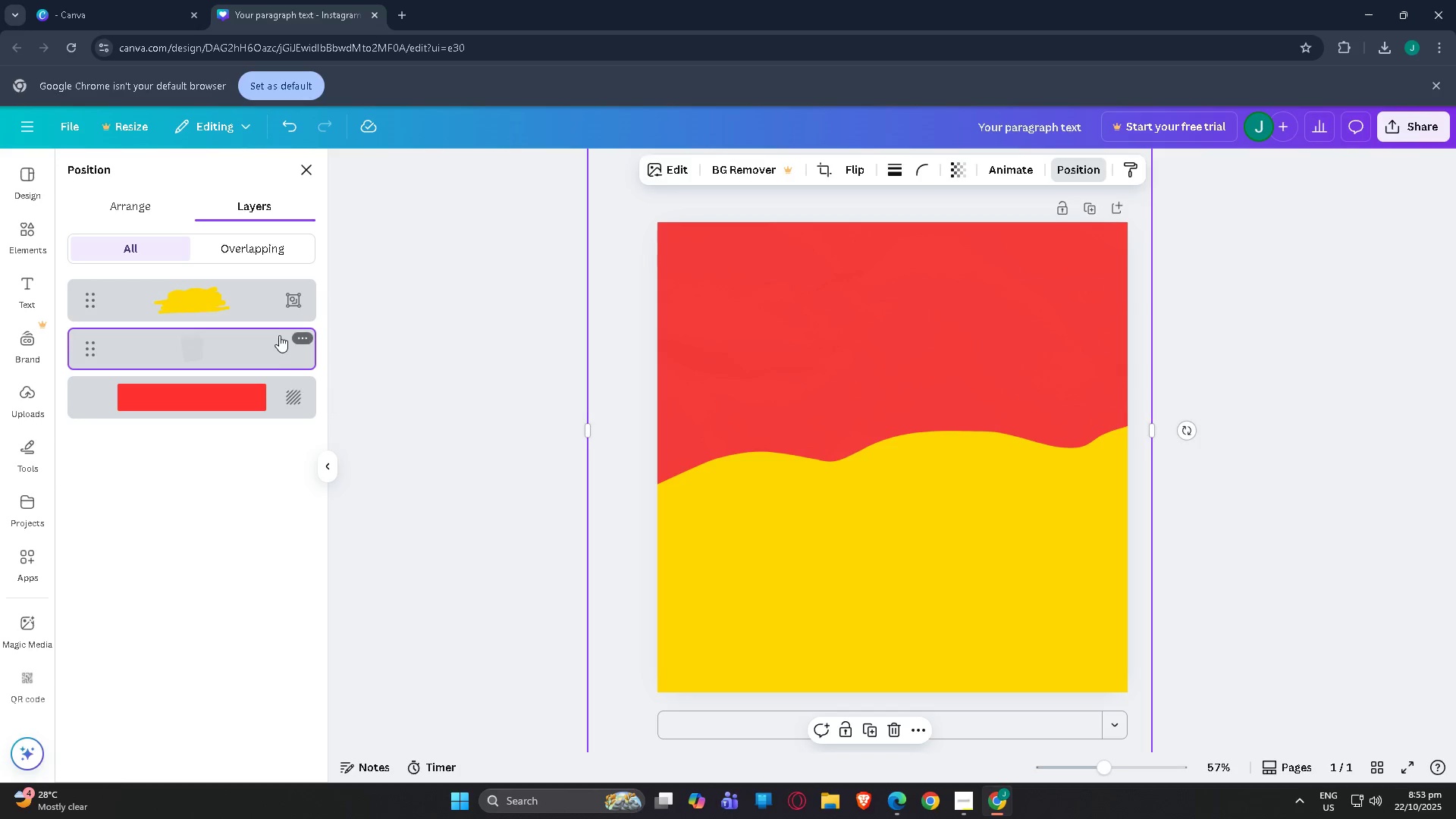 
double_click([309, 338])
 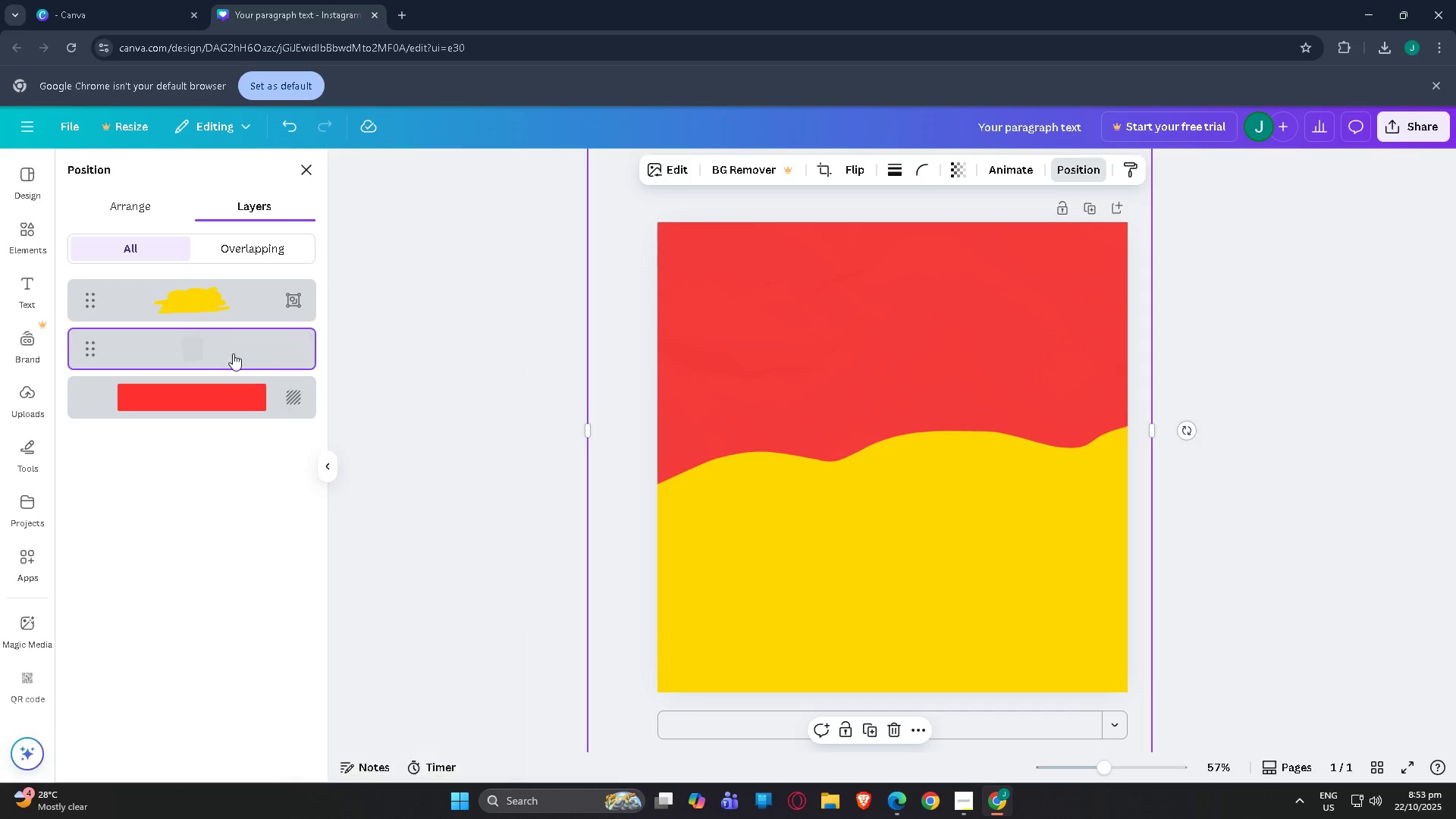 
double_click([228, 349])
 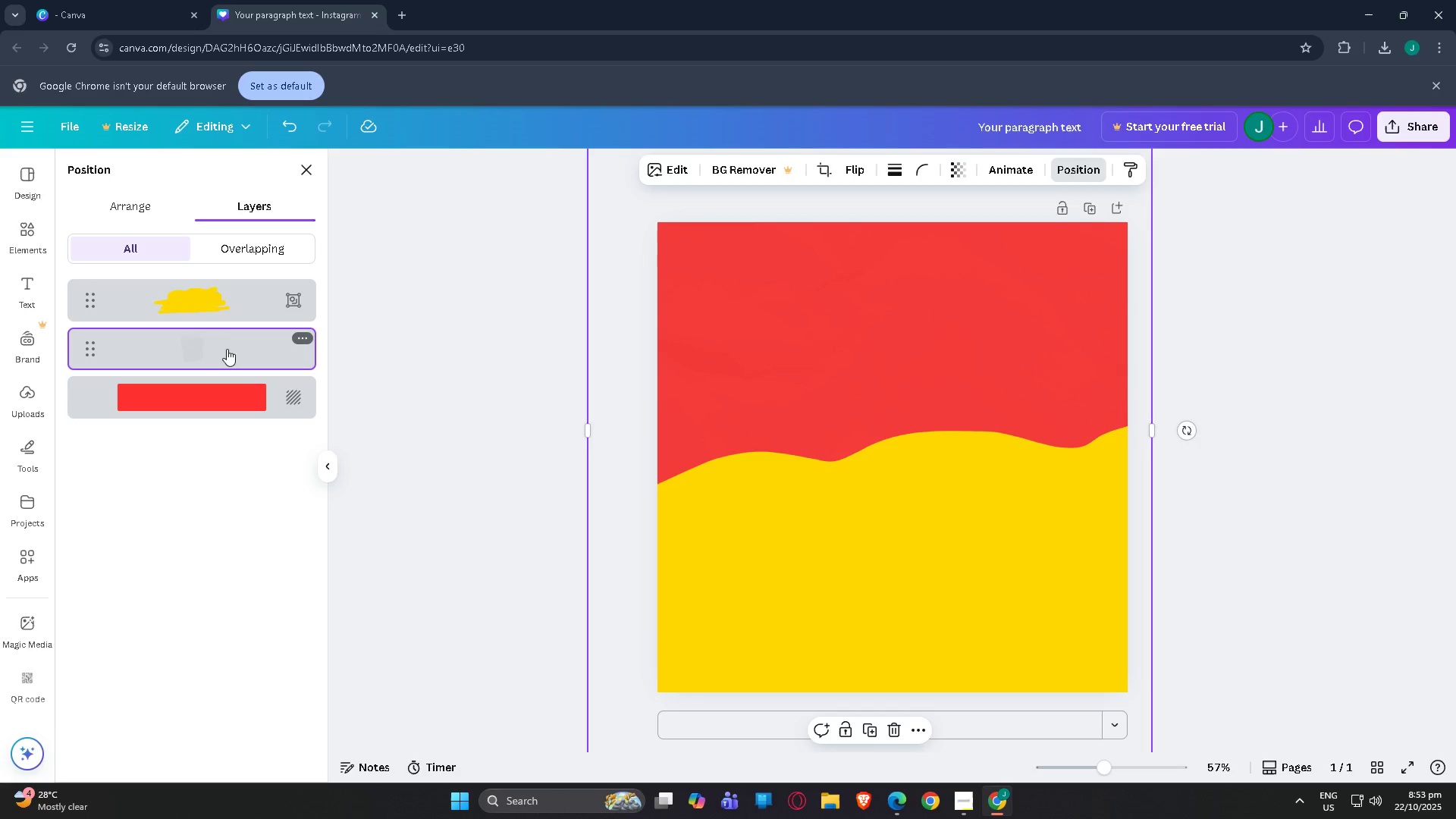 
triple_click([228, 349])
 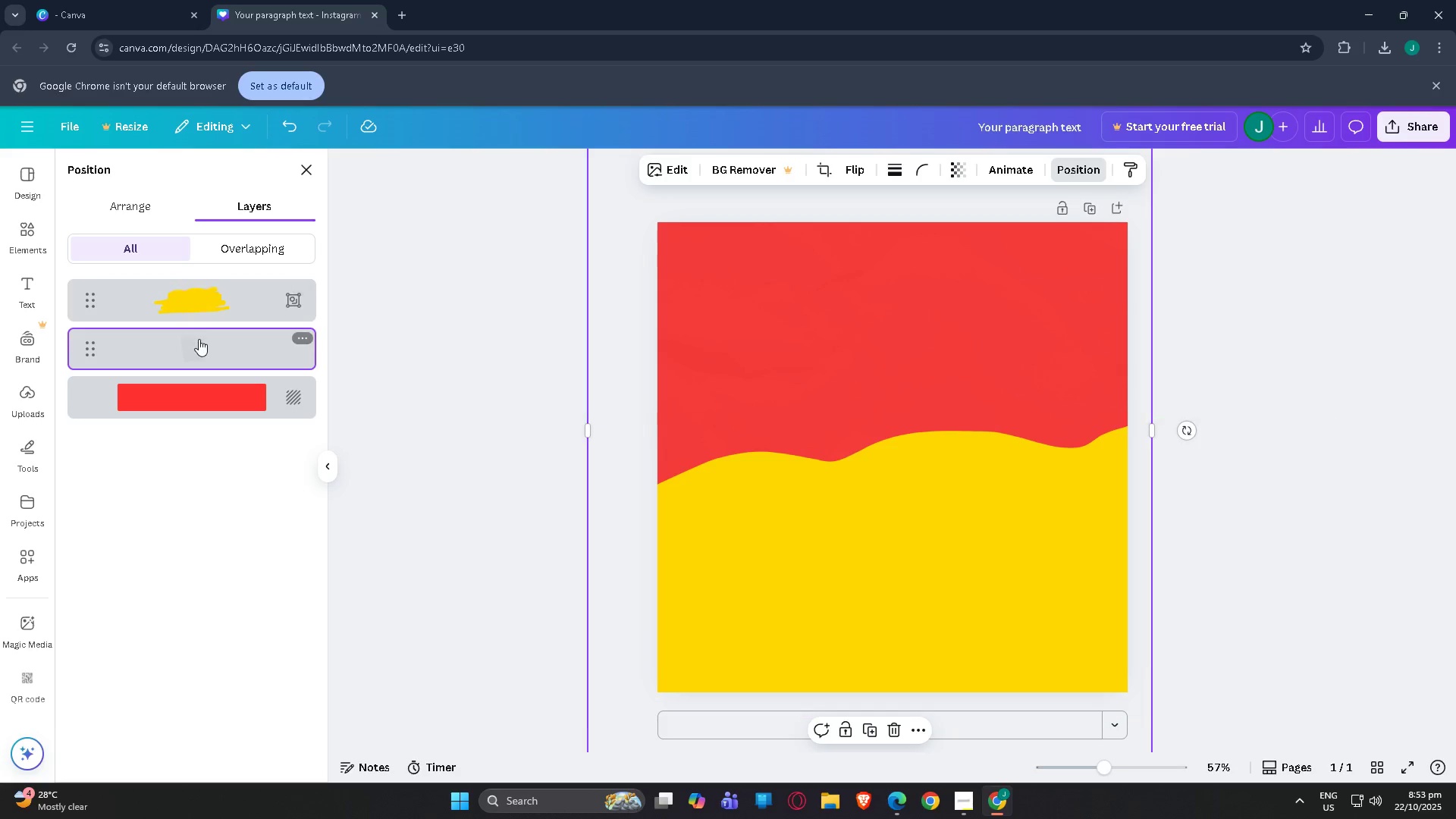 
right_click([199, 339])
 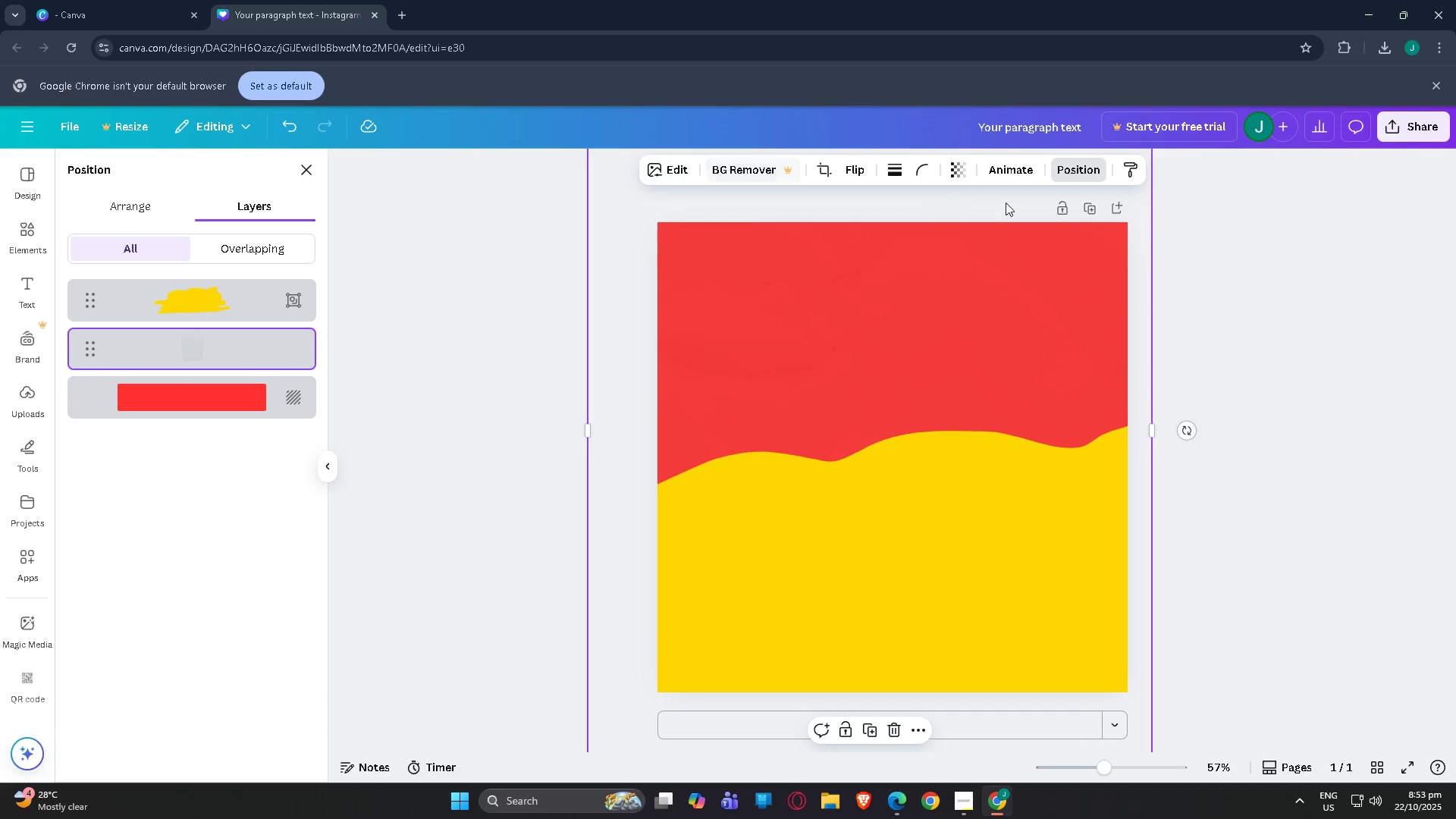 
left_click([949, 169])
 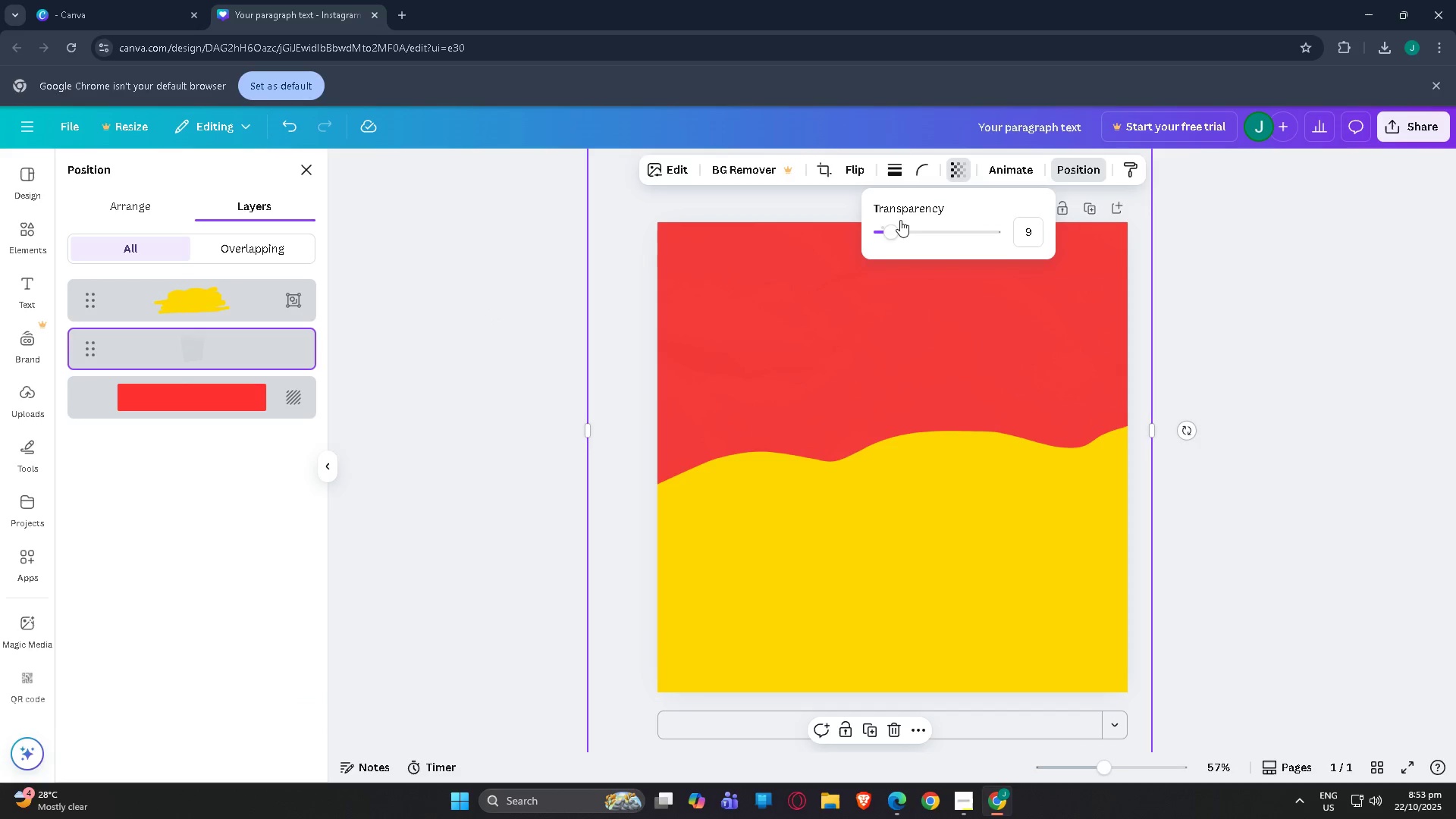 
left_click_drag(start_coordinate=[890, 225], to_coordinate=[926, 230])
 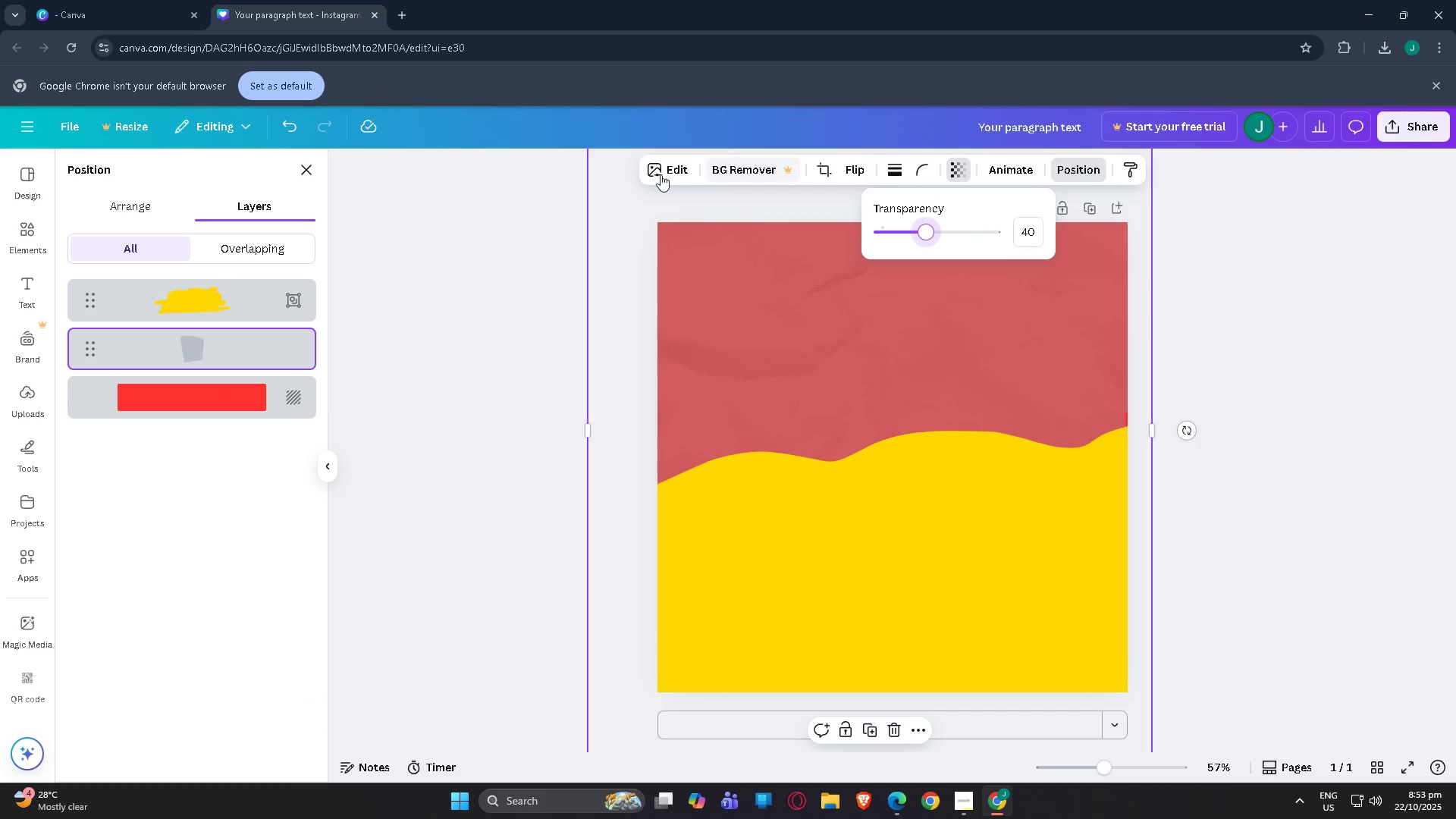 
left_click([680, 170])
 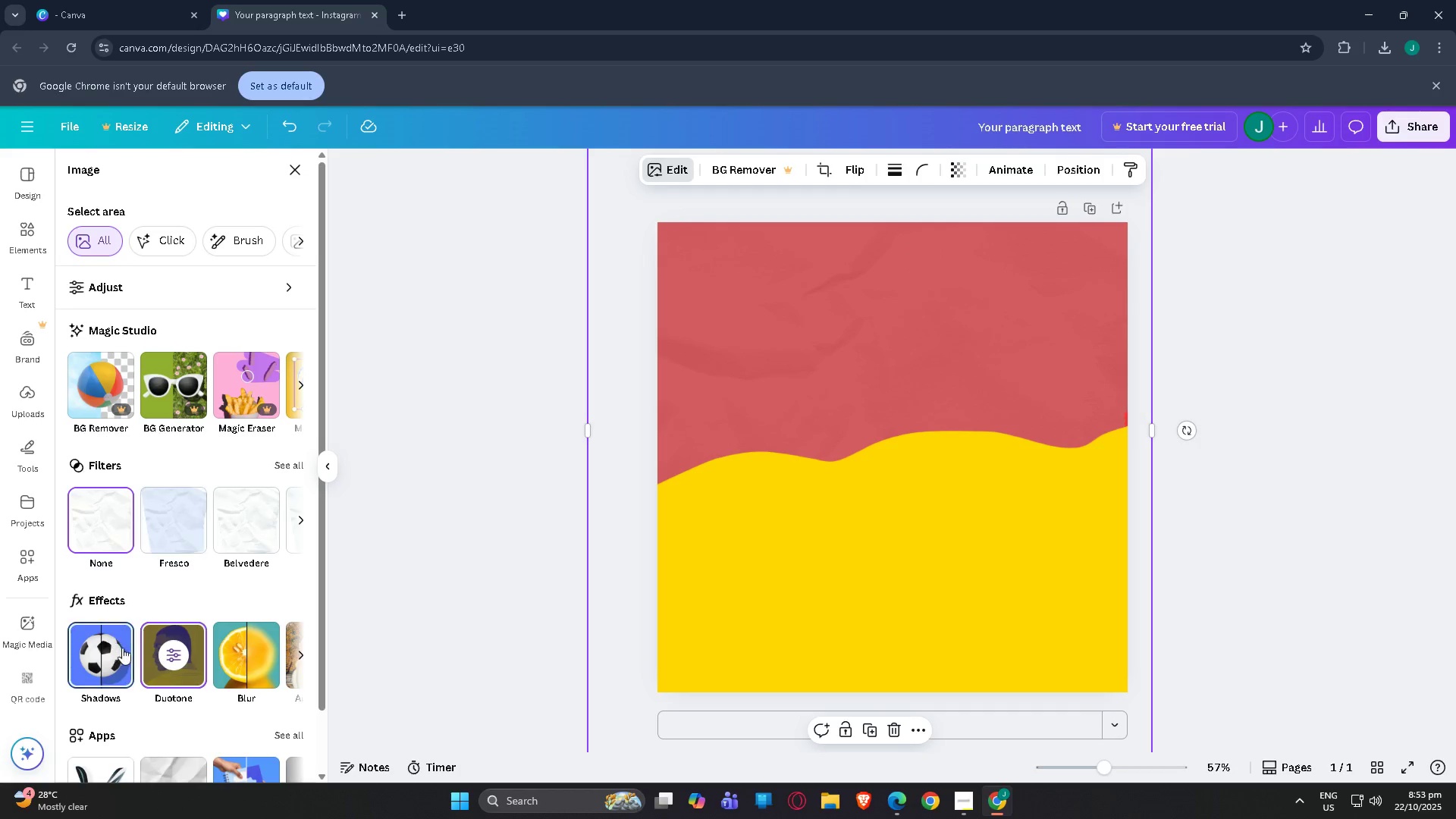 
left_click([168, 674])
 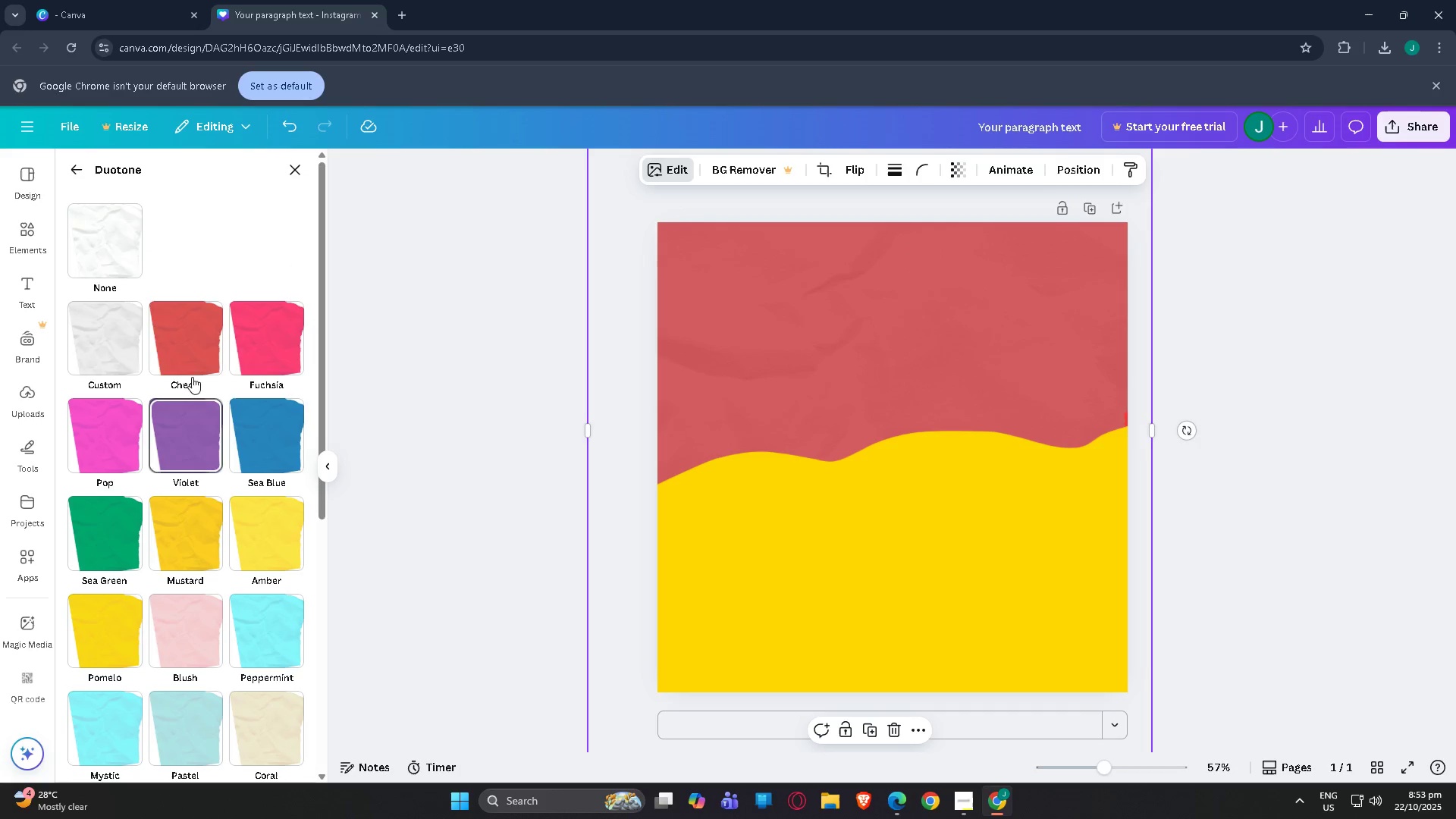 
left_click([193, 362])
 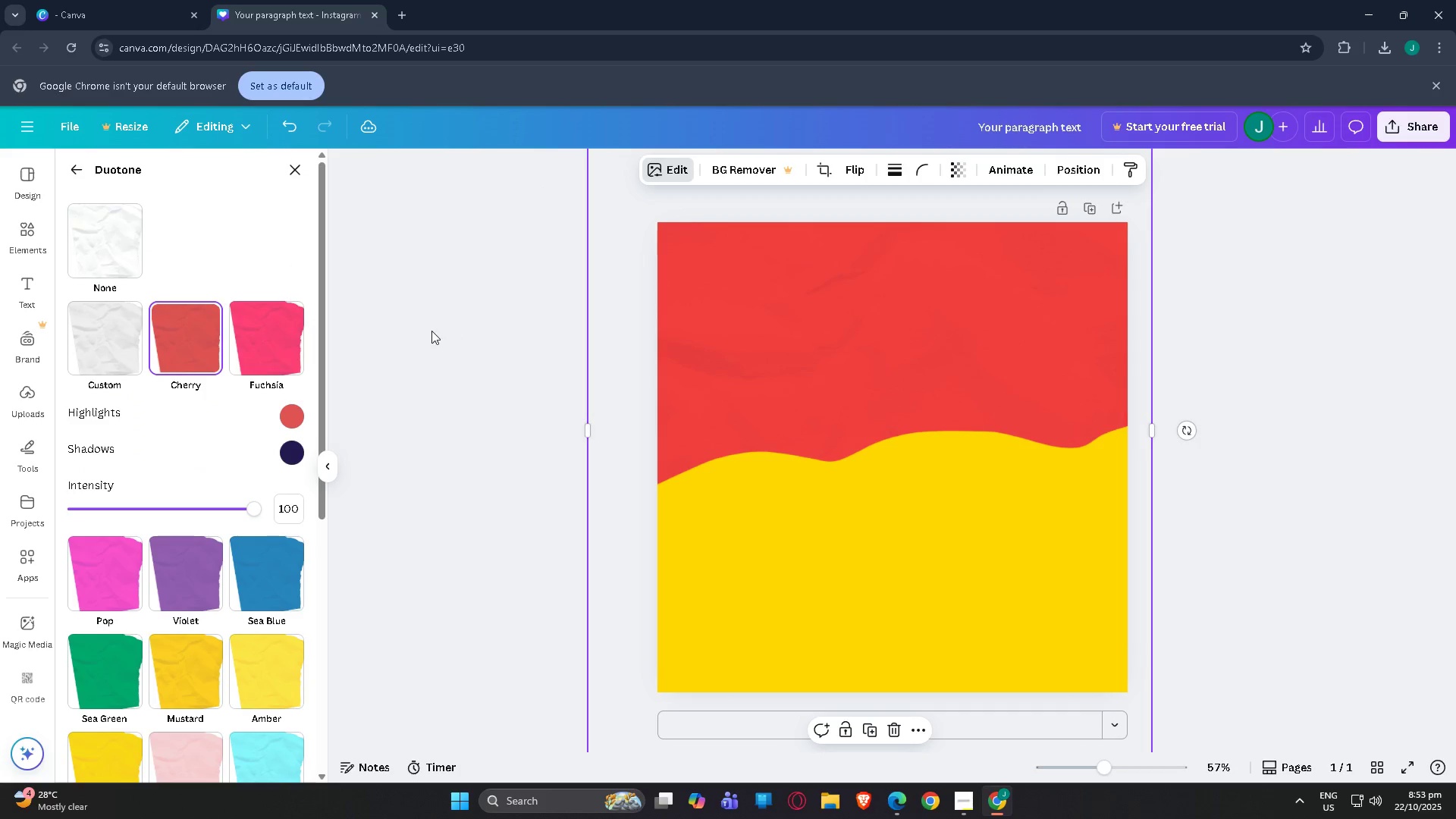 
double_click([431, 331])
 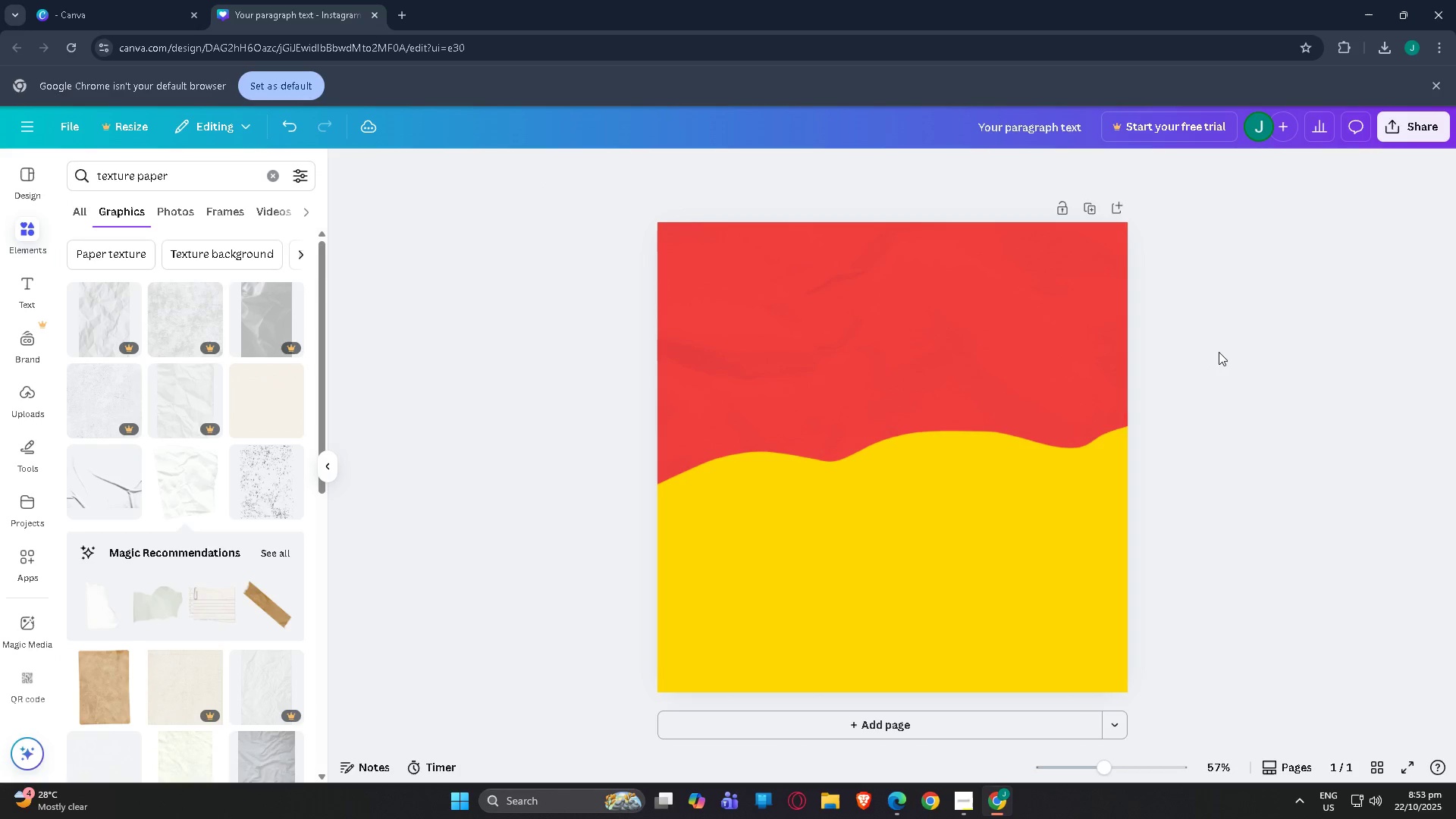 
left_click([1223, 350])
 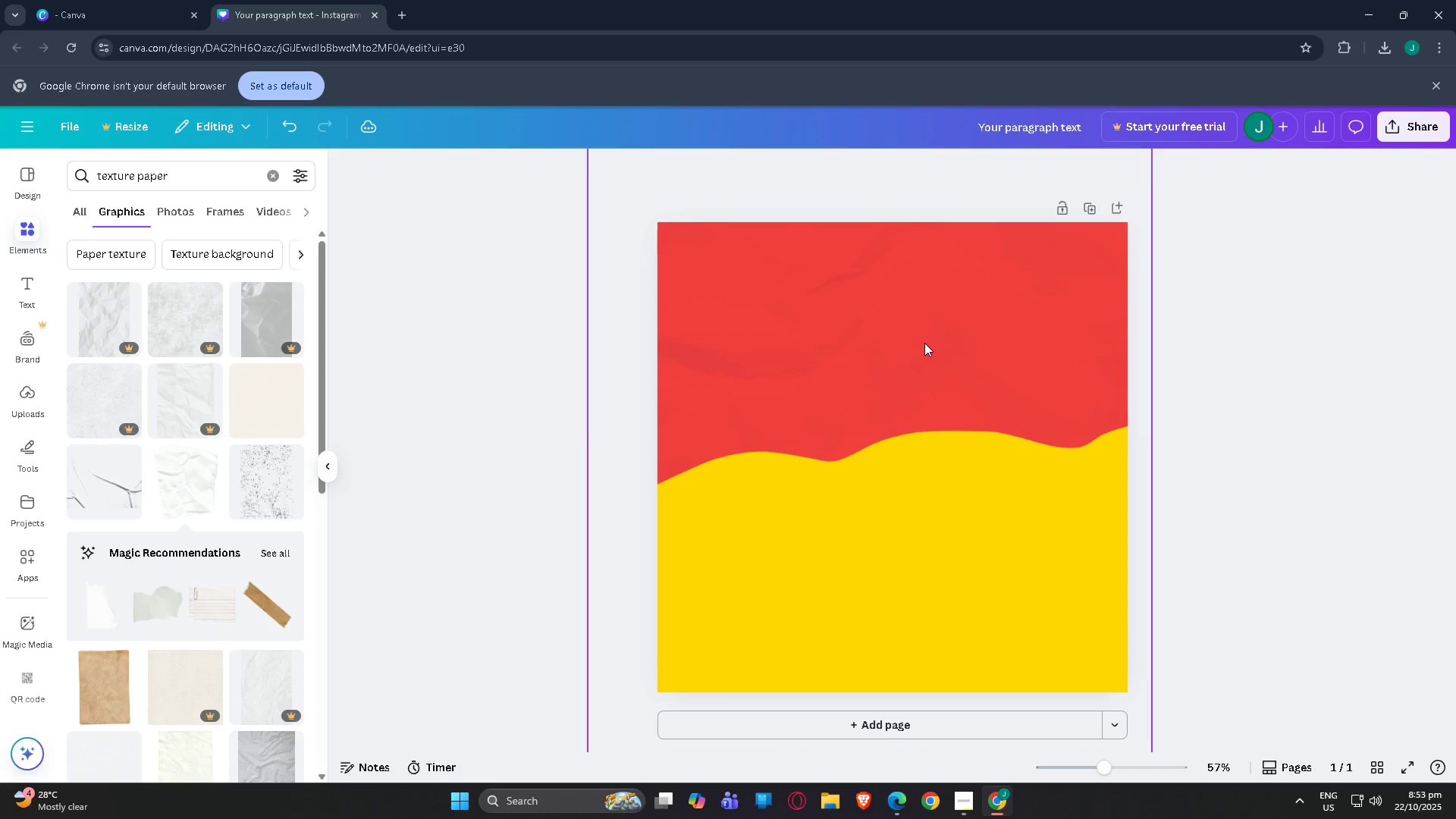 
left_click([924, 343])
 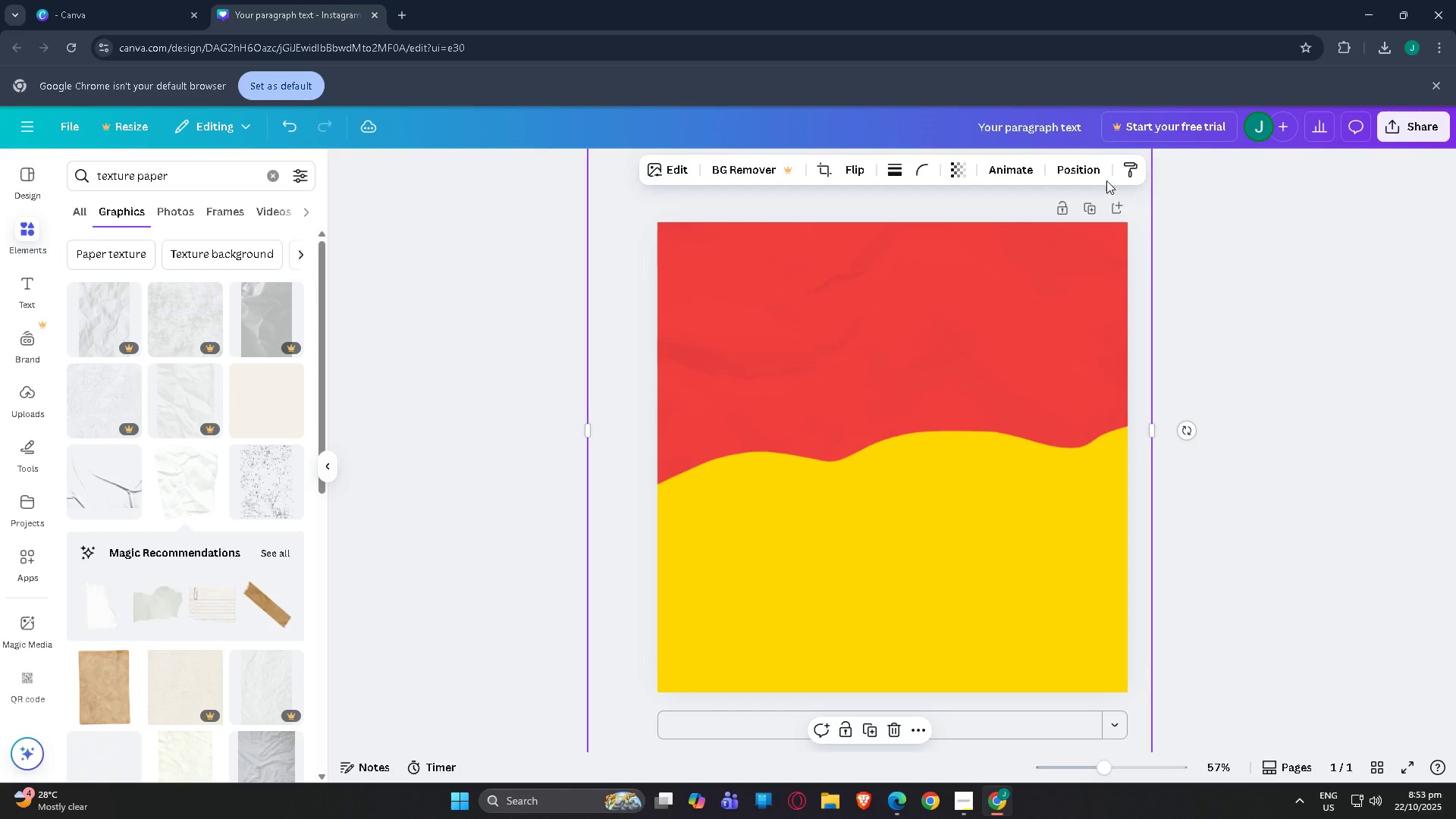 
left_click([1097, 171])
 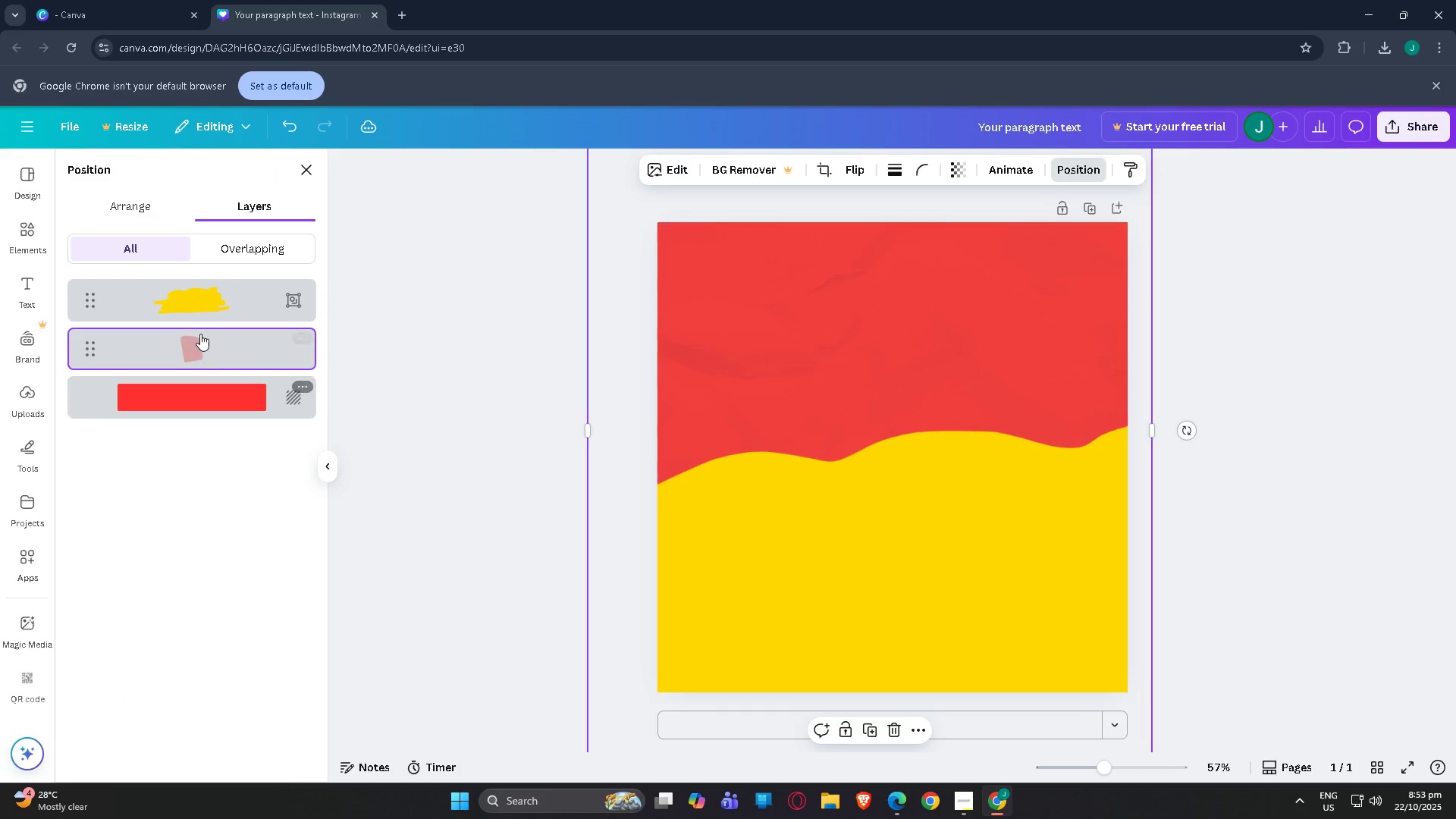 
double_click([200, 333])
 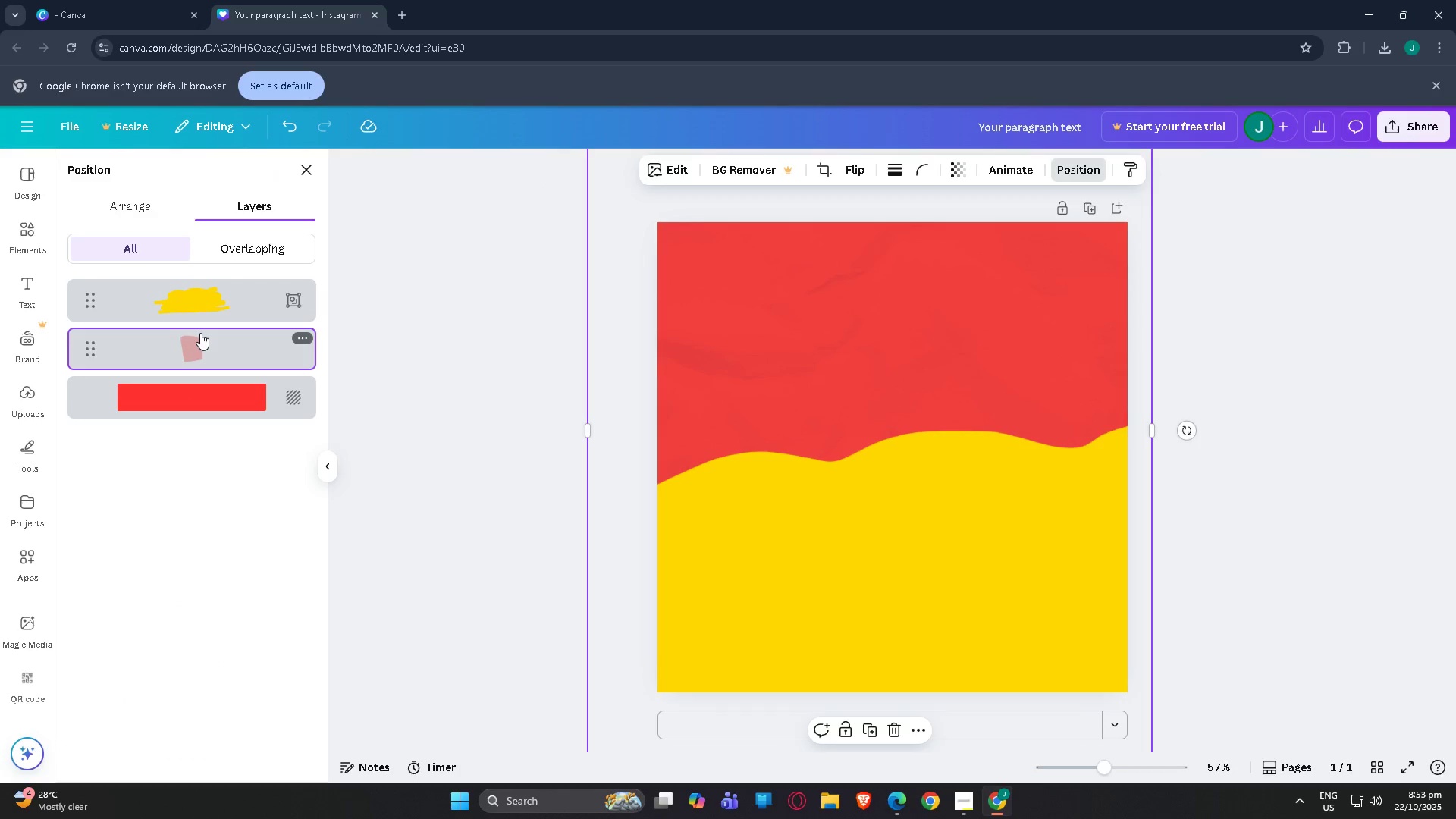 
triple_click([200, 333])
 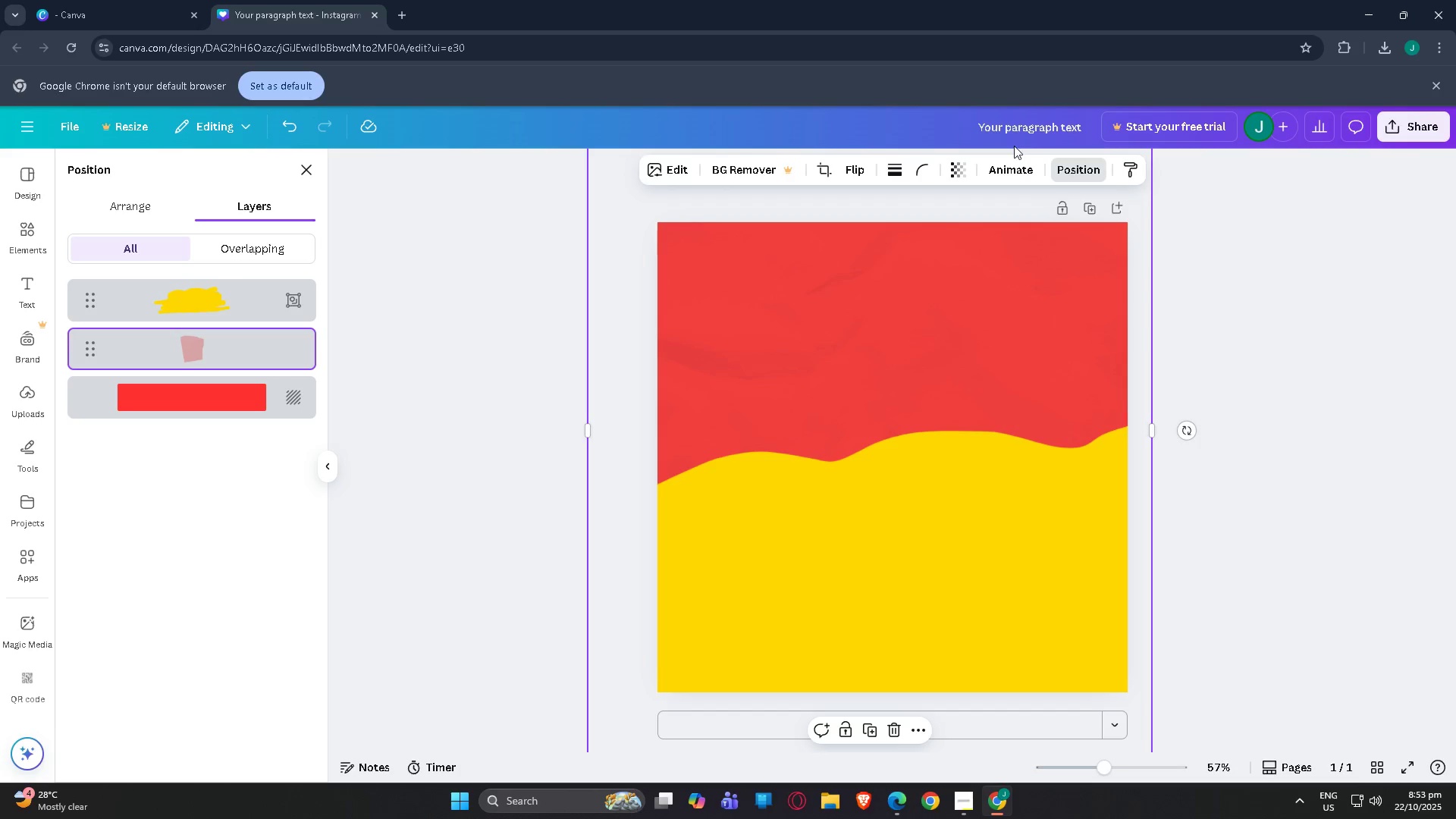 
left_click([965, 173])
 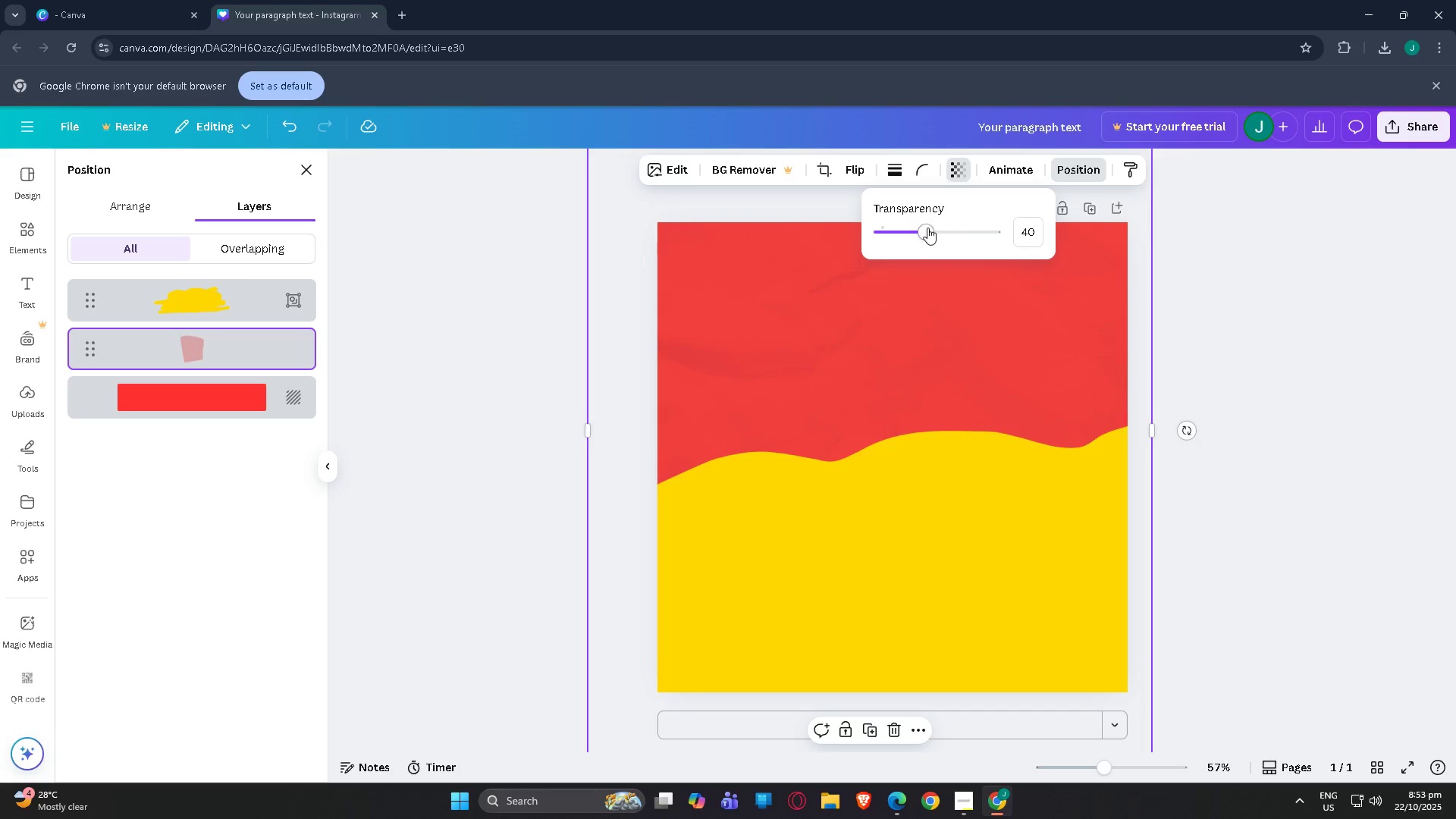 
left_click_drag(start_coordinate=[933, 228], to_coordinate=[962, 231])
 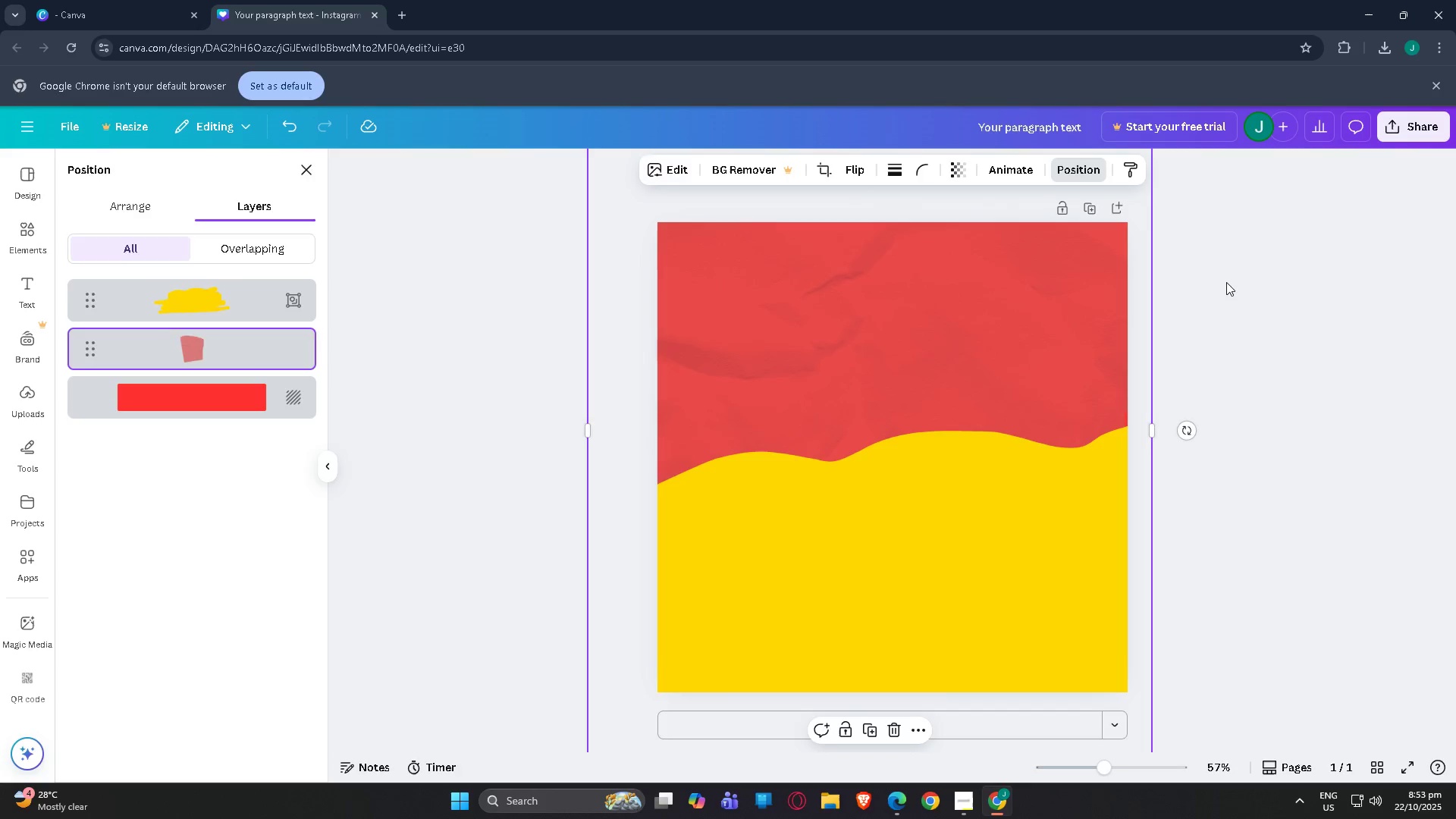 
double_click([1226, 282])
 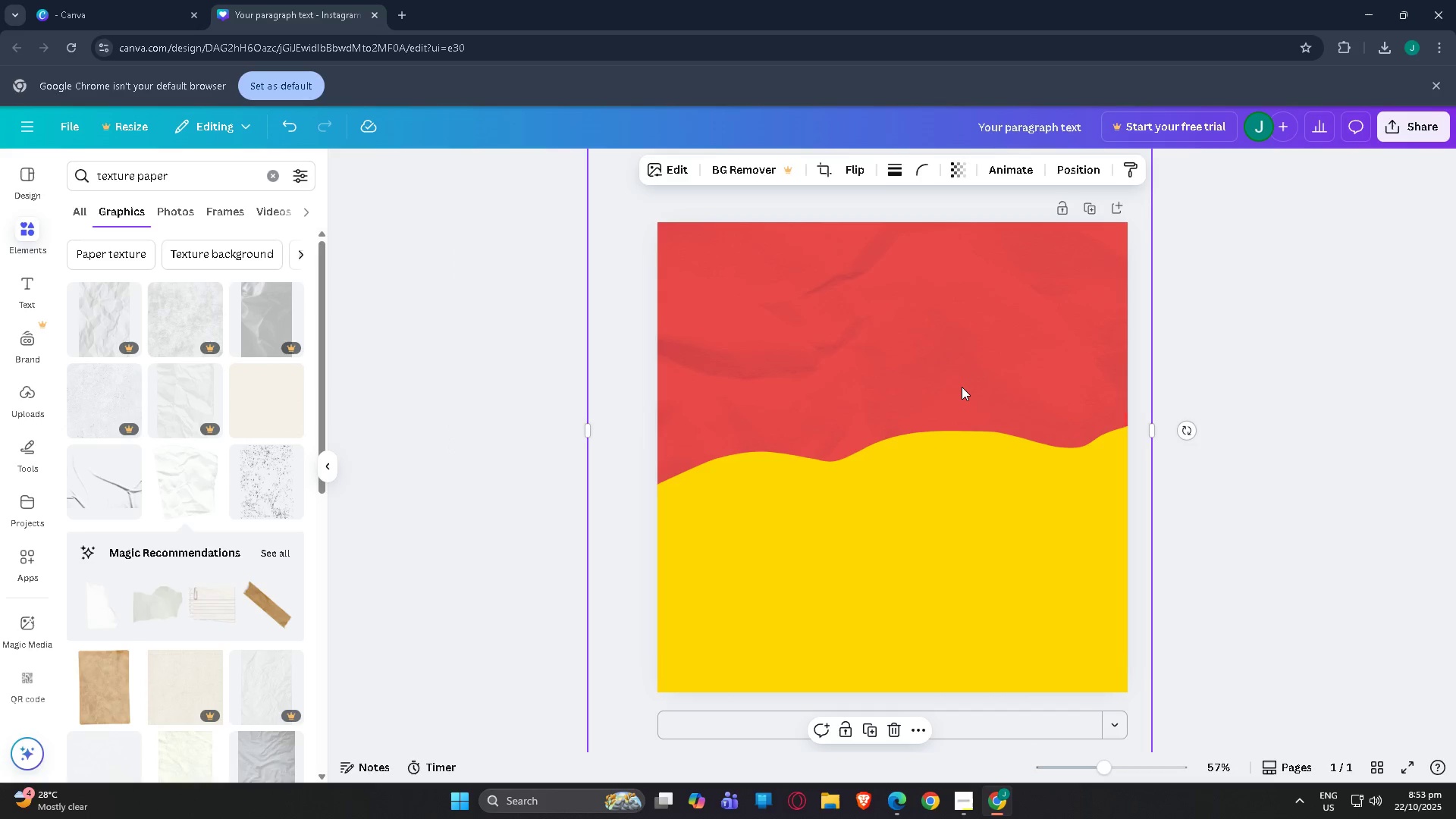 
left_click_drag(start_coordinate=[962, 387], to_coordinate=[968, 336])
 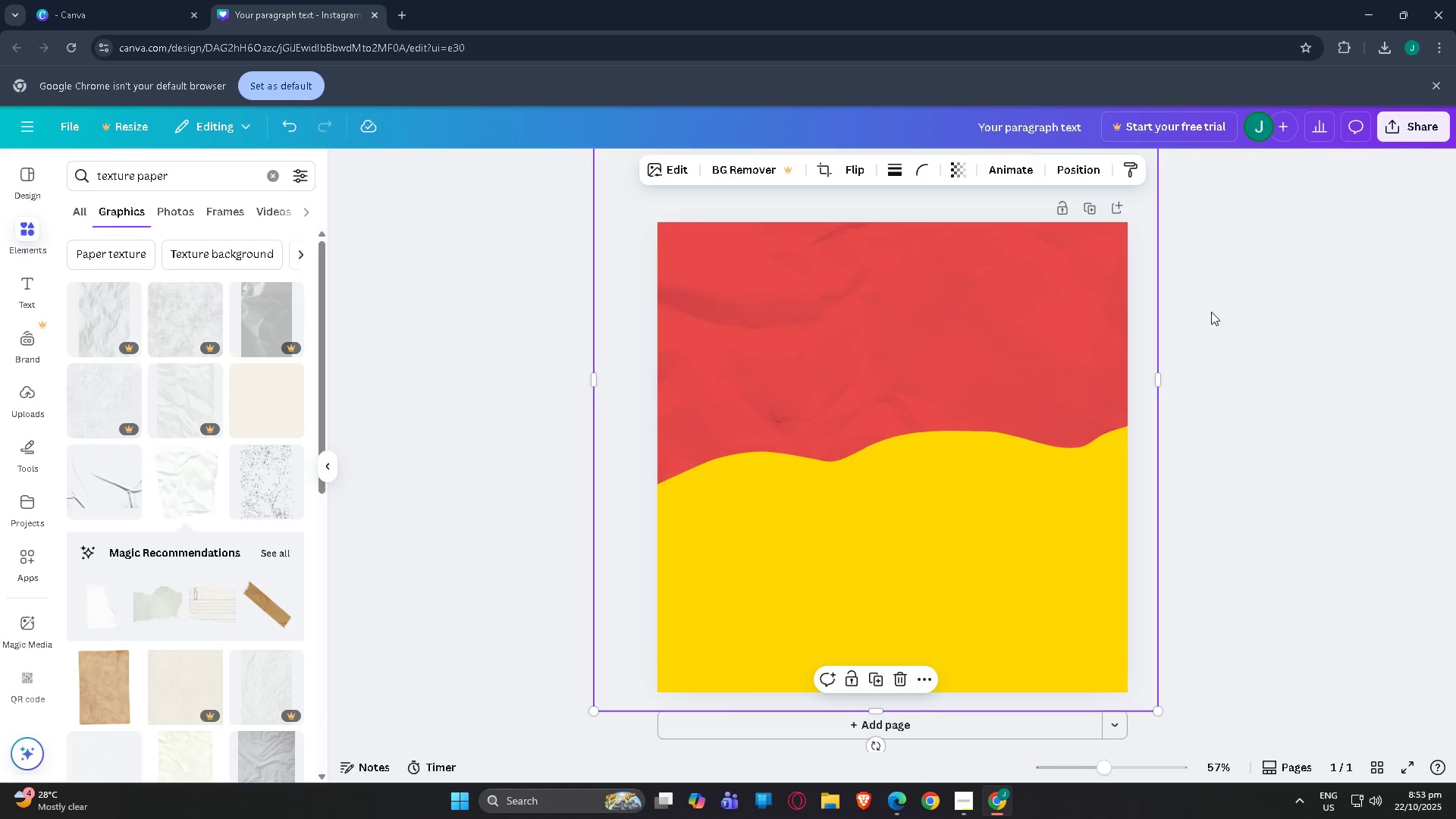 
left_click([1211, 312])
 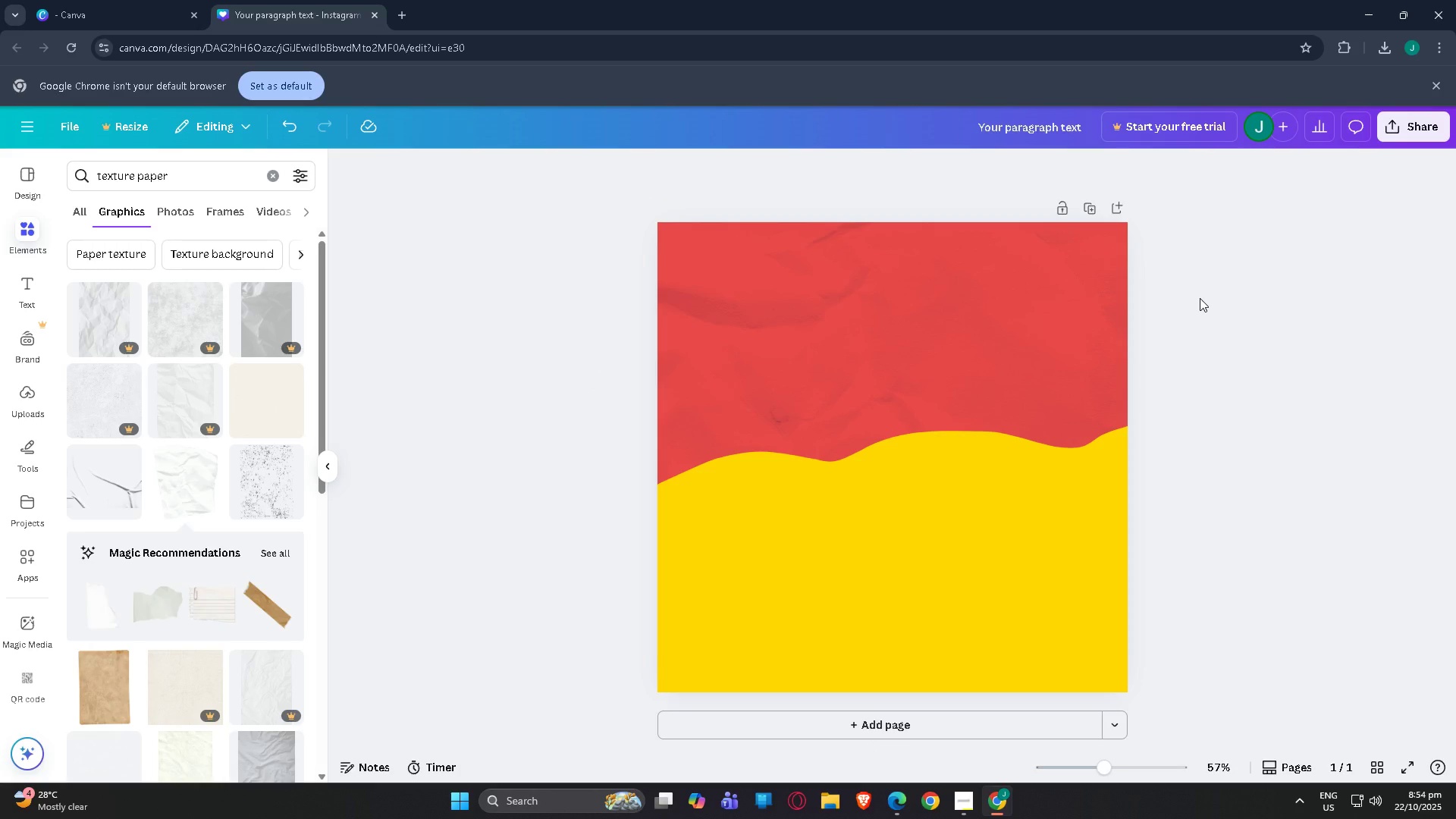 
wait(7.35)
 